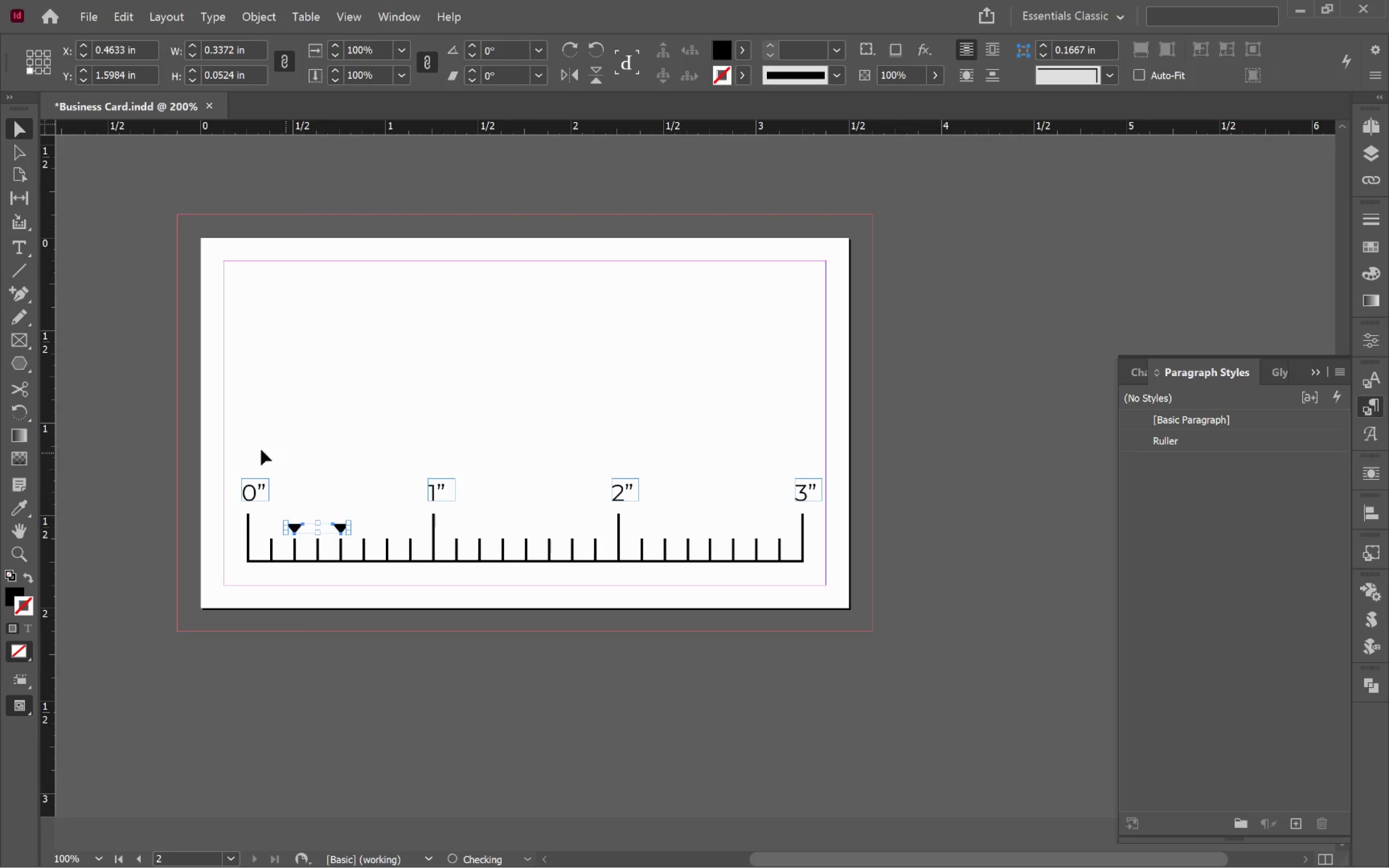 
left_click_drag(start_coordinate=[217, 449], to_coordinate=[888, 582])
 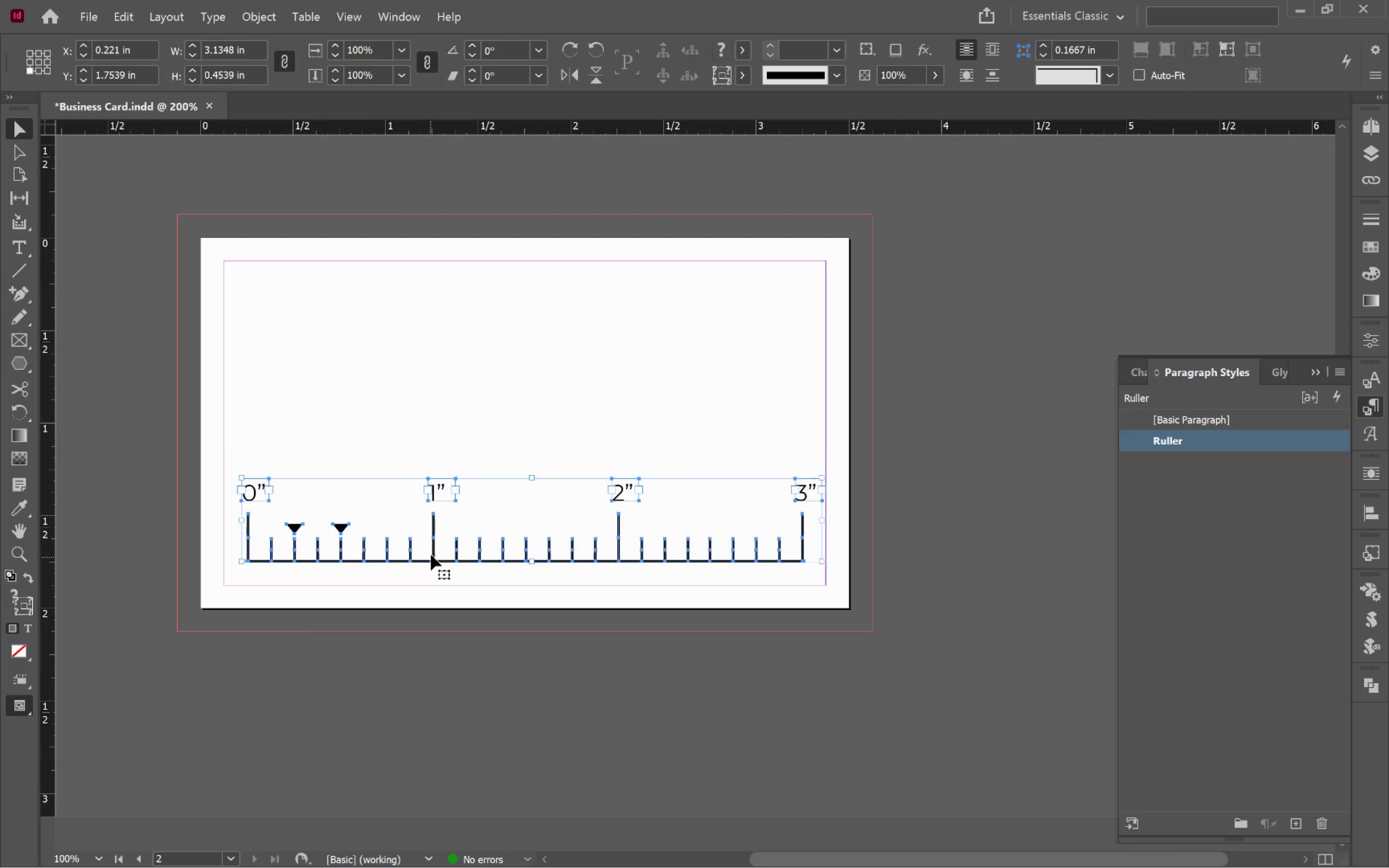 
left_click_drag(start_coordinate=[433, 550], to_coordinate=[433, 574])
 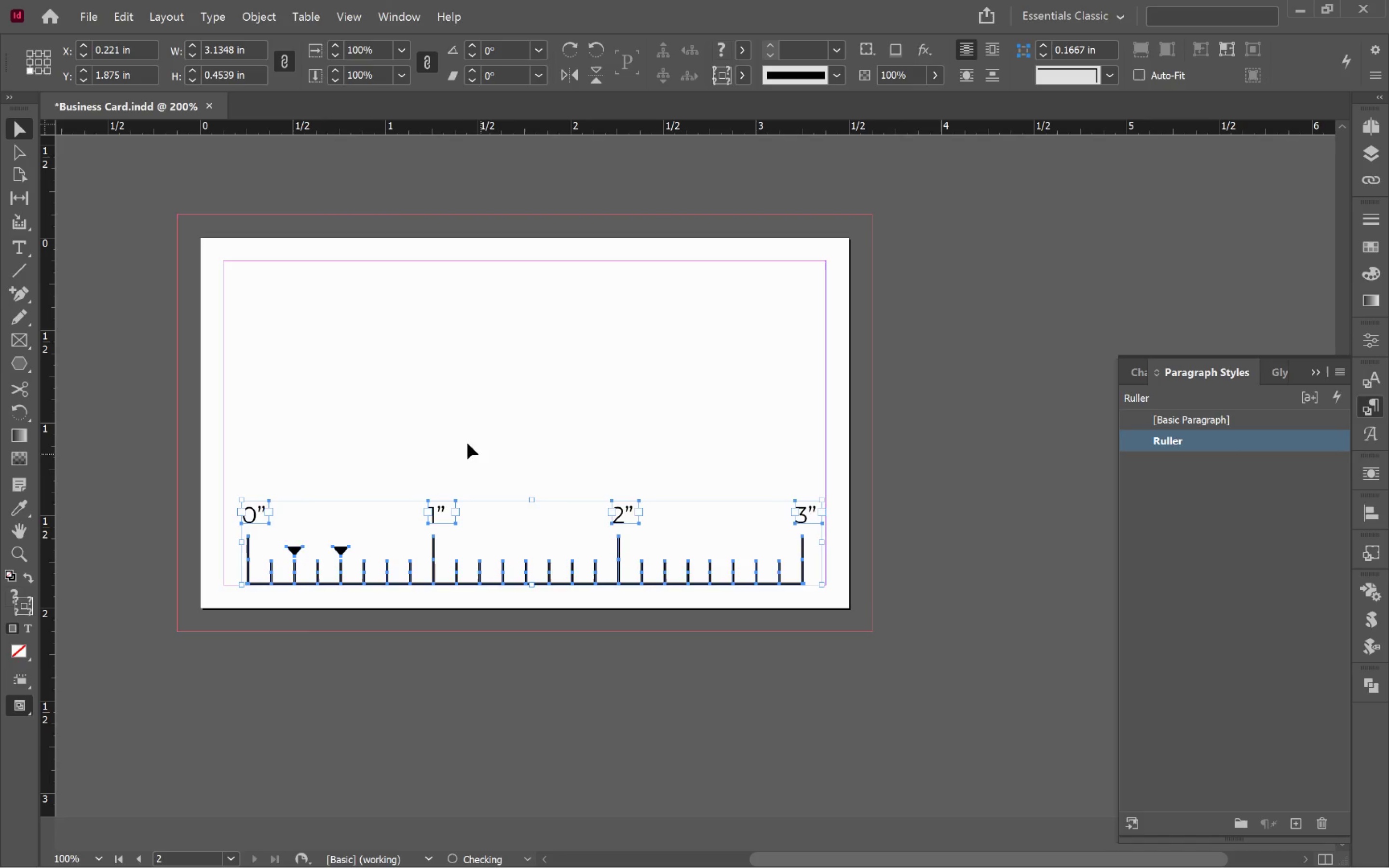 
hold_key(key=ShiftLeft, duration=1.67)
 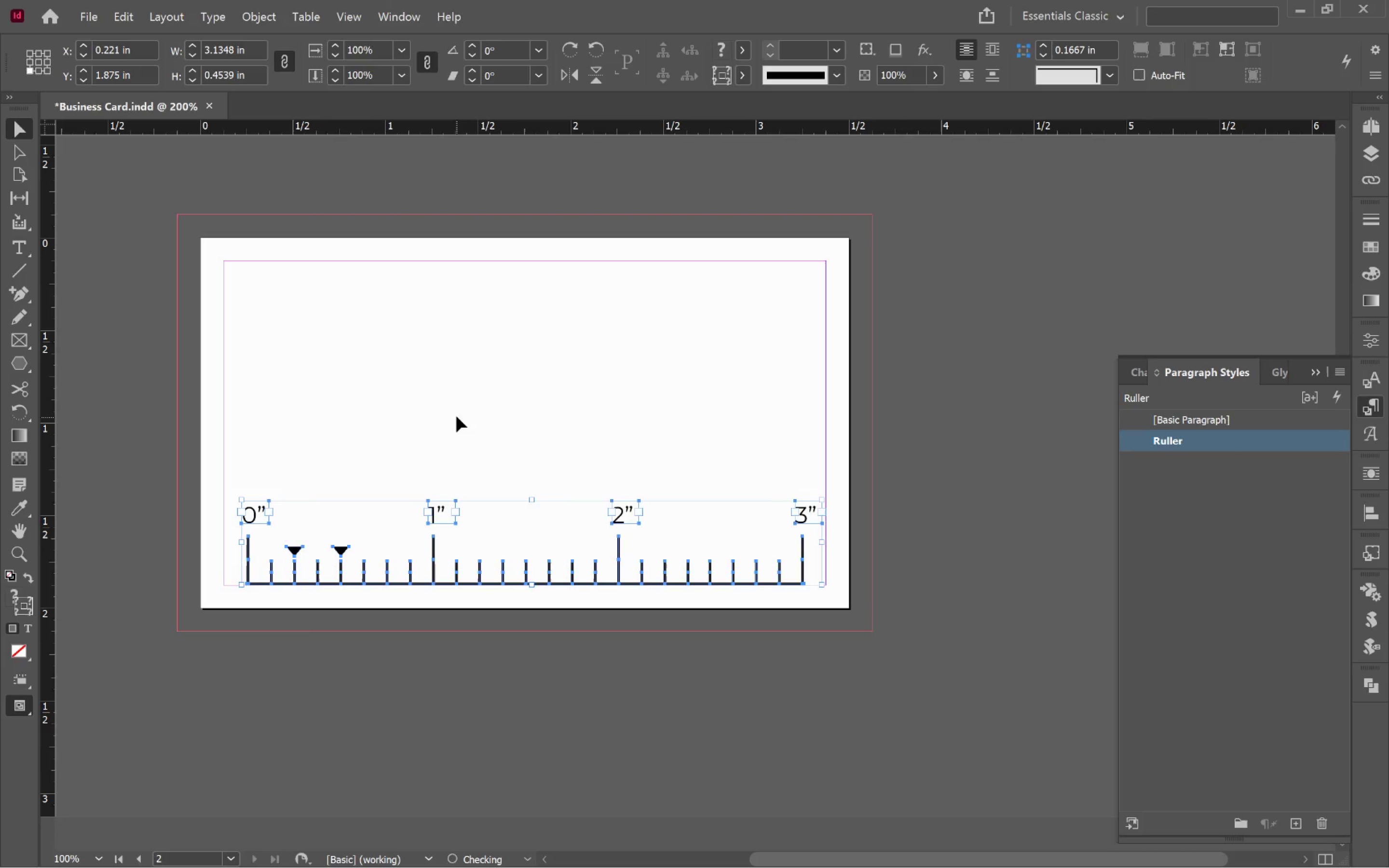 
left_click([456, 416])
 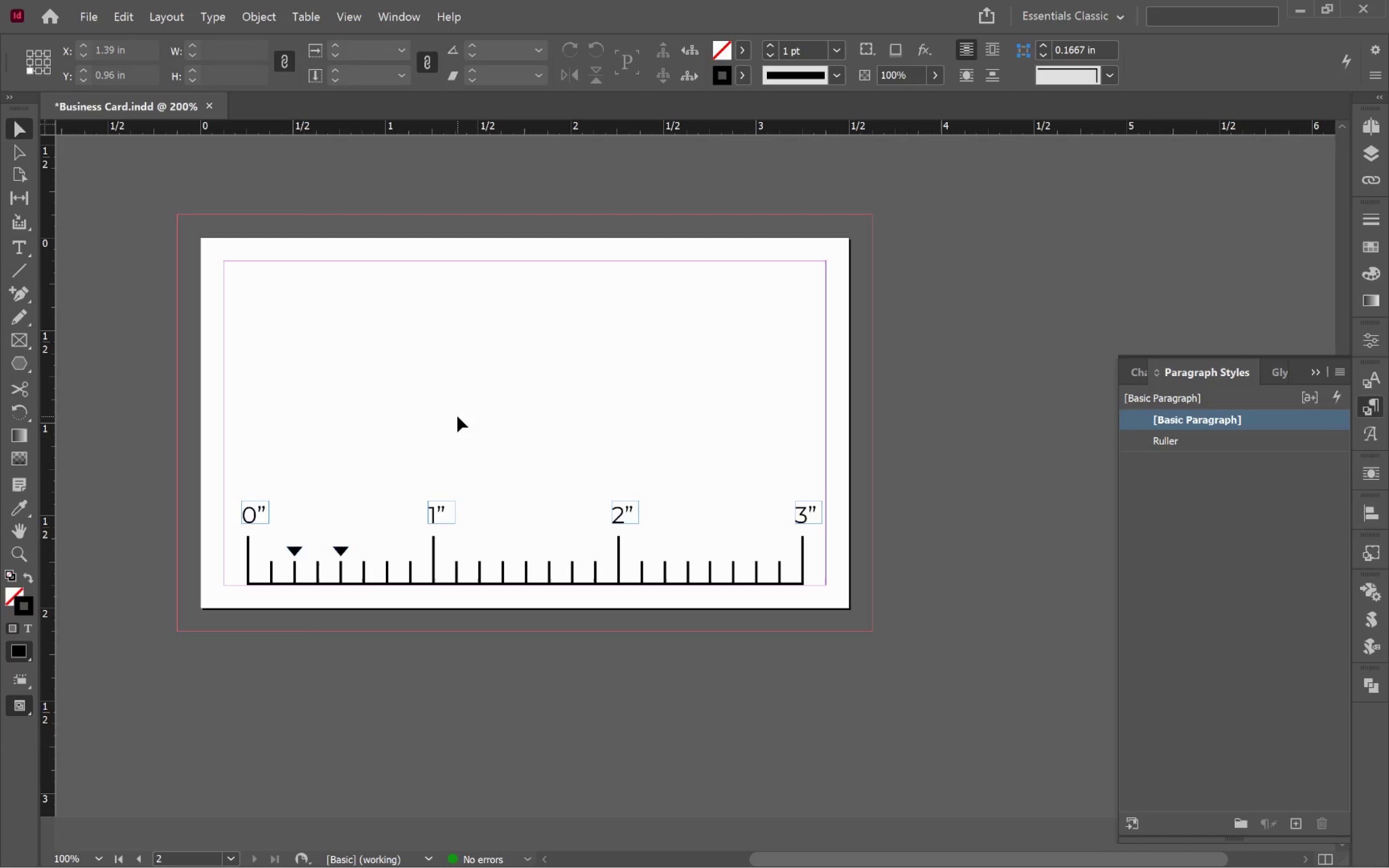 
wait(28.72)
 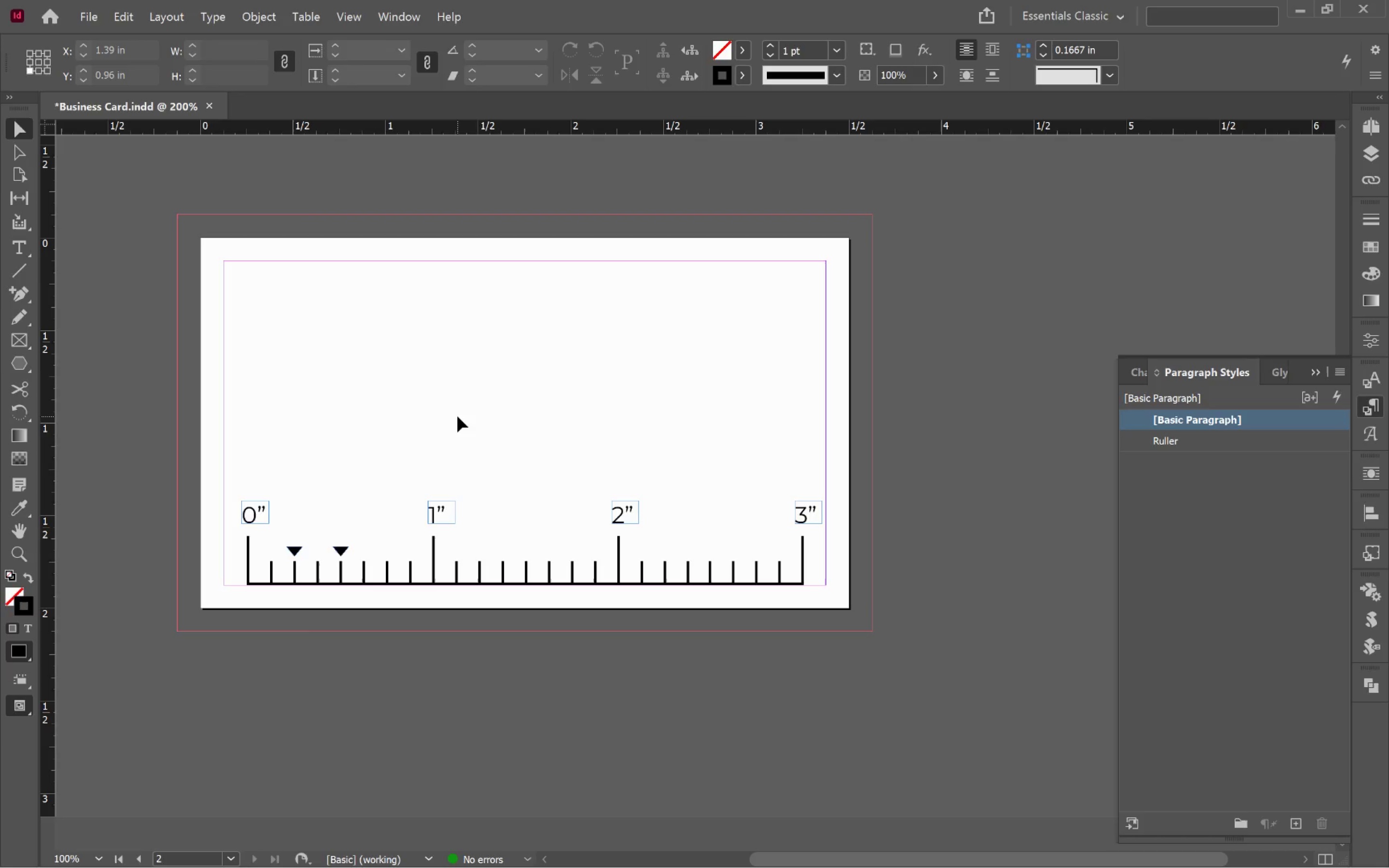 
hold_key(key=AltLeft, duration=0.51)
 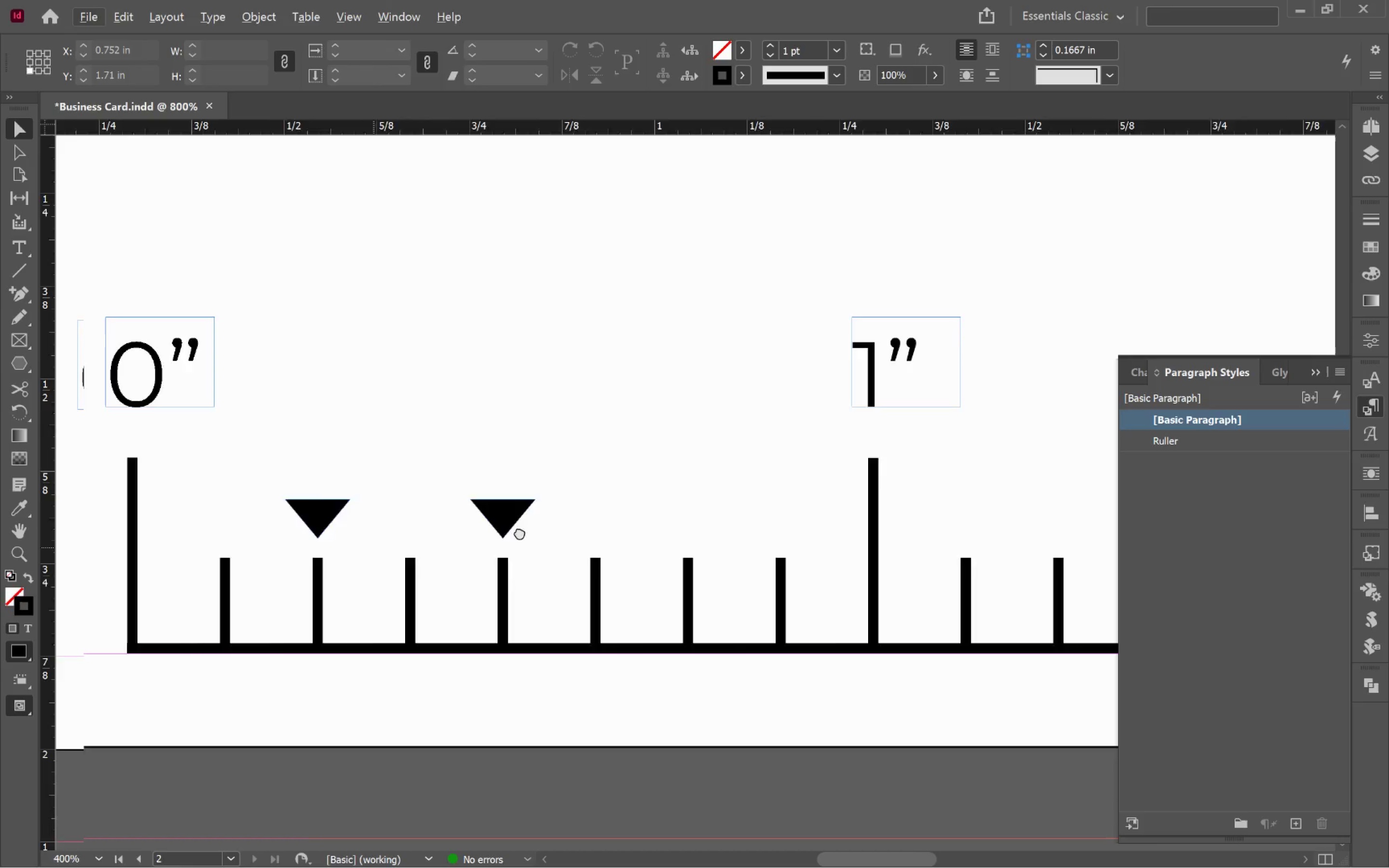 
hold_key(key=Space, duration=0.47)
 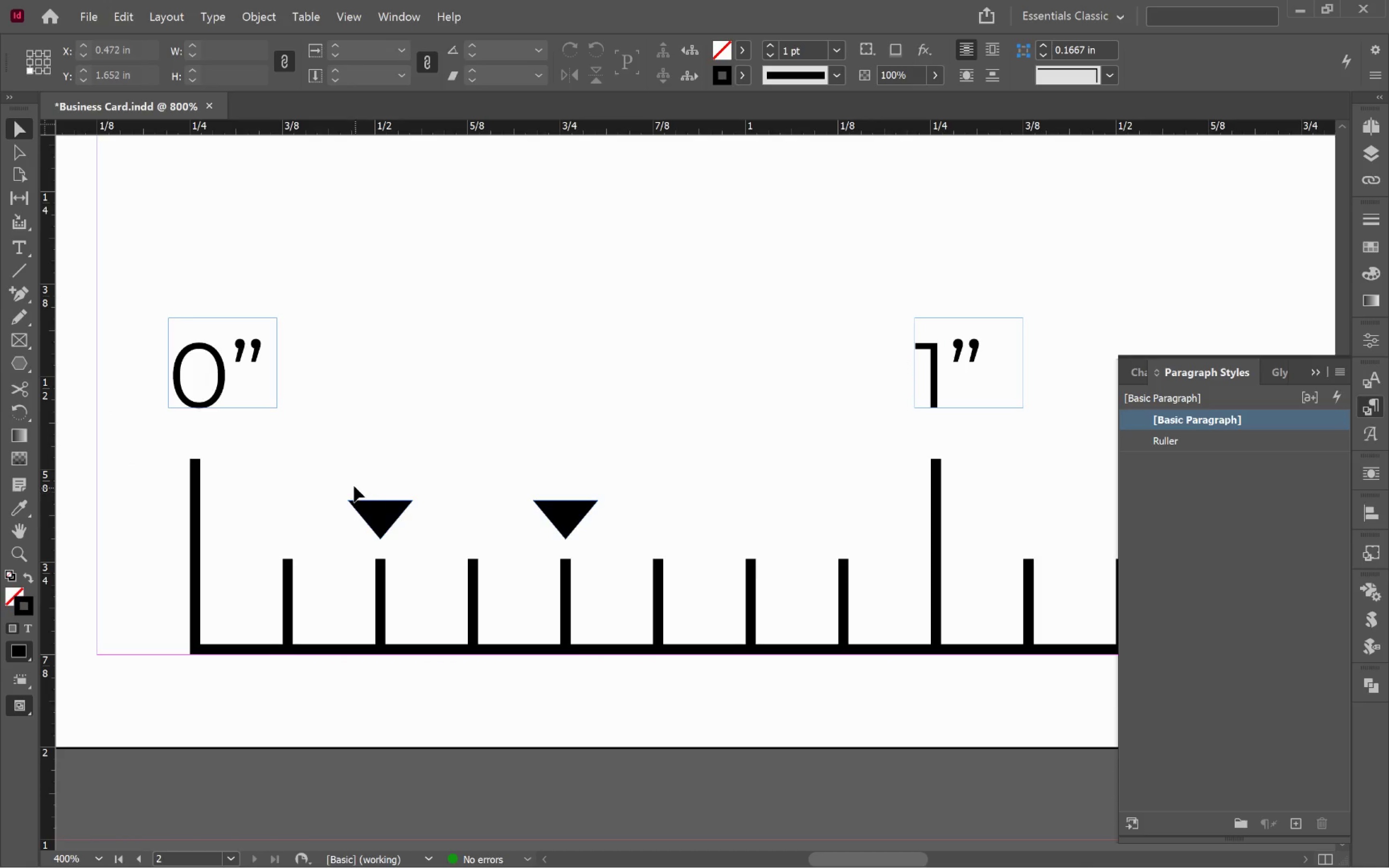 
left_click_drag(start_coordinate=[358, 550], to_coordinate=[561, 532])
 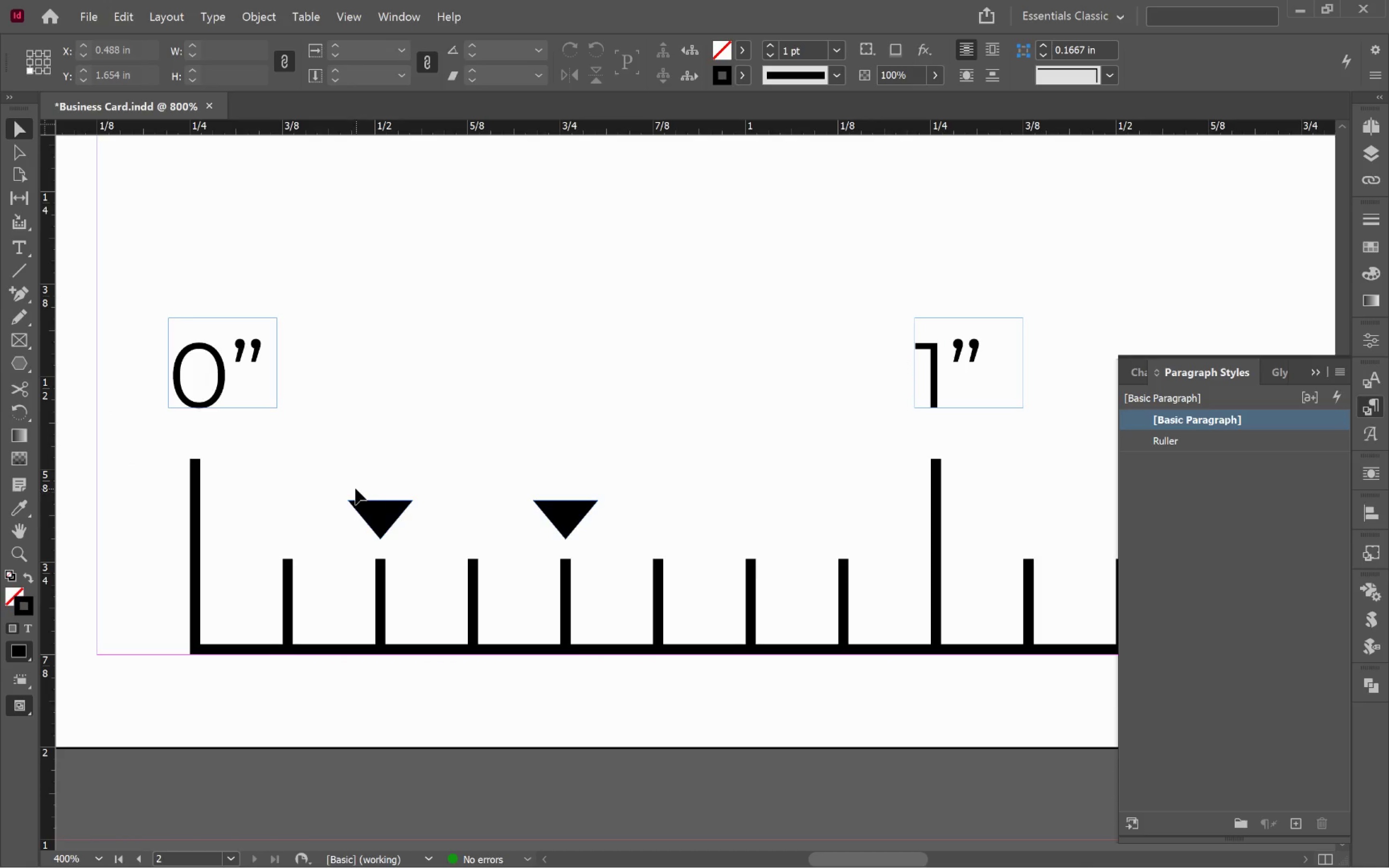 
scroll: coordinate [334, 556], scroll_direction: up, amount: 4.0
 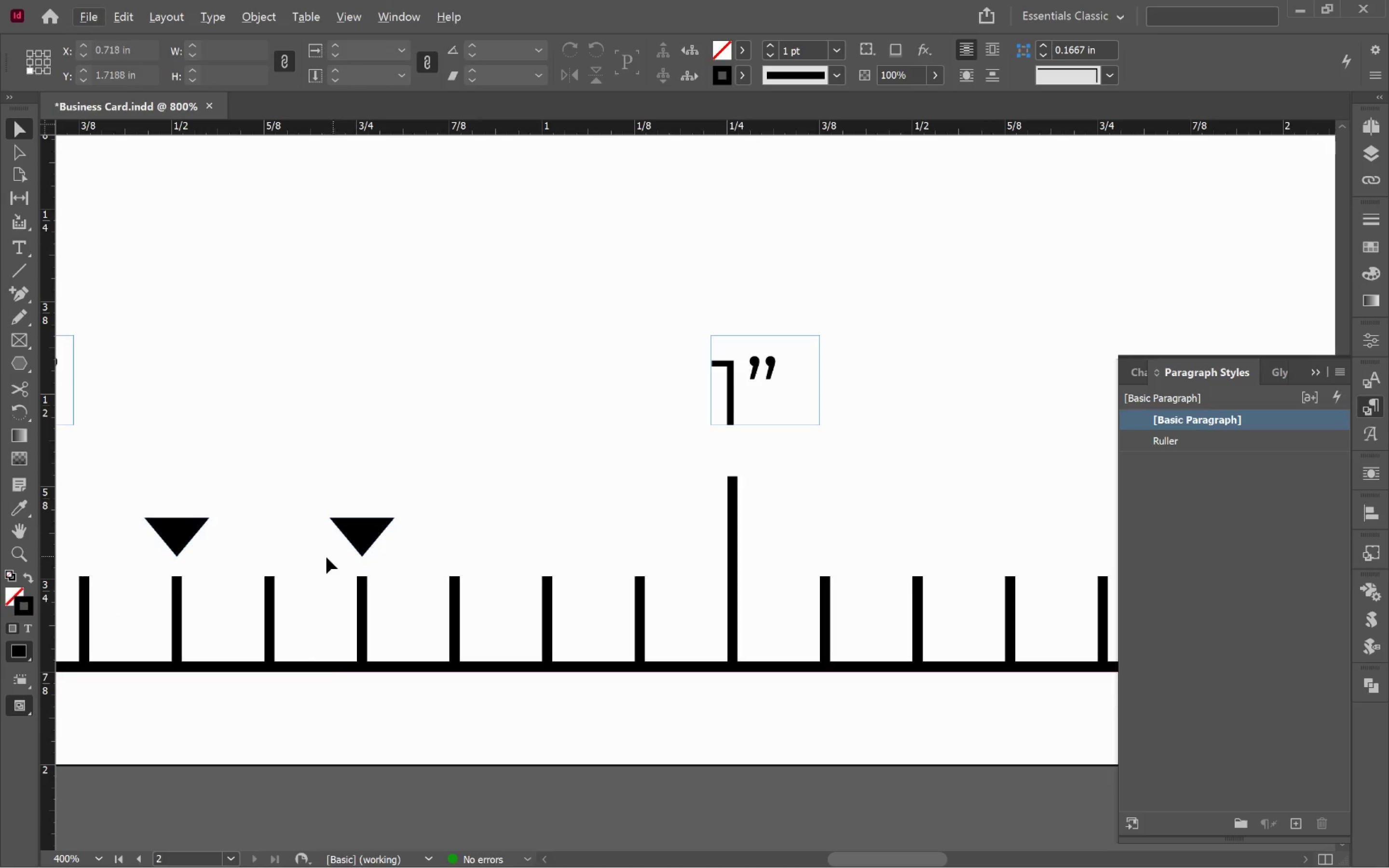 
left_click_drag(start_coordinate=[354, 486], to_coordinate=[401, 508])
 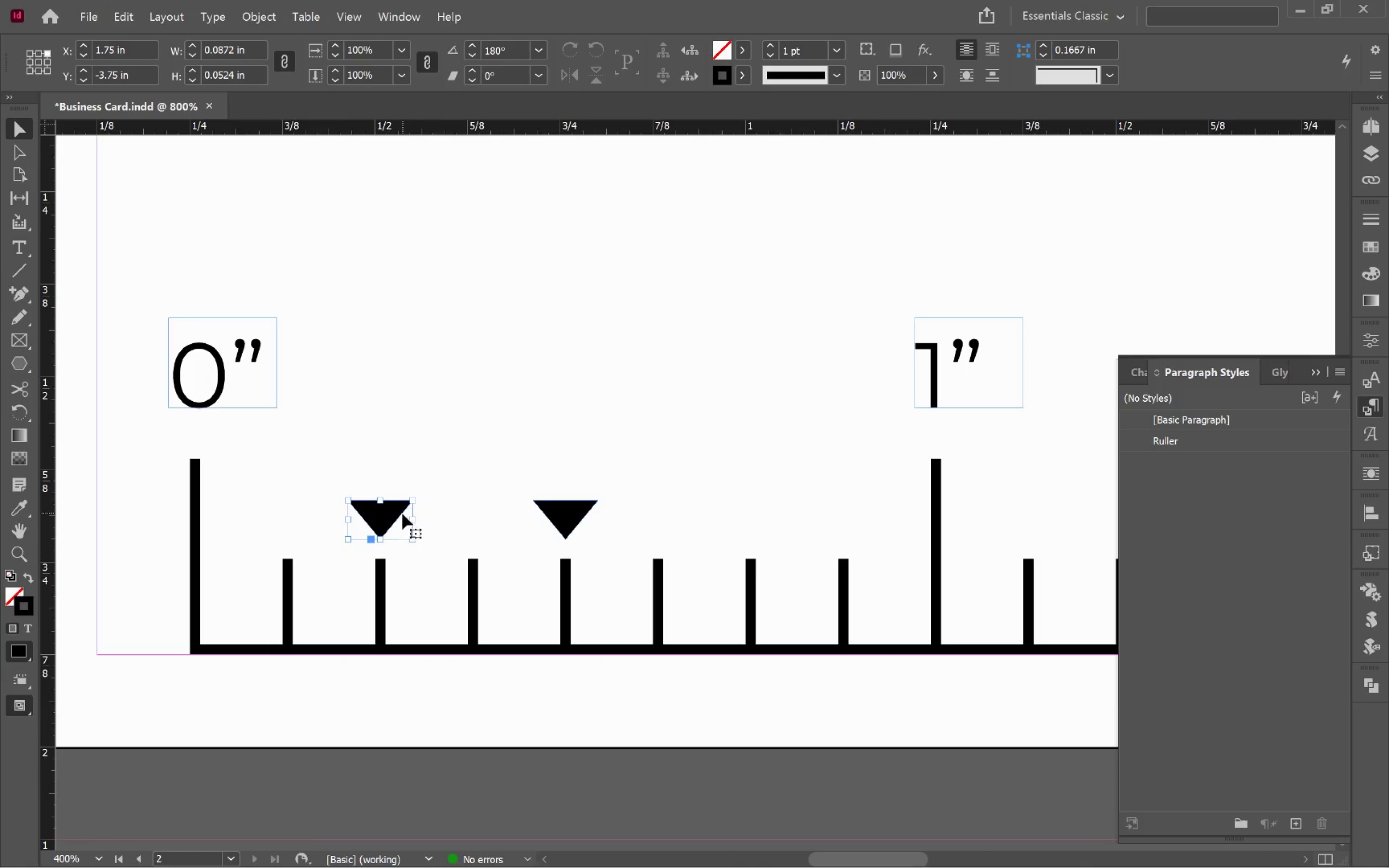 
hold_key(key=AltLeft, duration=0.38)
scroll: coordinate [383, 514], scroll_direction: up, amount: 2.0
 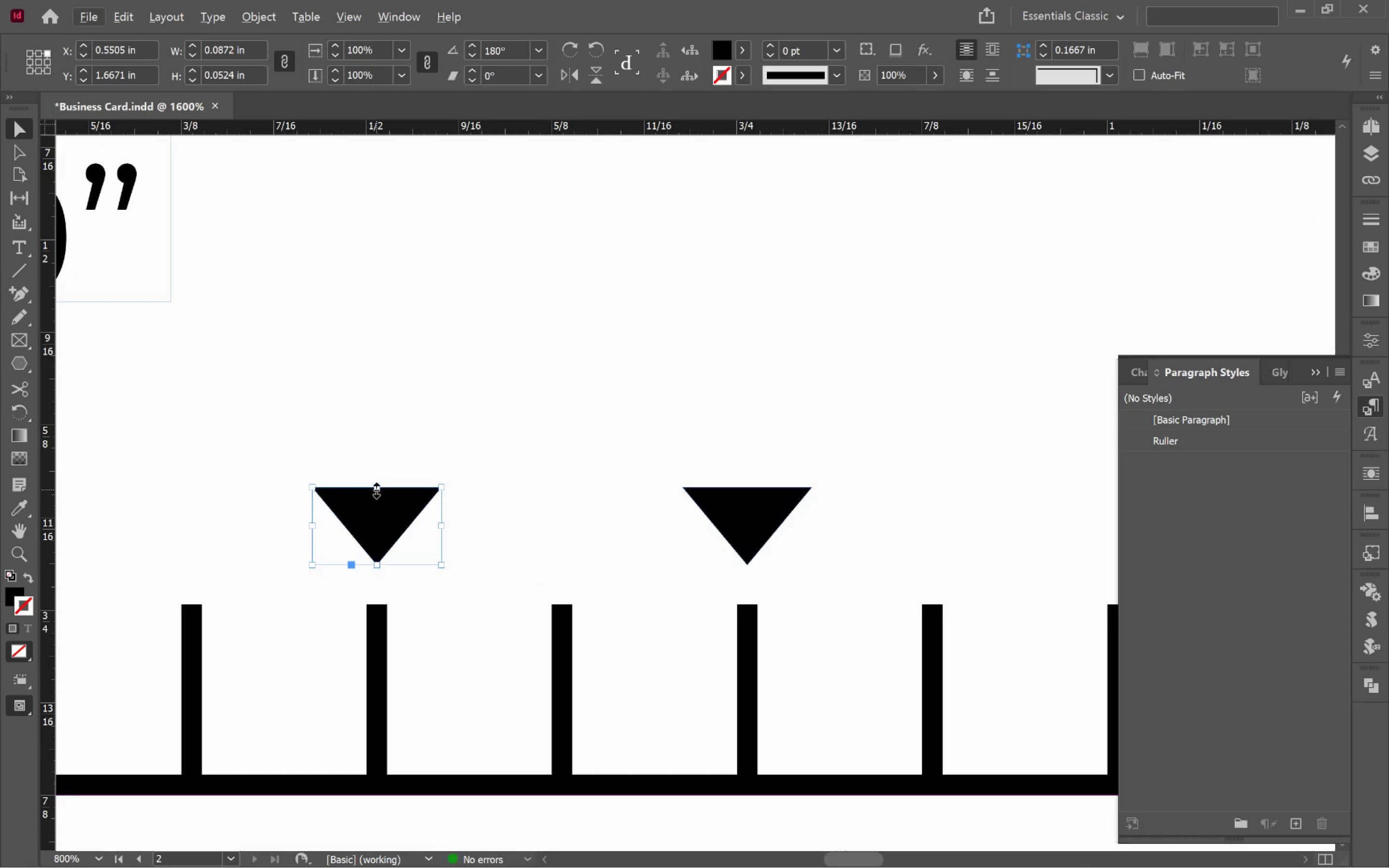 
left_click_drag(start_coordinate=[376, 490], to_coordinate=[378, 535])
 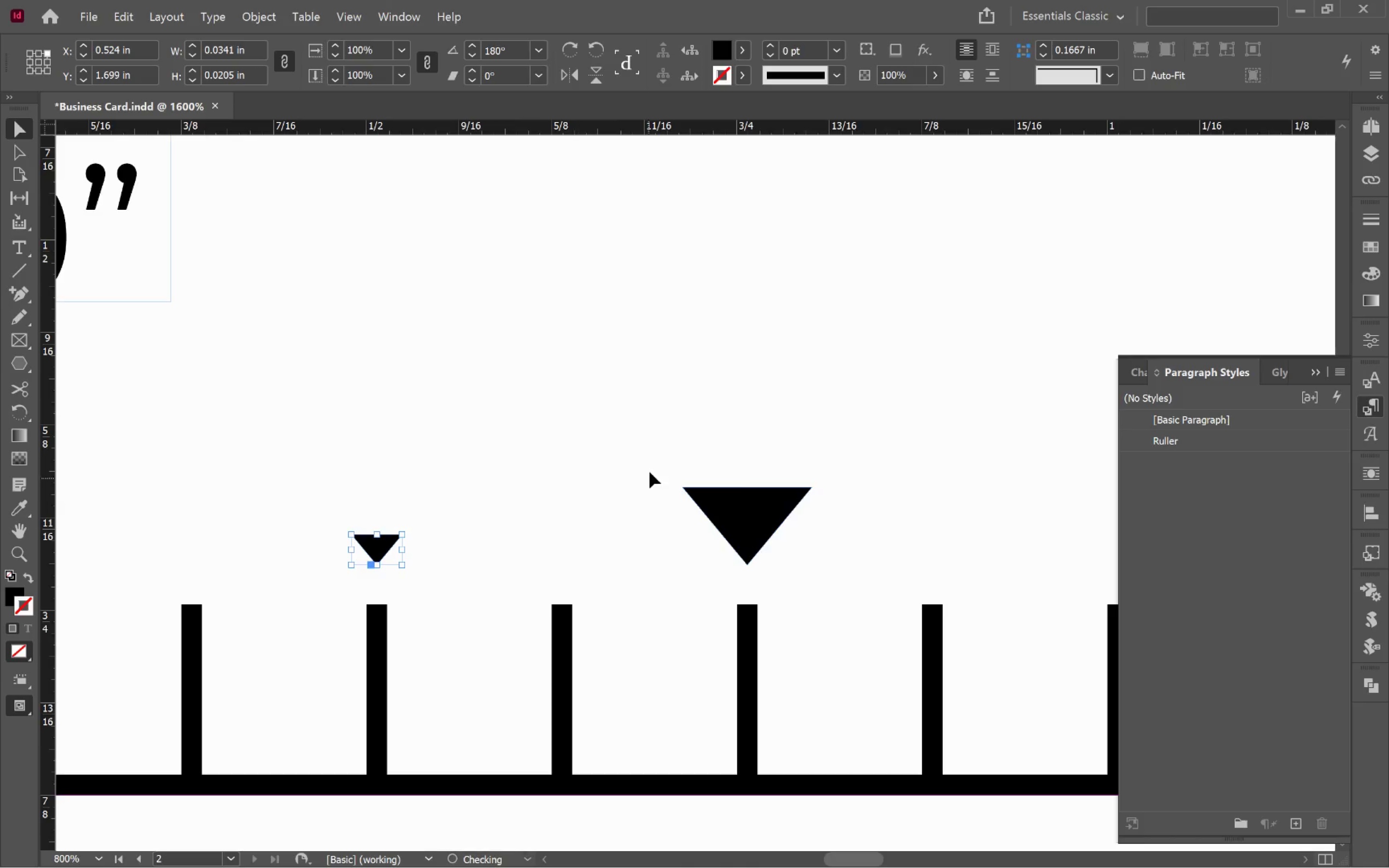 
hold_key(key=ShiftLeft, duration=1.03)
 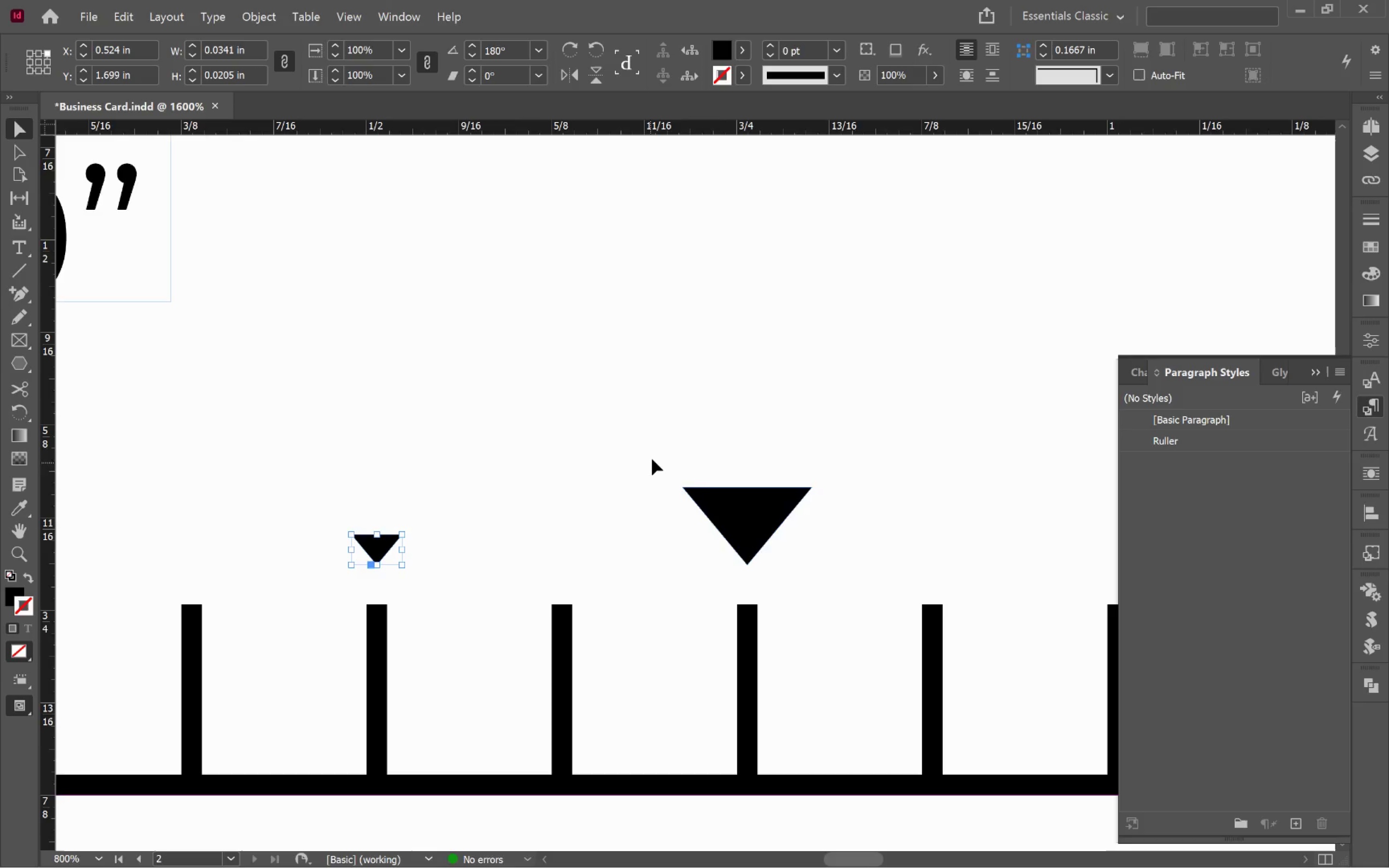 
left_click_drag(start_coordinate=[659, 458], to_coordinate=[823, 536])
 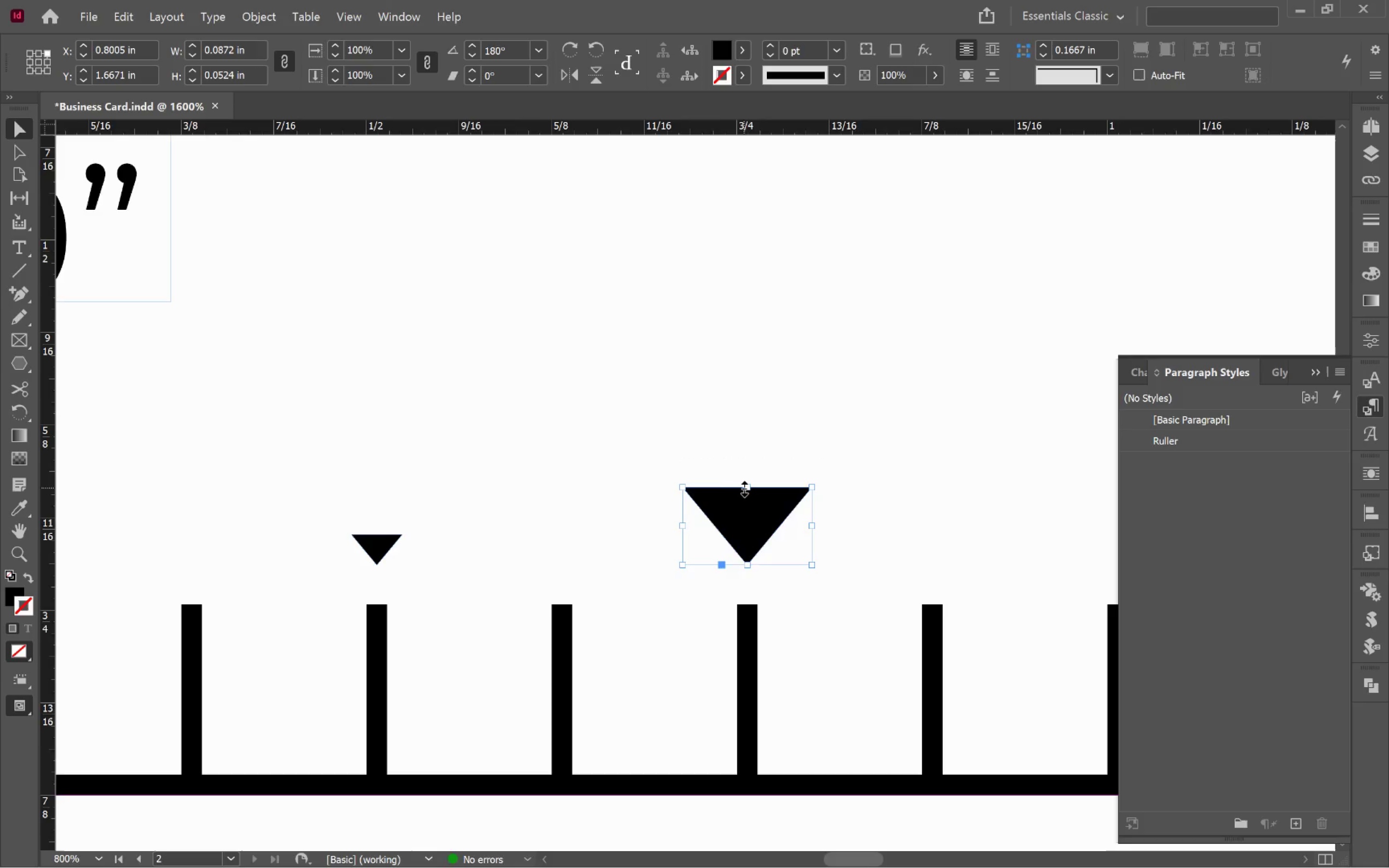 
left_click_drag(start_coordinate=[746, 488], to_coordinate=[748, 536])
 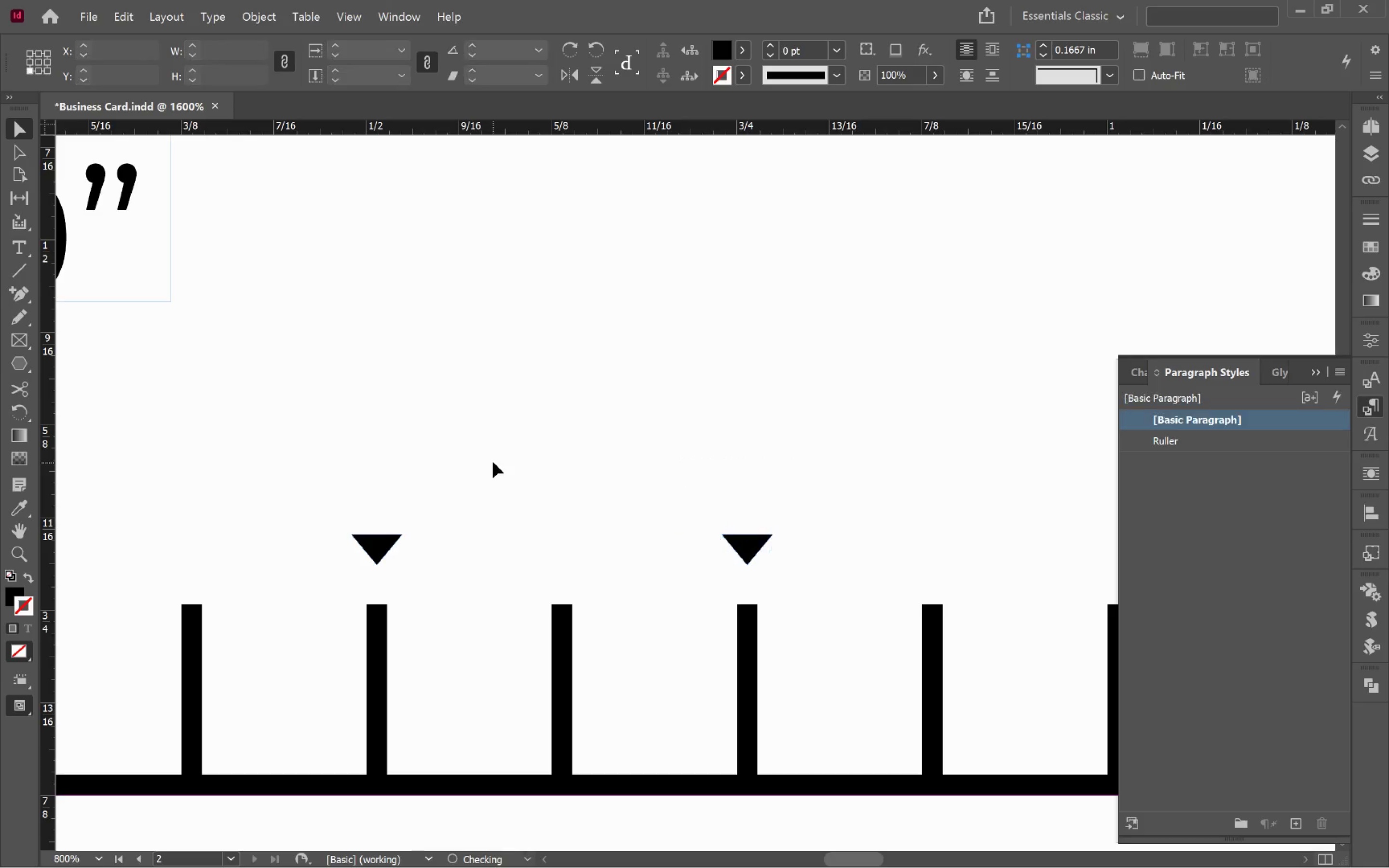 
hold_key(key=ShiftLeft, duration=1.29)
 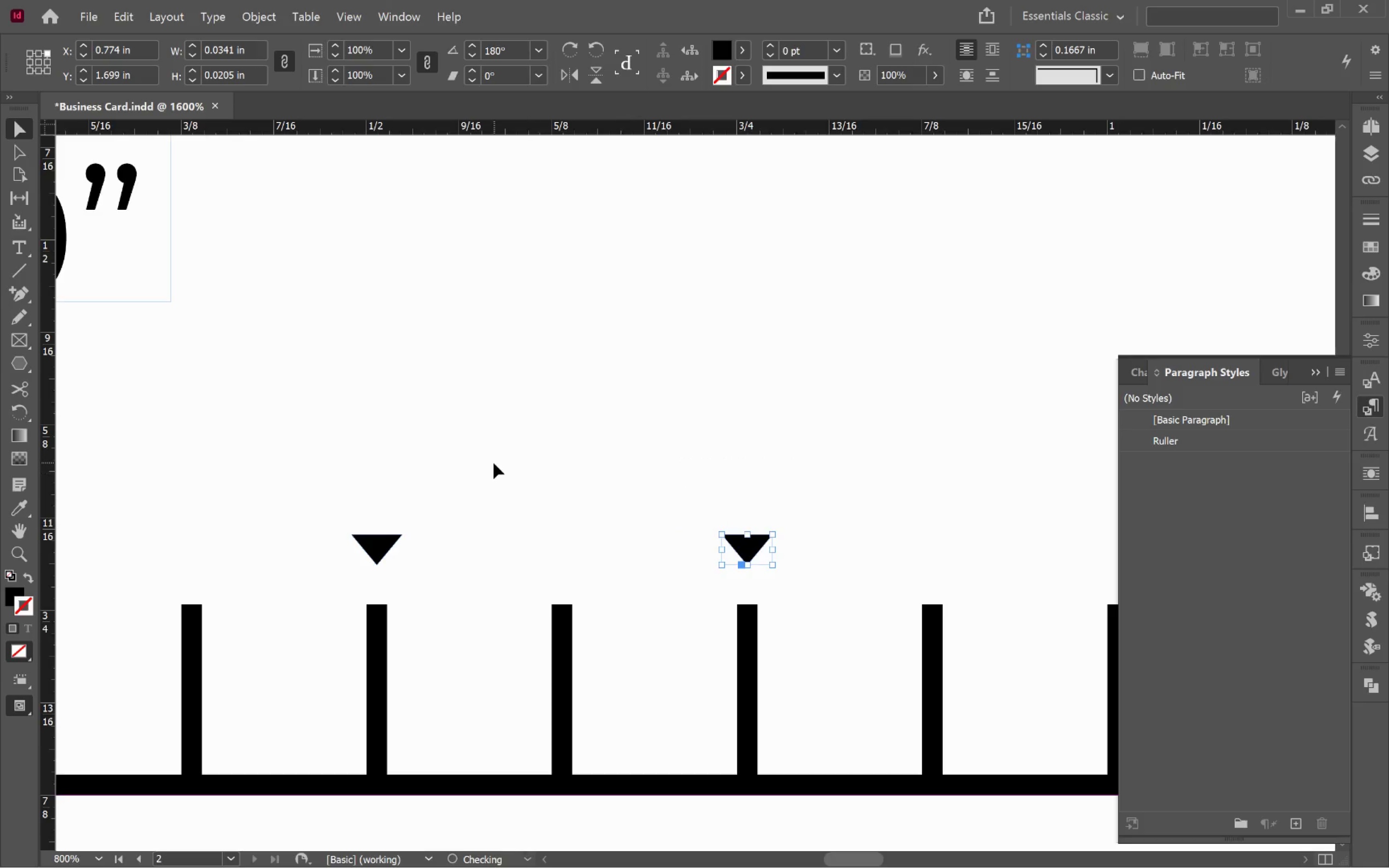 
left_click([493, 463])
 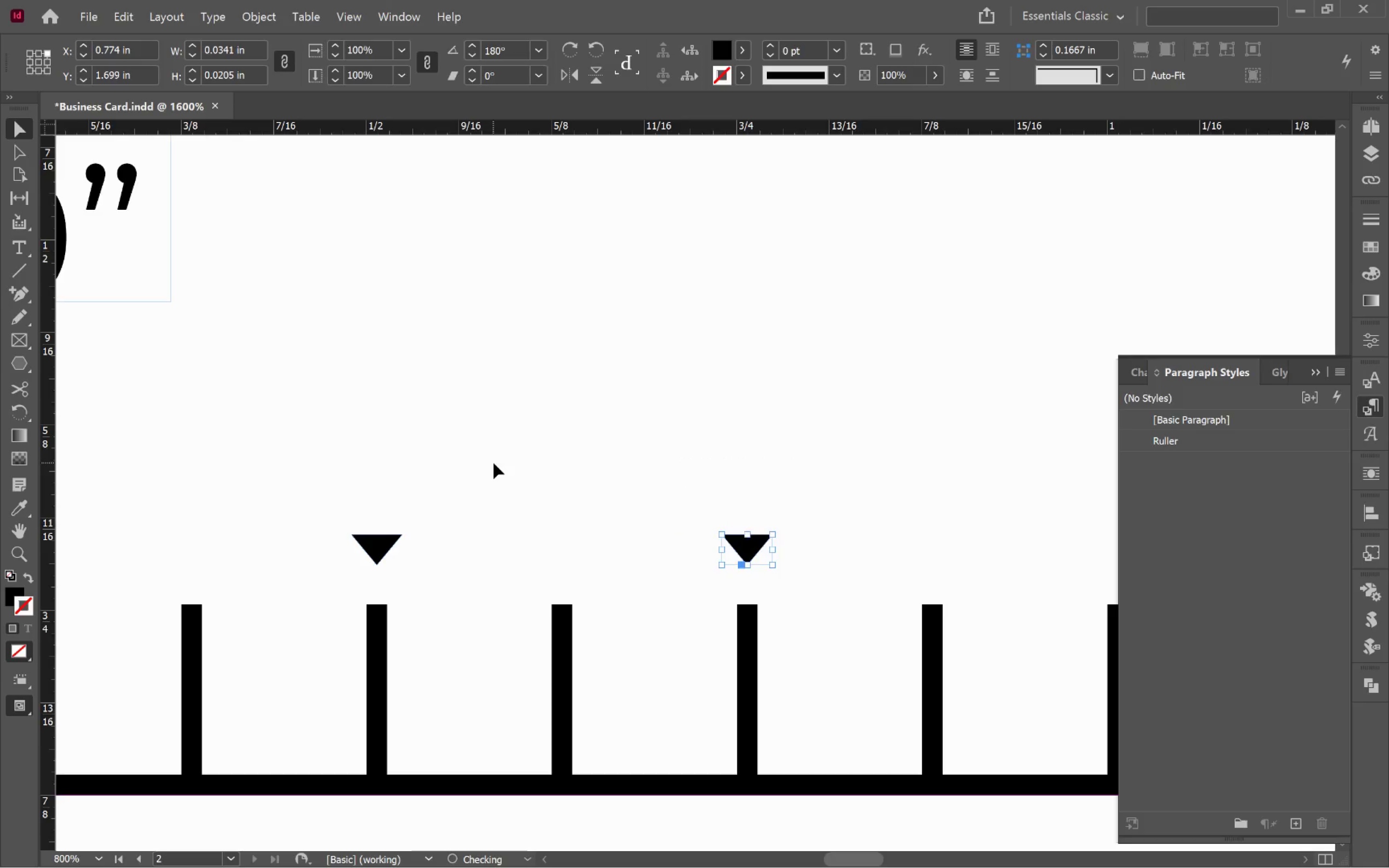 
hold_key(key=AltLeft, duration=1.16)
 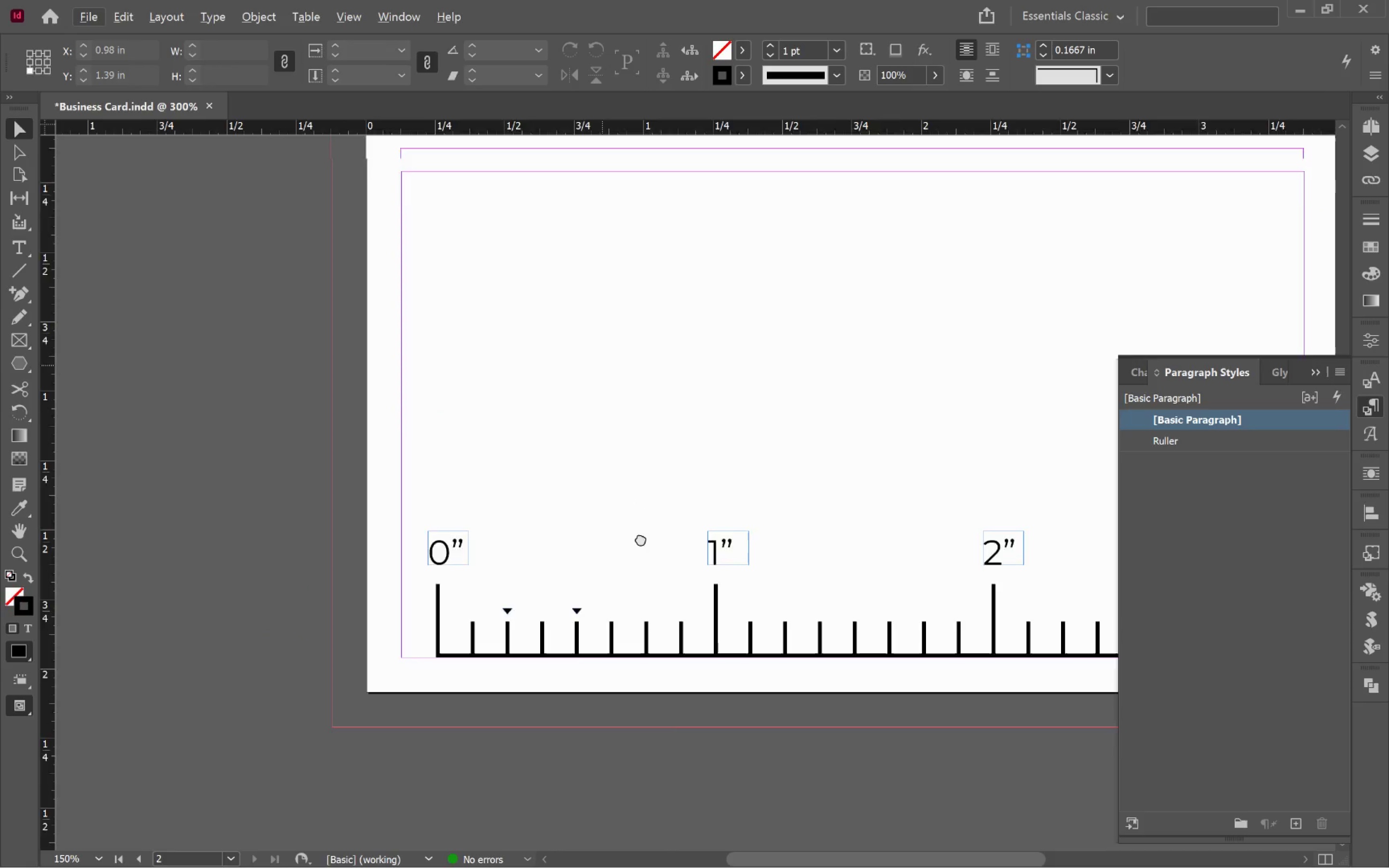 
hold_key(key=Space, duration=1.24)
 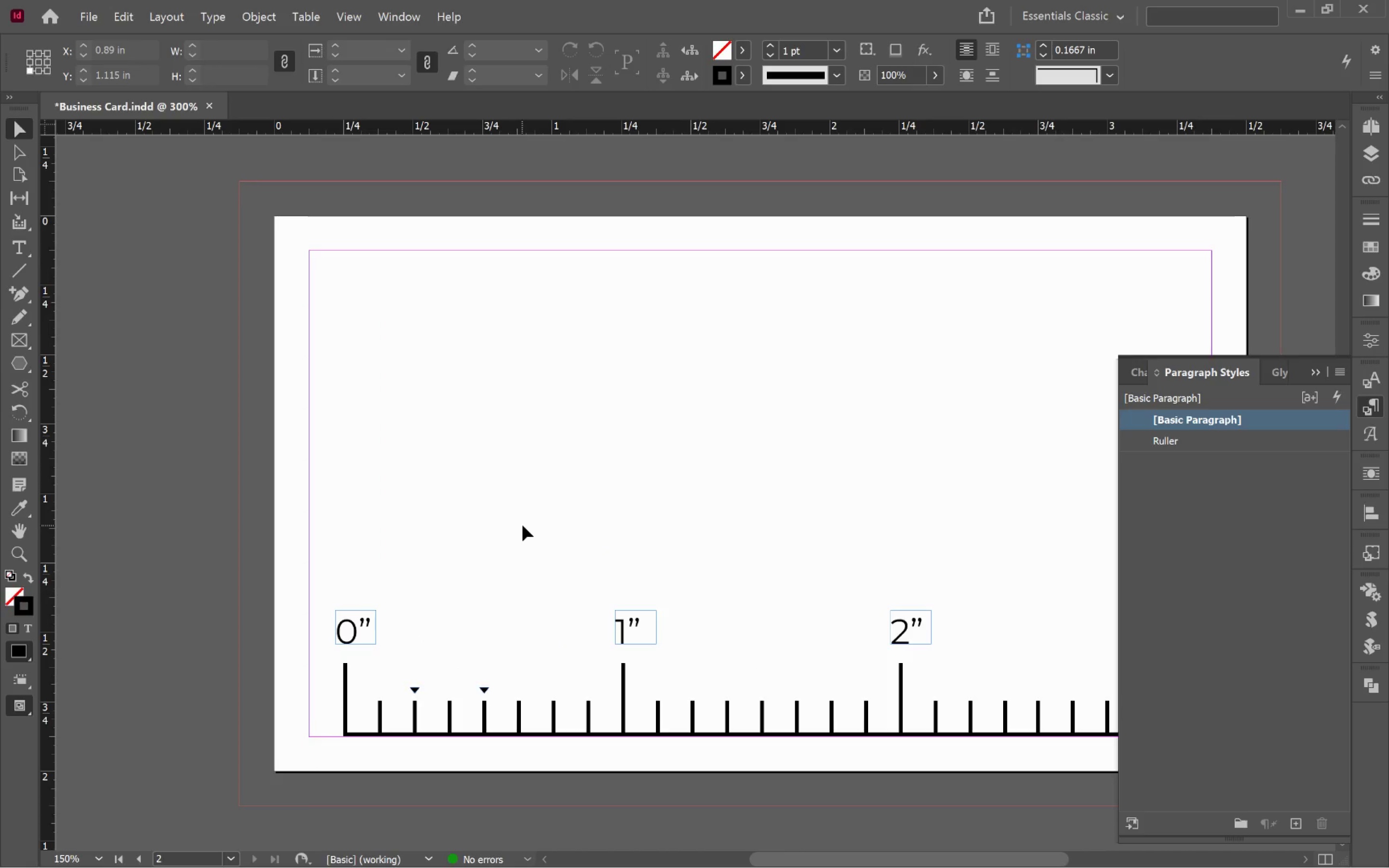 
left_click_drag(start_coordinate=[603, 367], to_coordinate=[546, 603])
 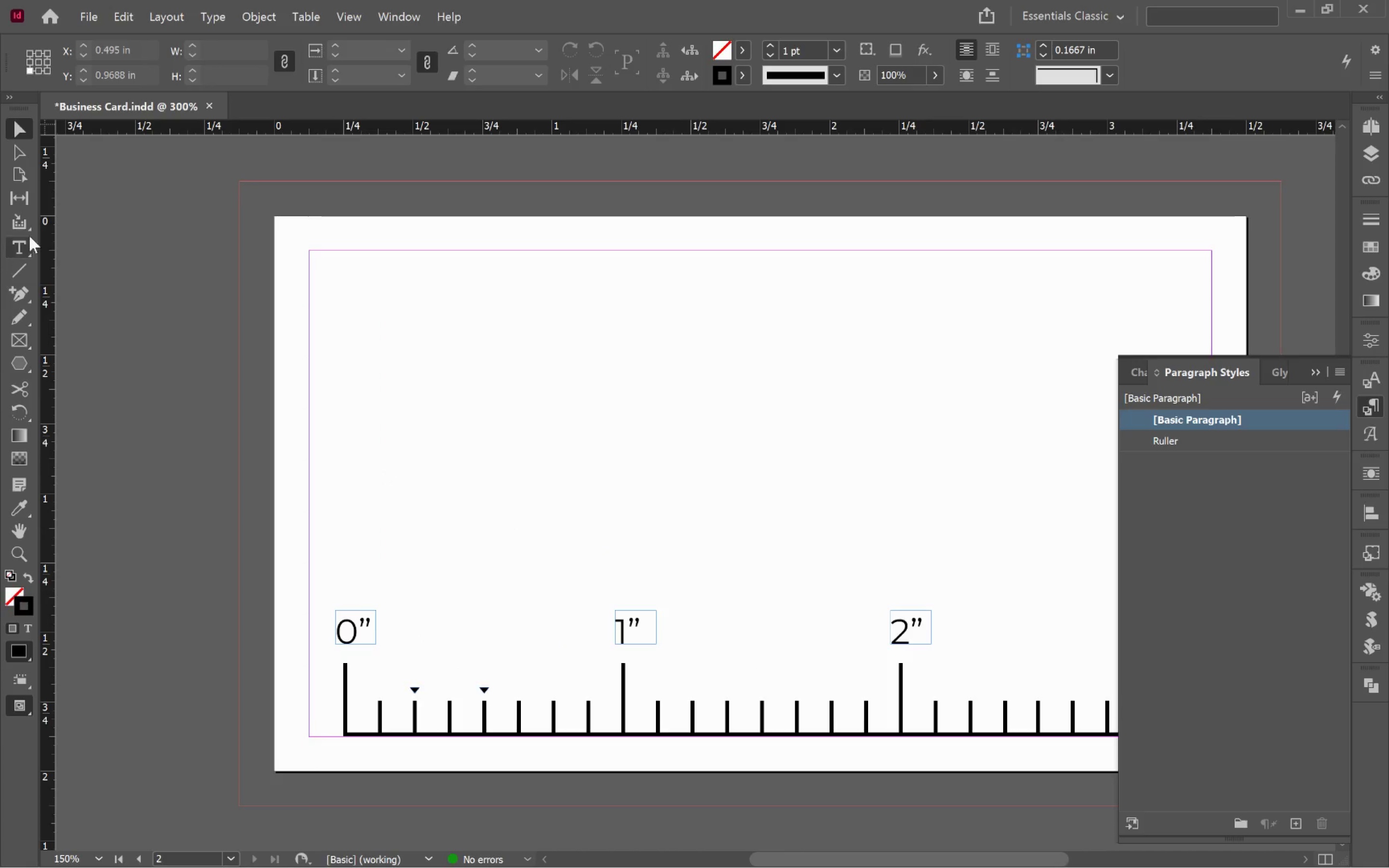 
scroll: coordinate [492, 462], scroll_direction: down, amount: 5.0
 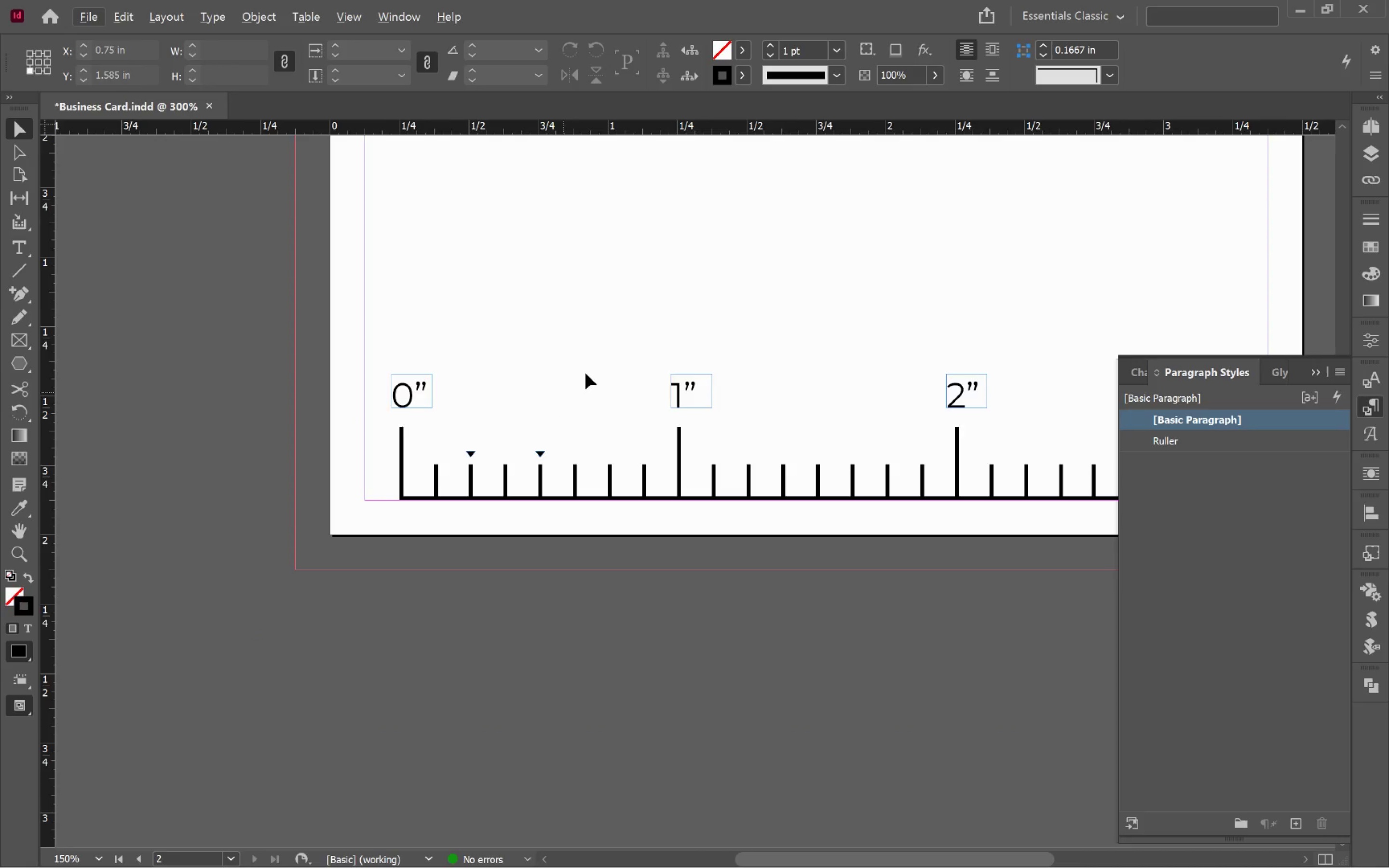 
left_click_drag(start_coordinate=[12, 301], to_coordinate=[95, 318])
 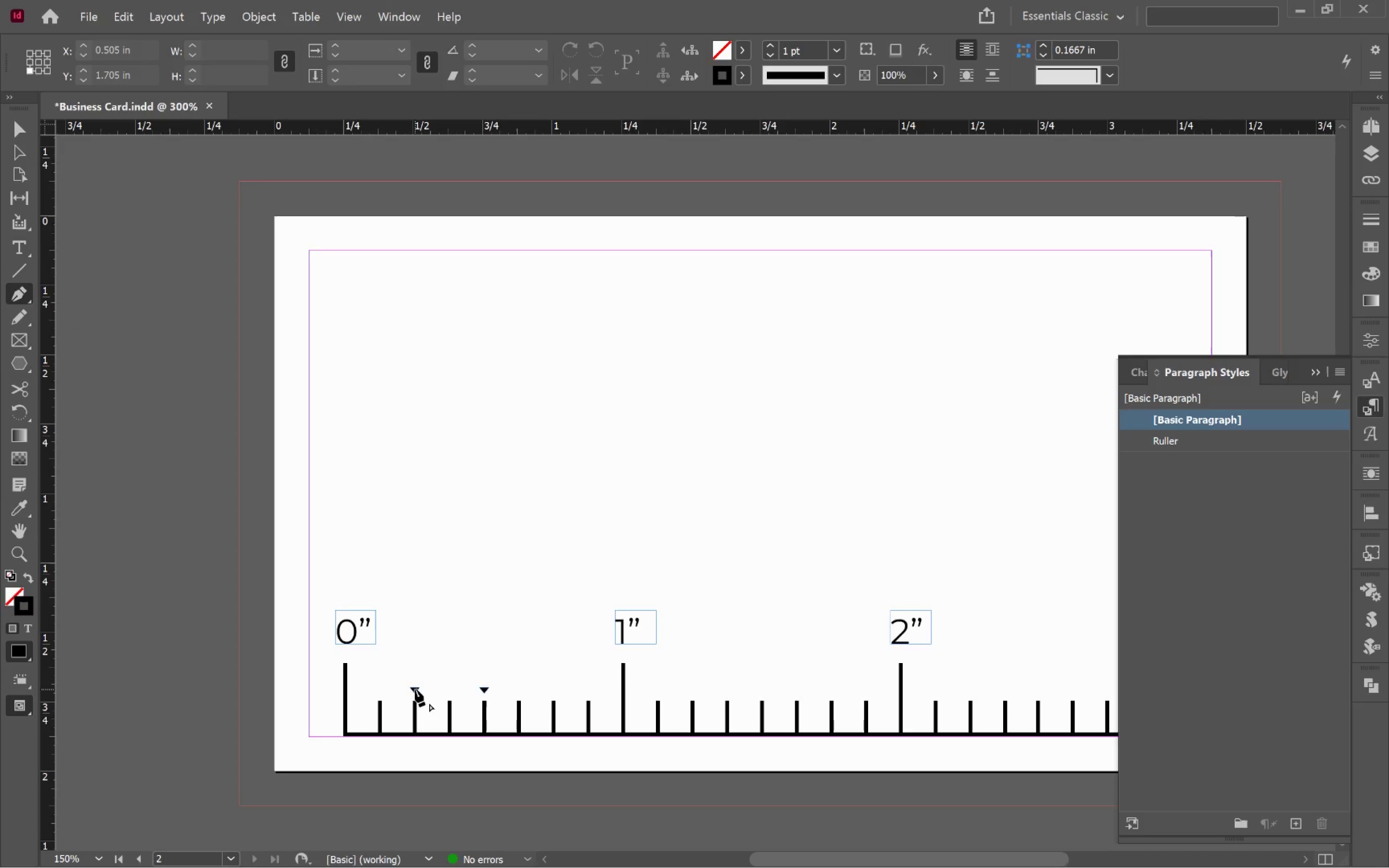 
hold_key(key=AltLeft, duration=0.56)
scroll: coordinate [415, 689], scroll_direction: up, amount: 4.0
 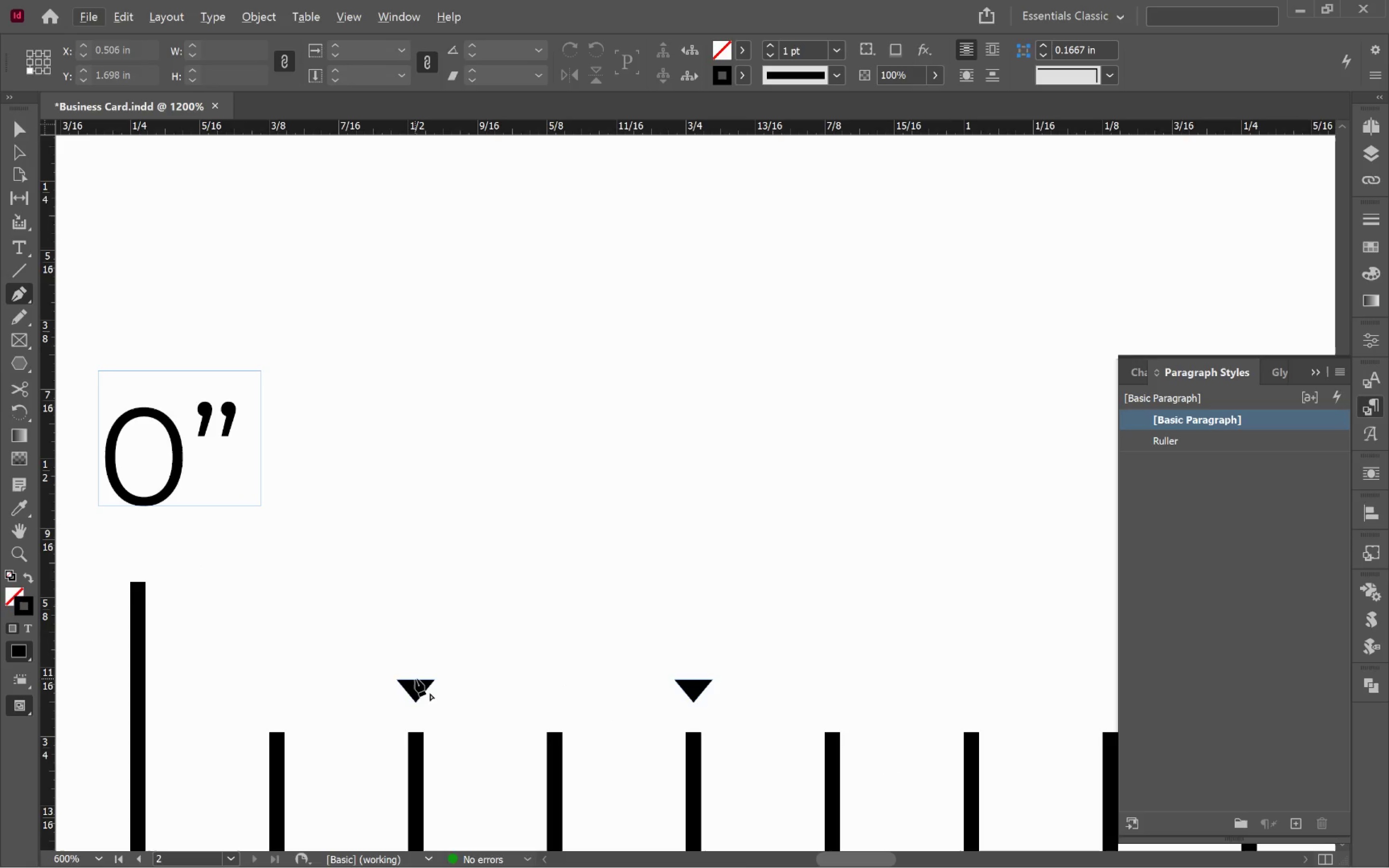 
left_click([414, 679])
 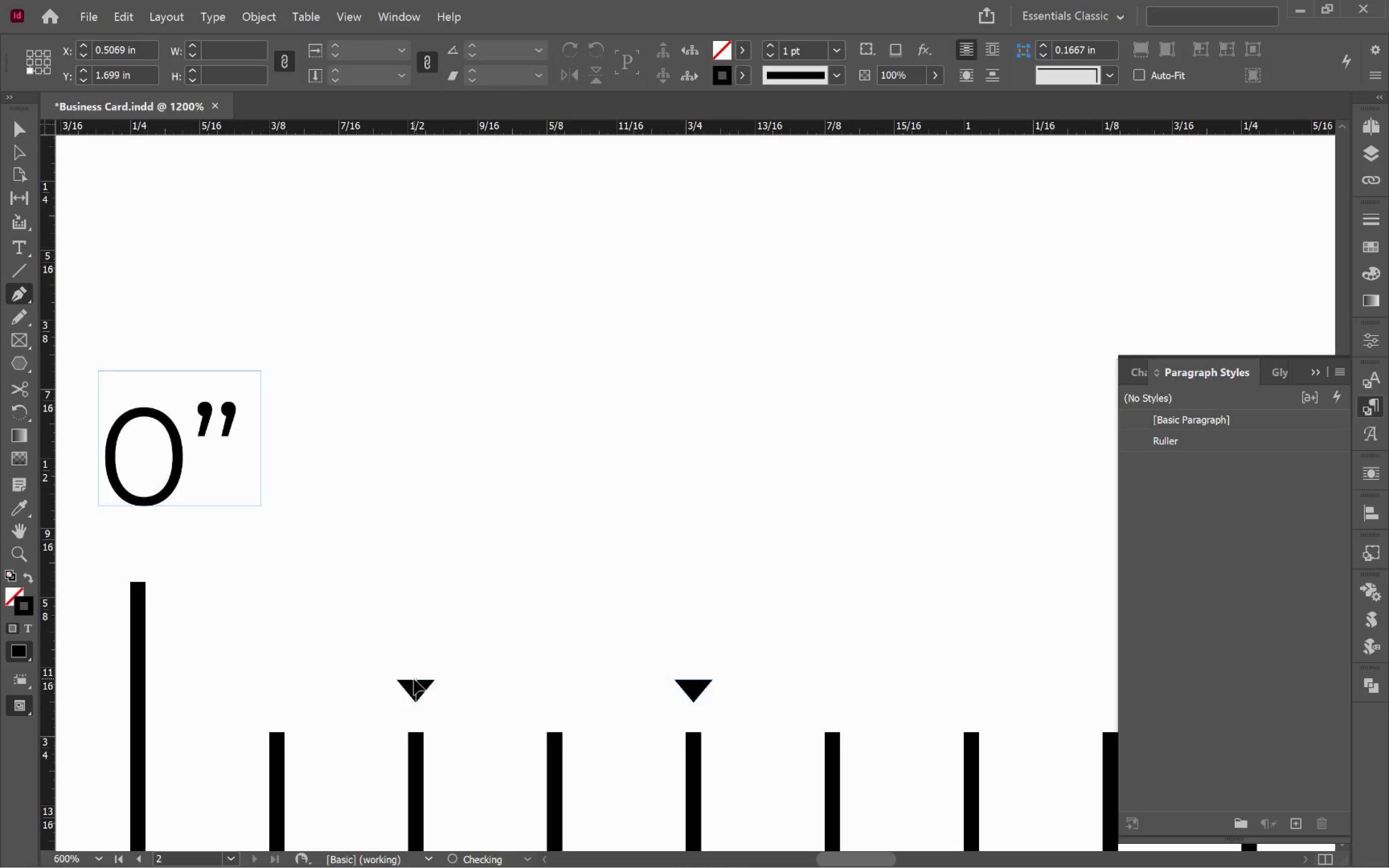 
hold_key(key=ShiftLeft, duration=0.58)
 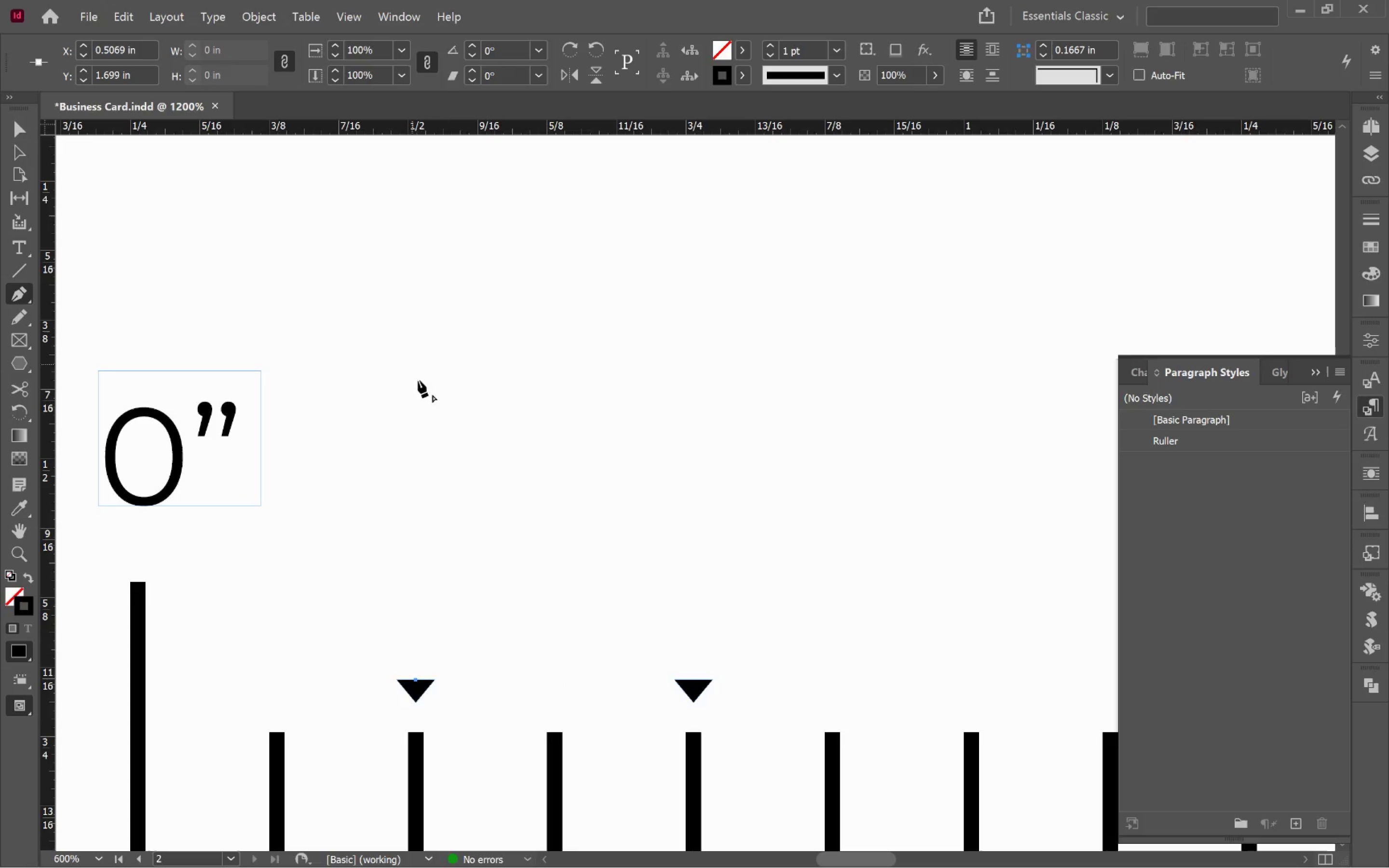 
hold_key(key=AltLeft, duration=0.6)
 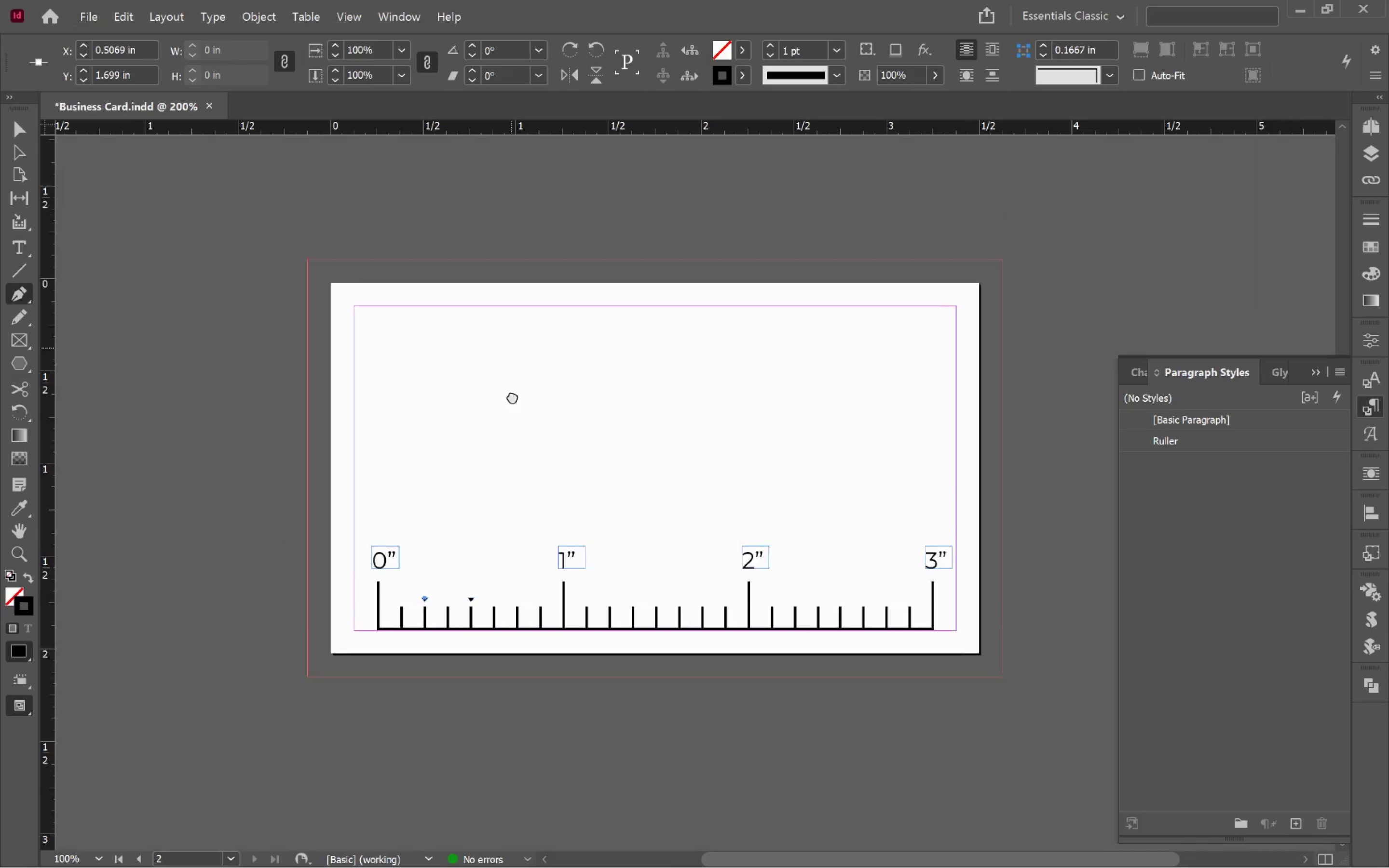 
hold_key(key=Space, duration=0.59)
 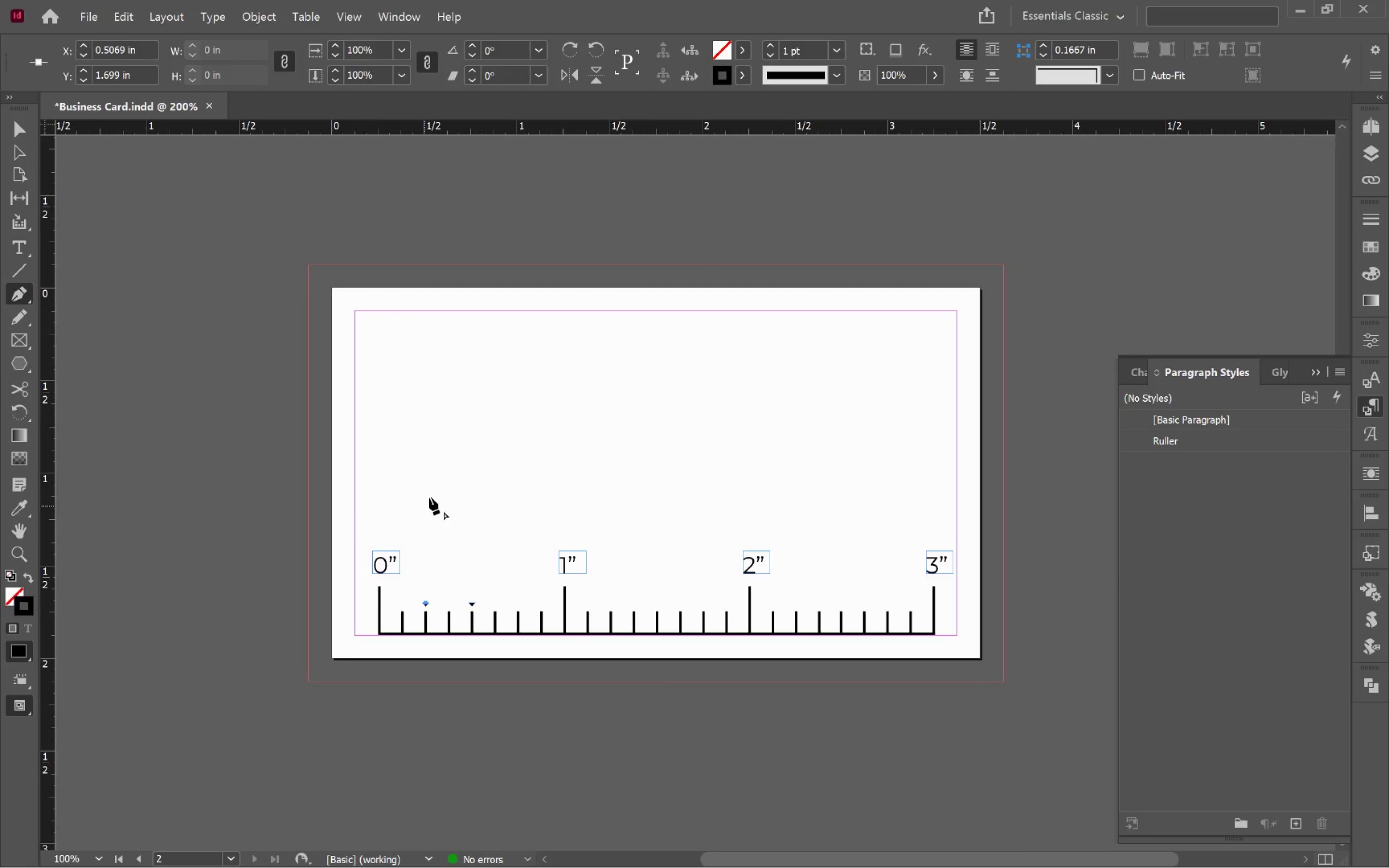 
left_click_drag(start_coordinate=[511, 348], to_coordinate=[512, 397])
 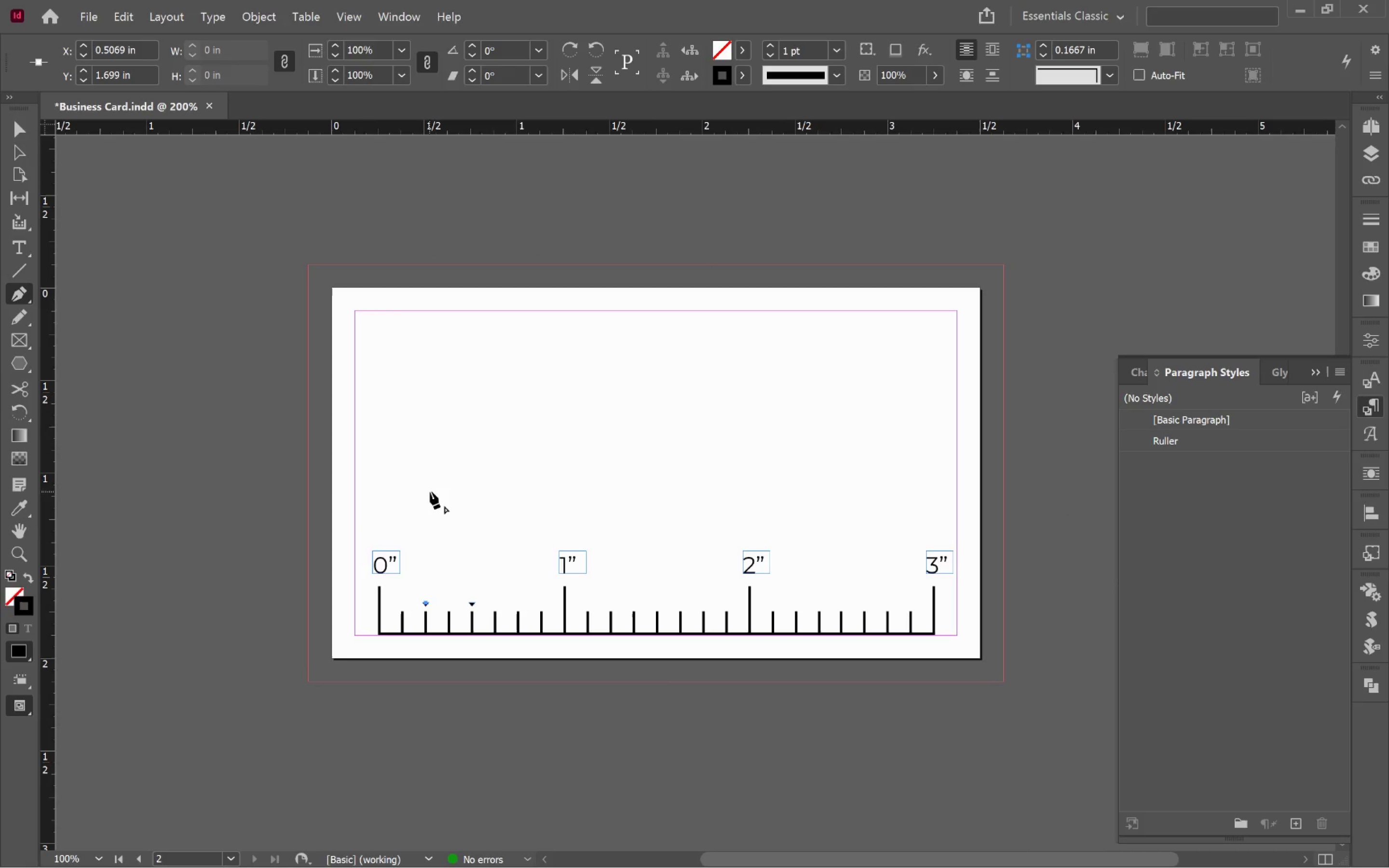 
scroll: coordinate [425, 407], scroll_direction: down, amount: 5.0
 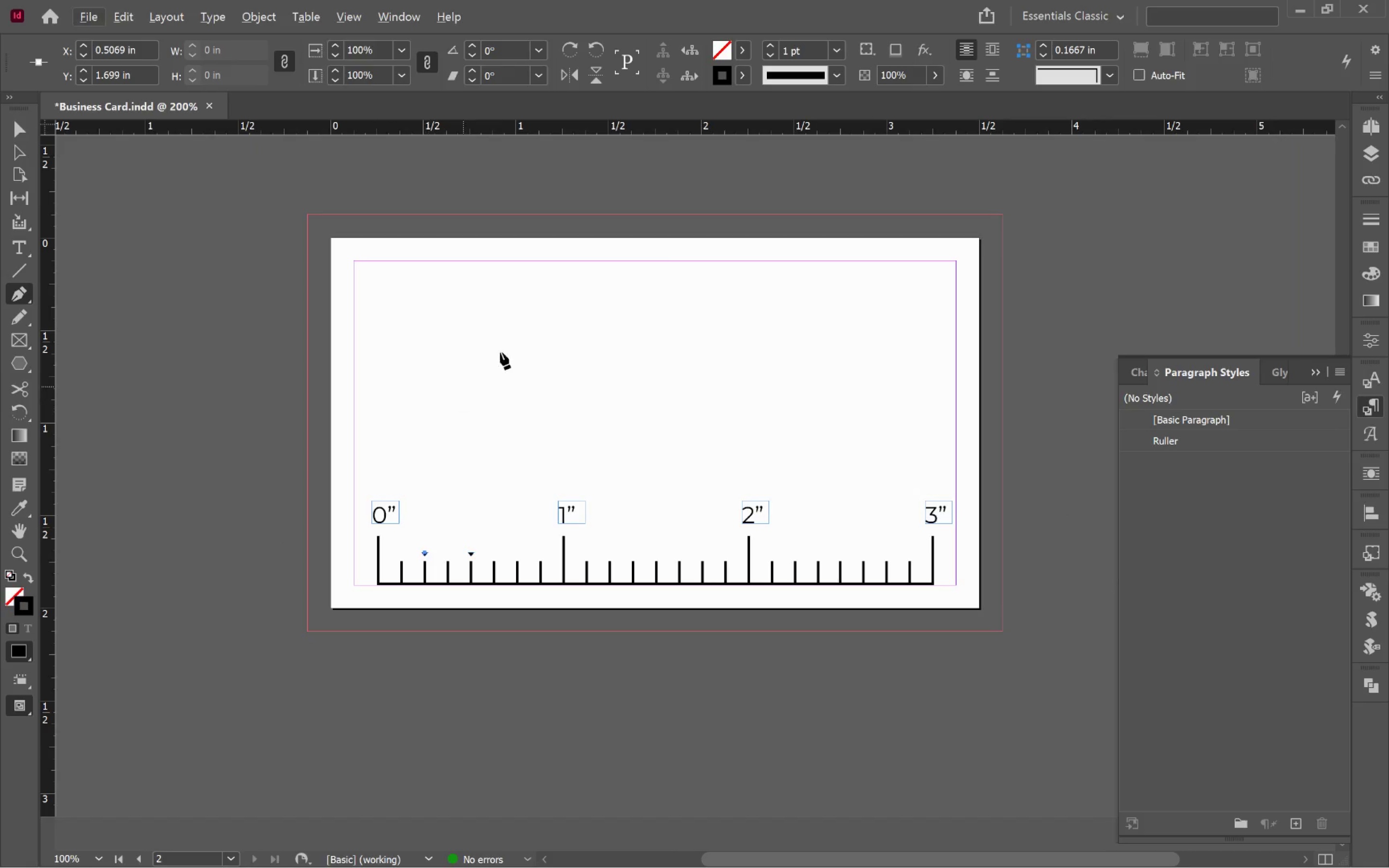 
hold_key(key=ShiftLeft, duration=2.28)
left_click([429, 480])
 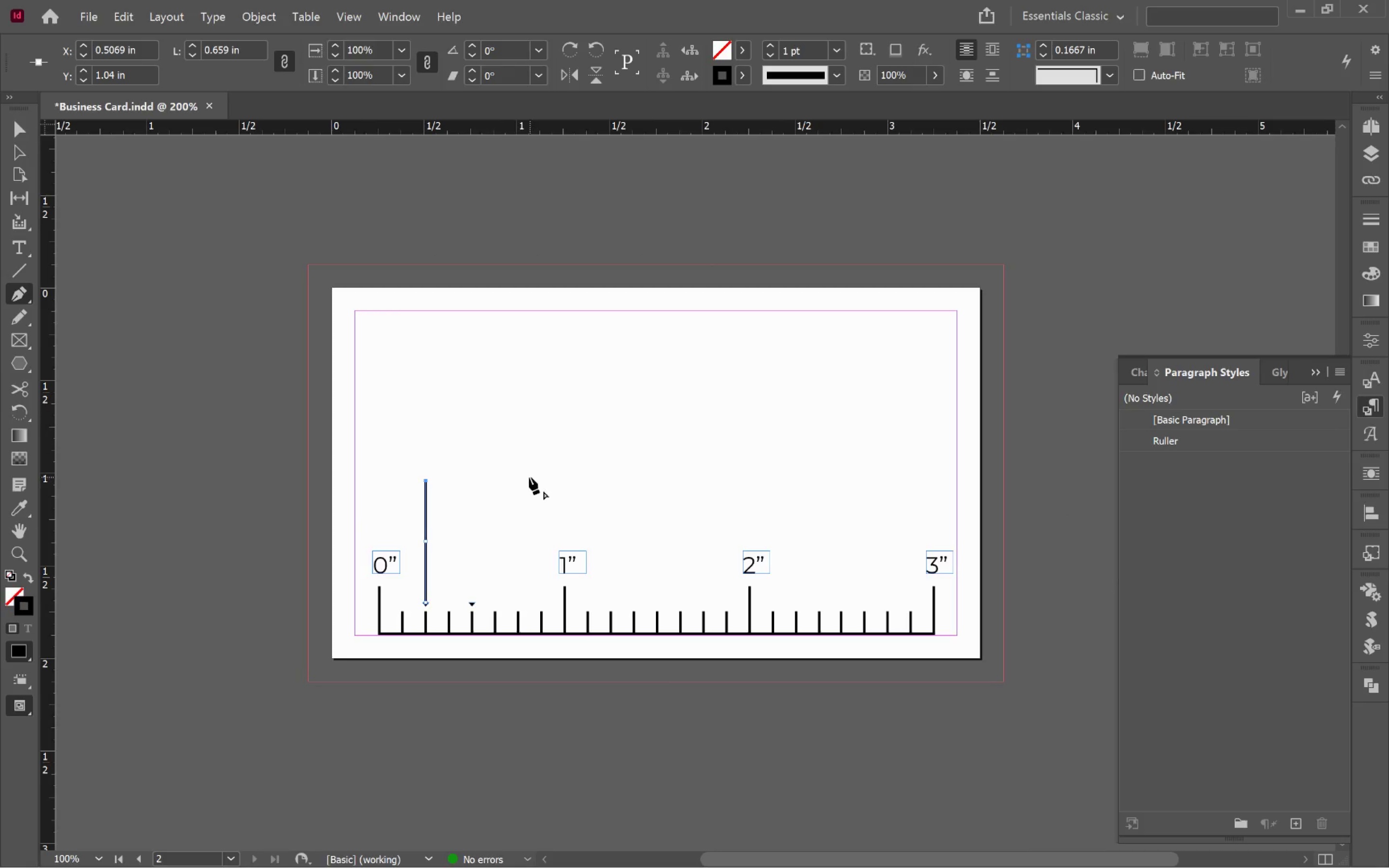 
left_click([529, 476])
 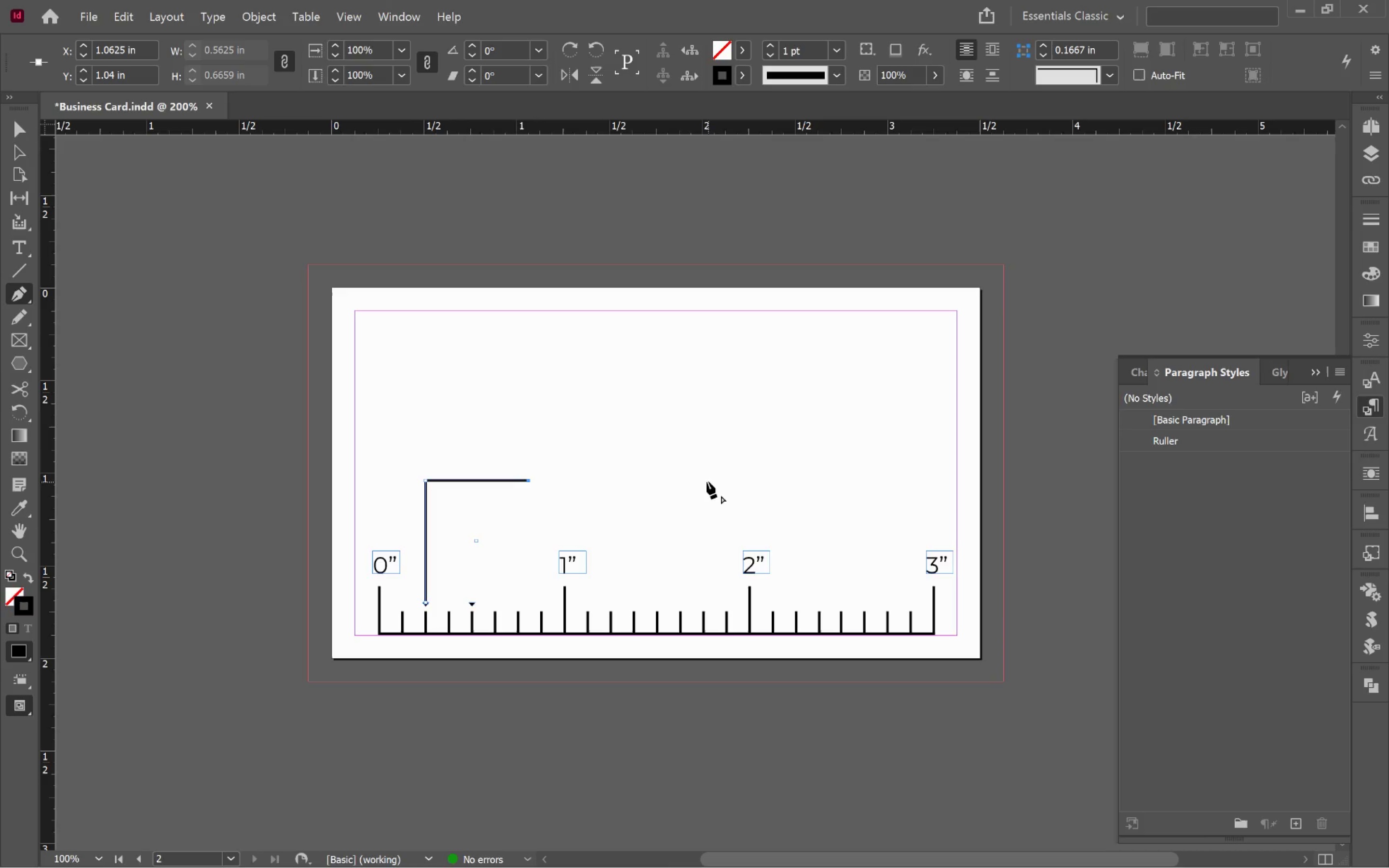 
key(Escape)
 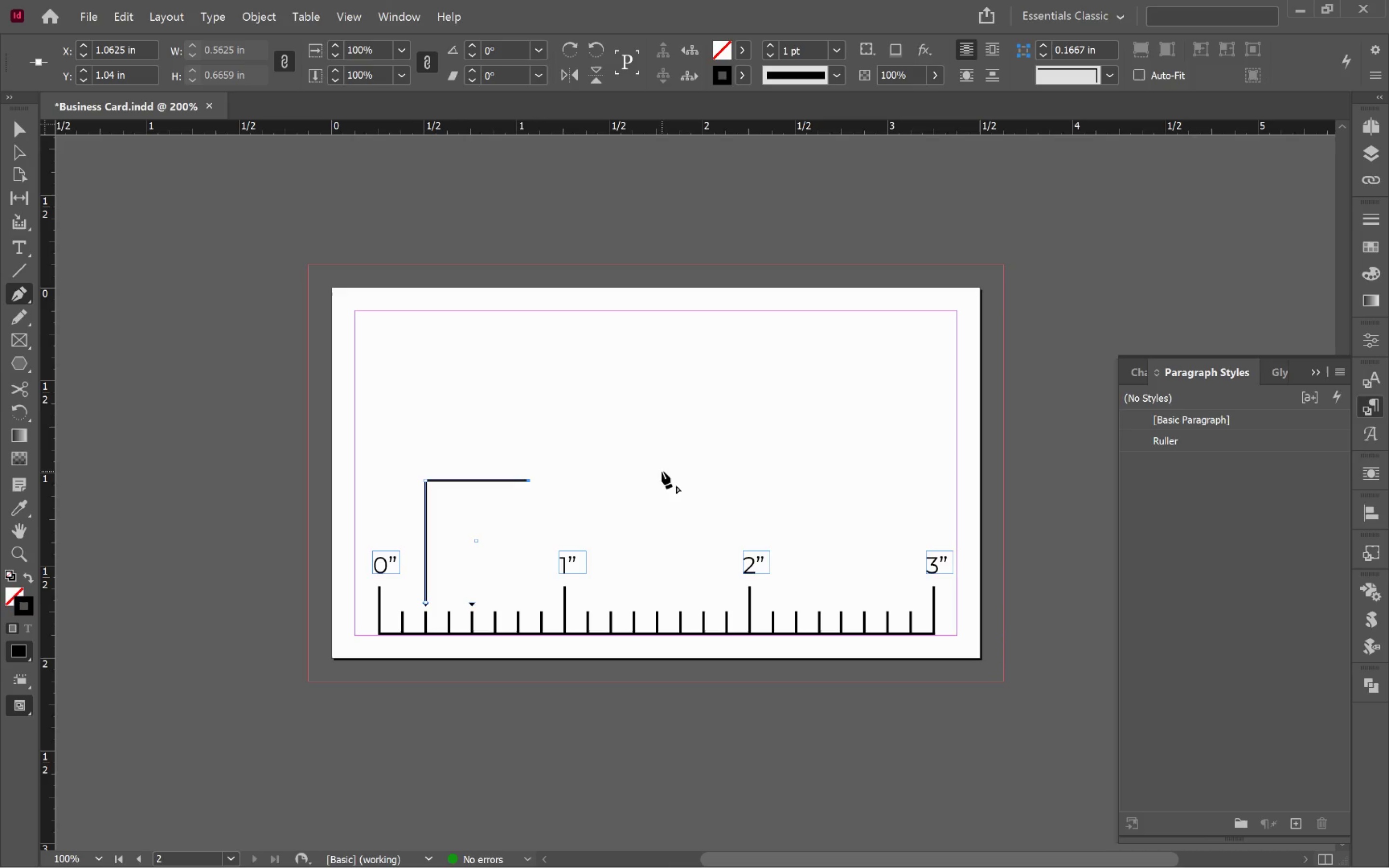 
key(Escape)
 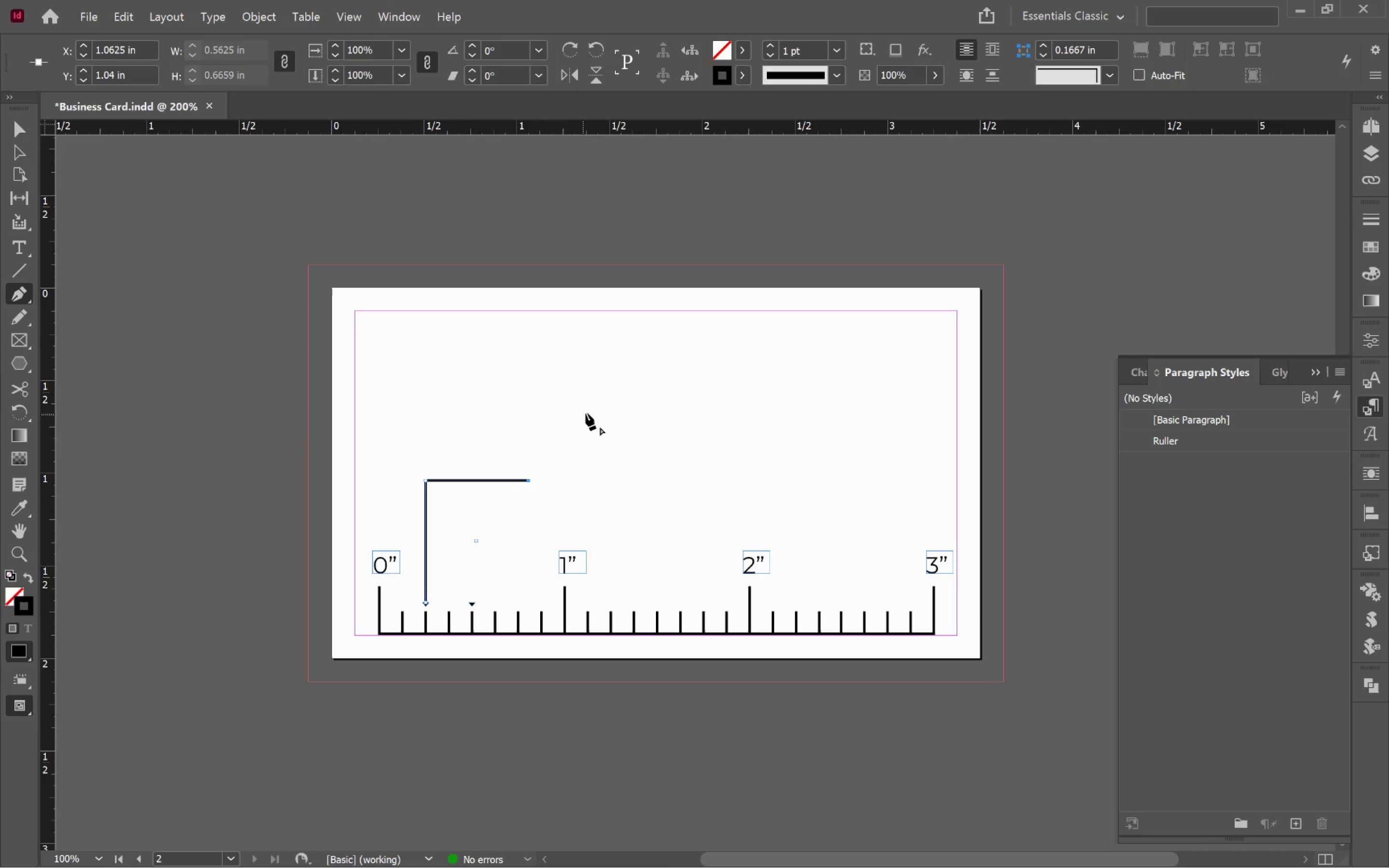 
key(Escape)
 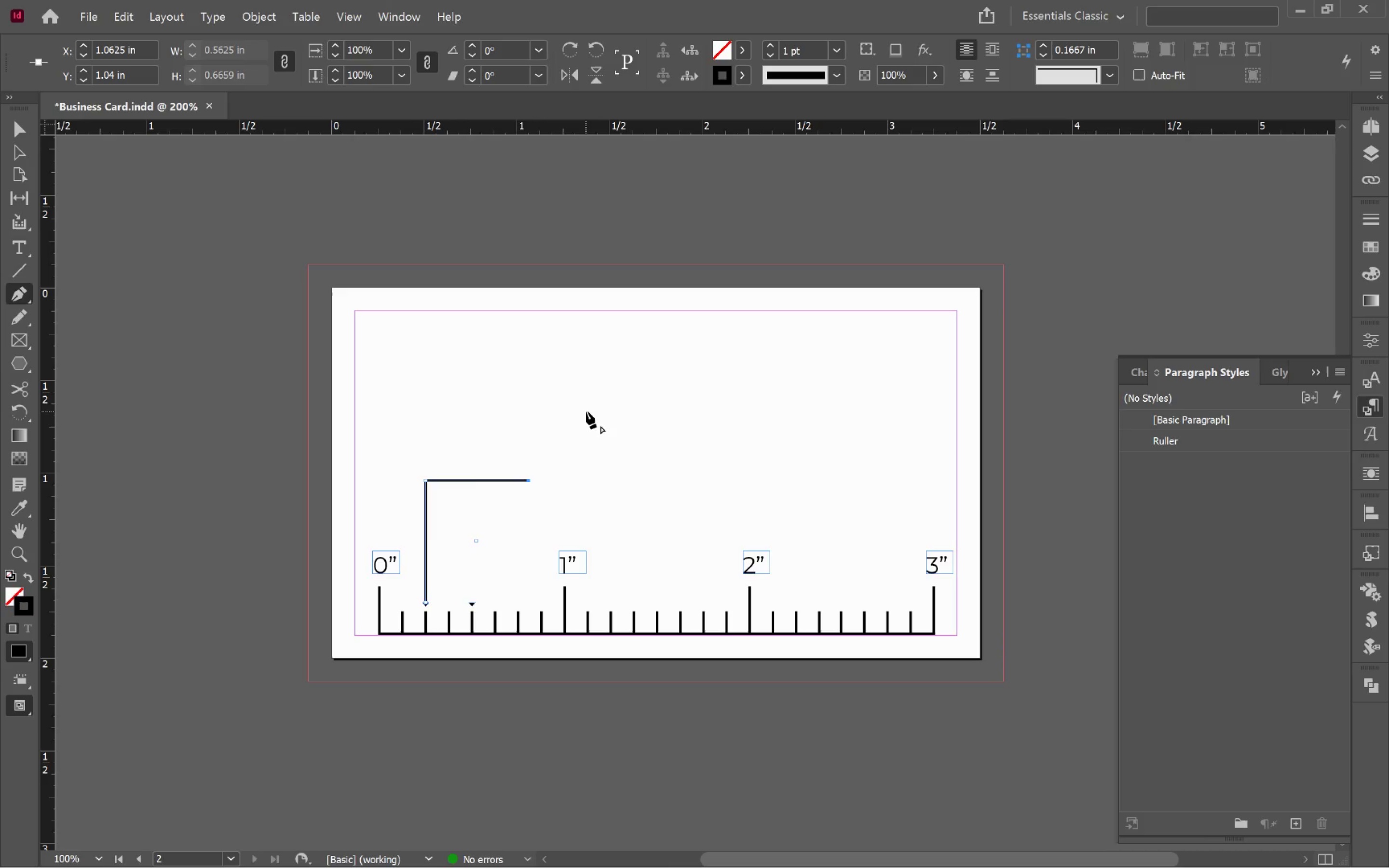 
key(V)
 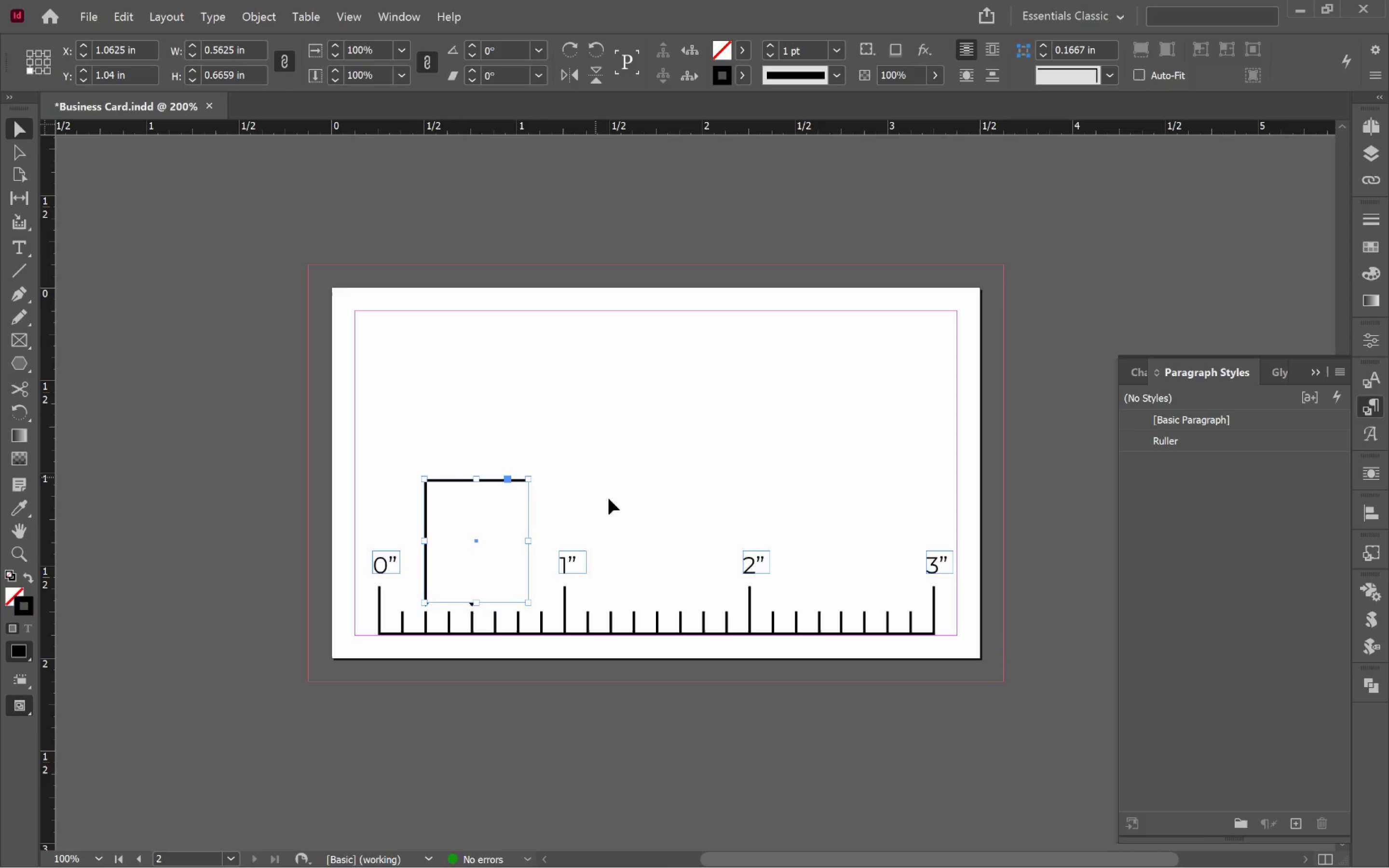 
left_click([616, 502])
 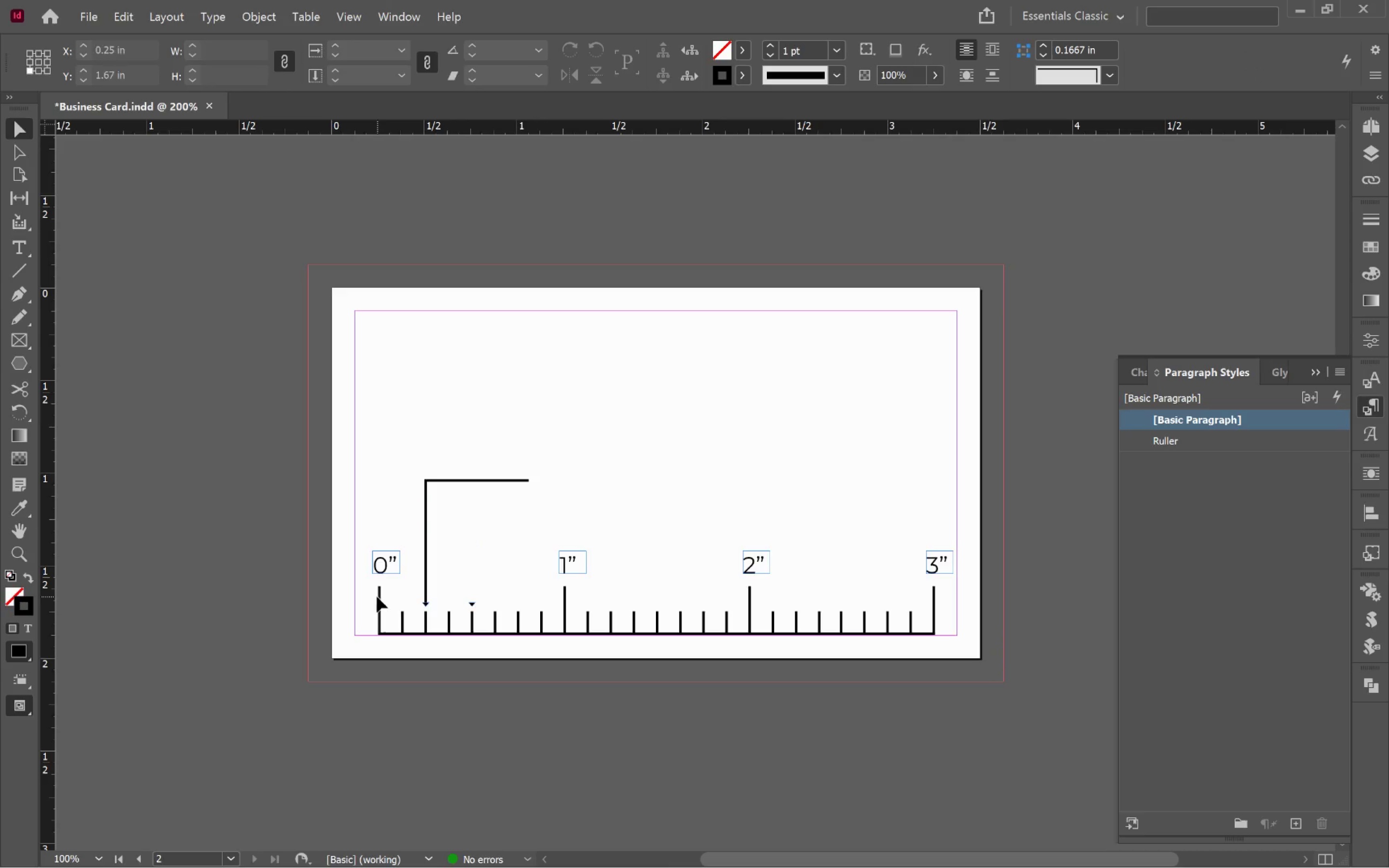 
hold_key(key=AltLeft, duration=0.98)
scroll: coordinate [417, 600], scroll_direction: up, amount: 7.0
 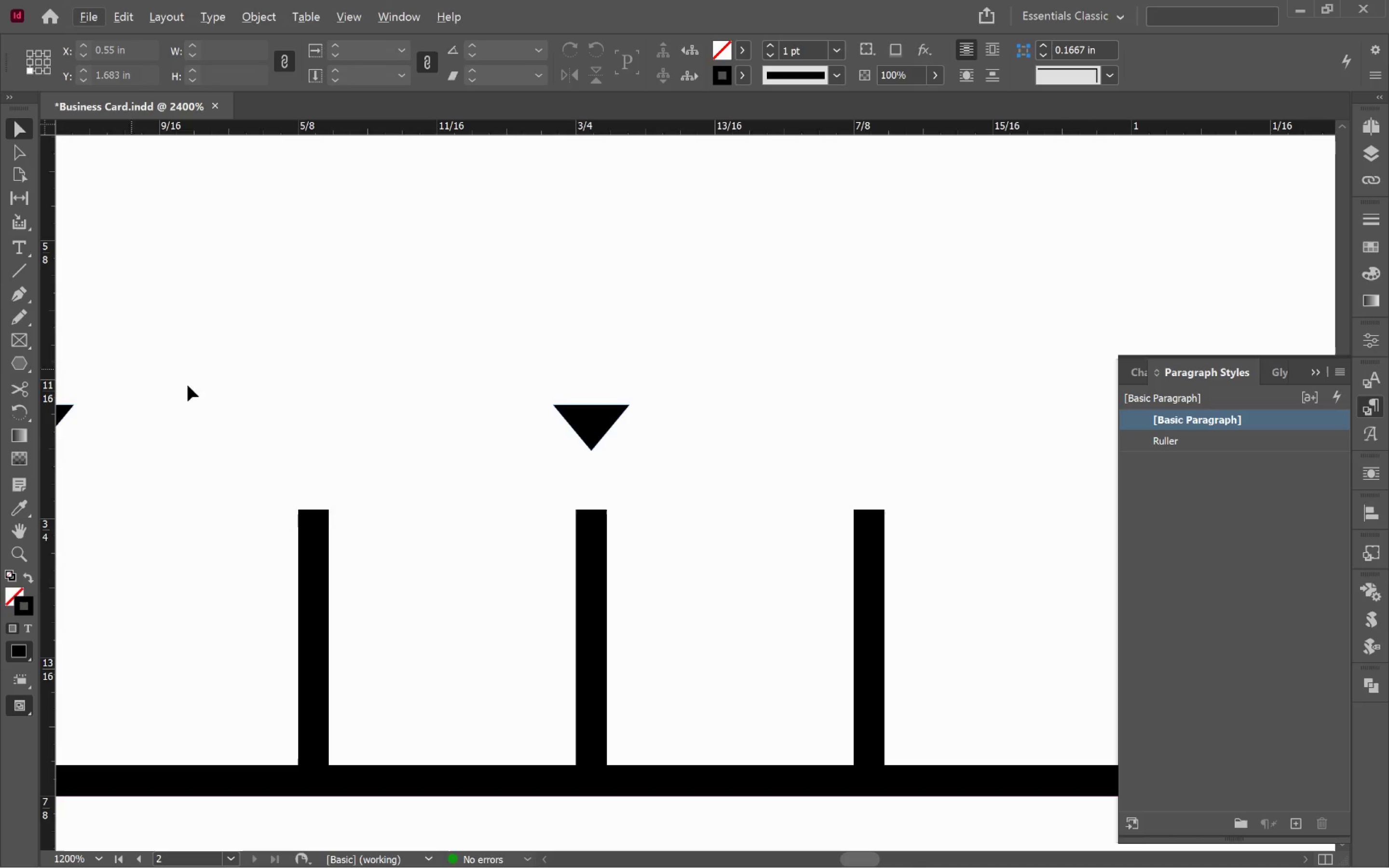 
key(Alt+AltLeft)
 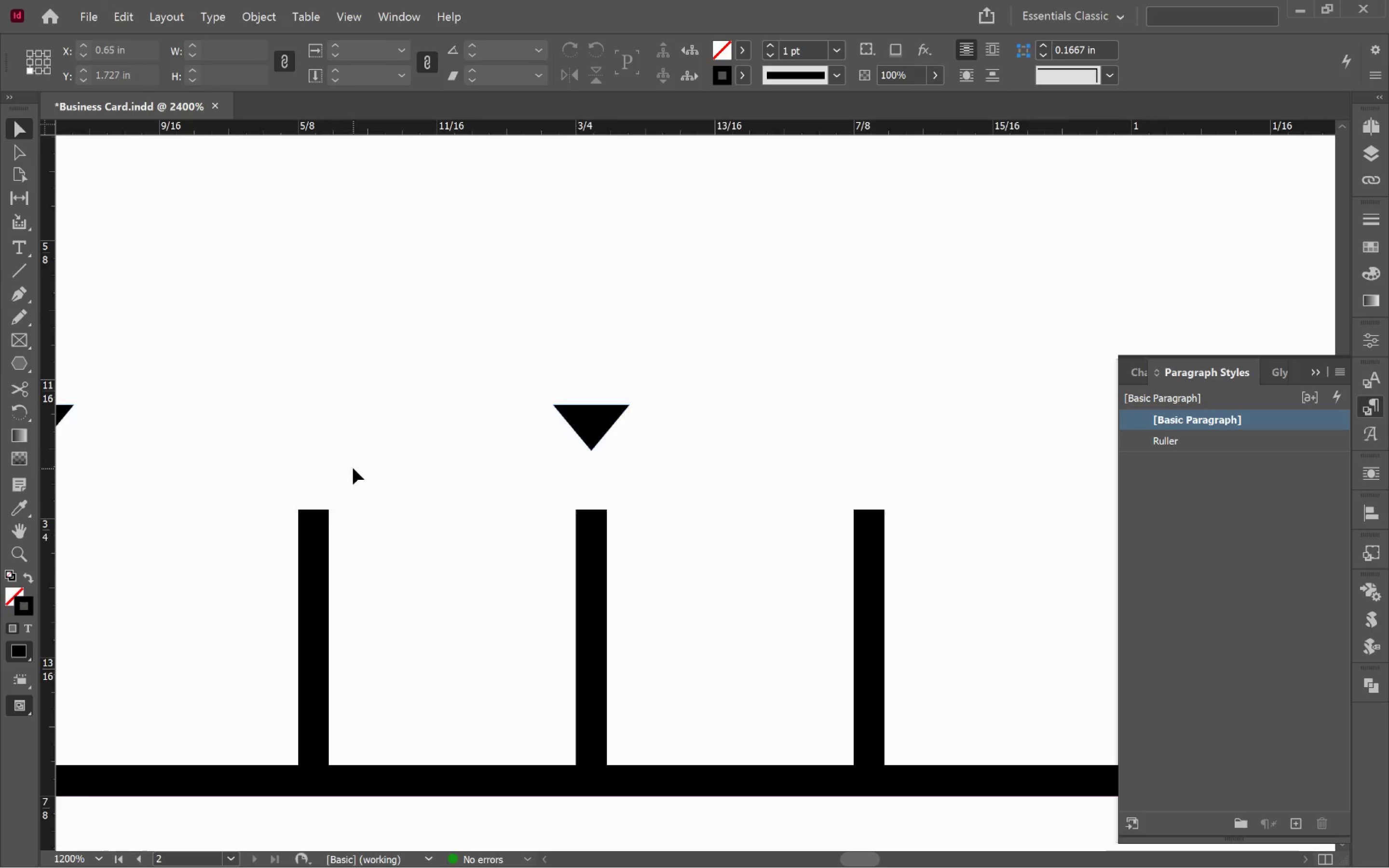 
hold_key(key=Space, duration=0.48)
 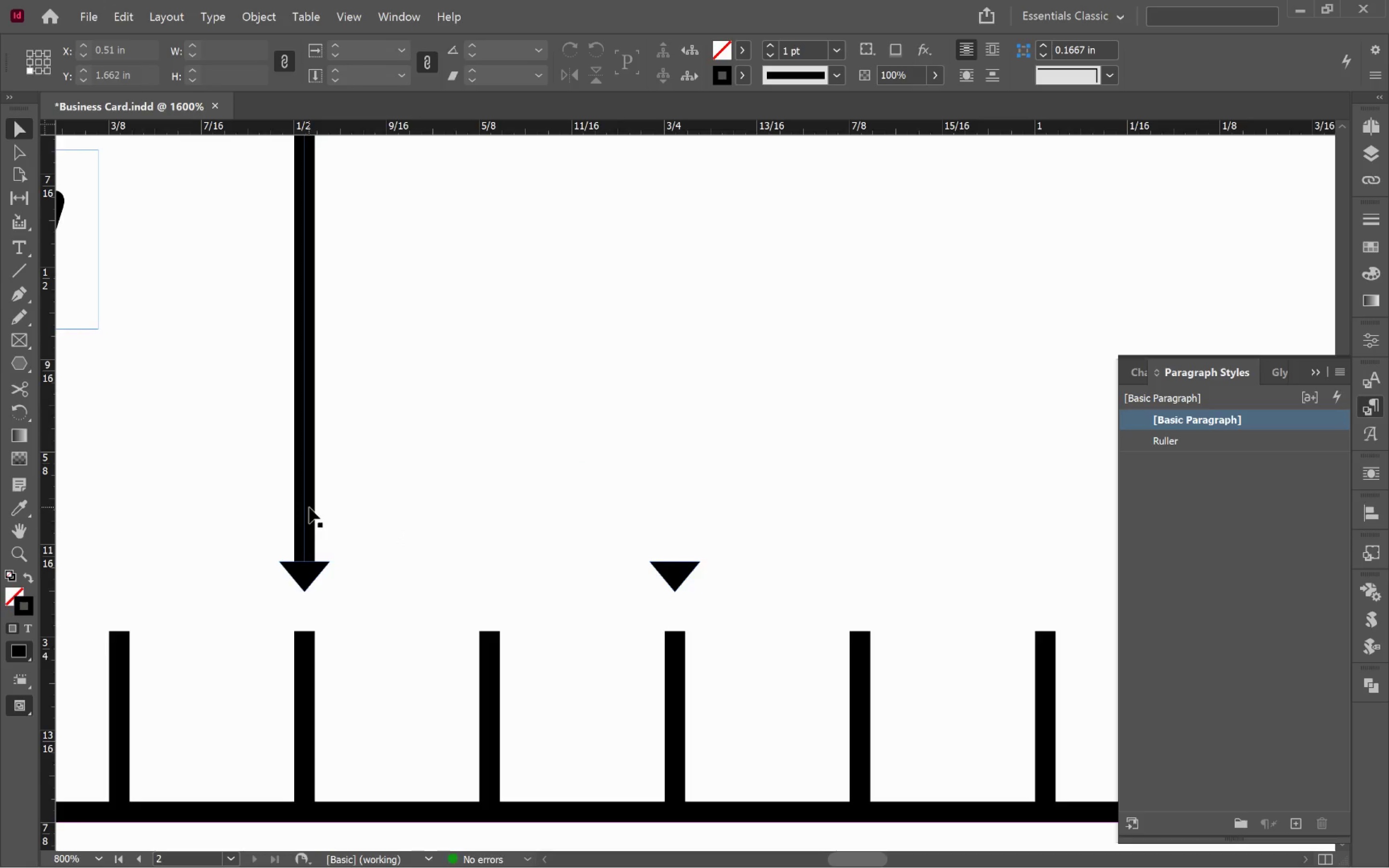 
left_click_drag(start_coordinate=[314, 405], to_coordinate=[477, 540])
 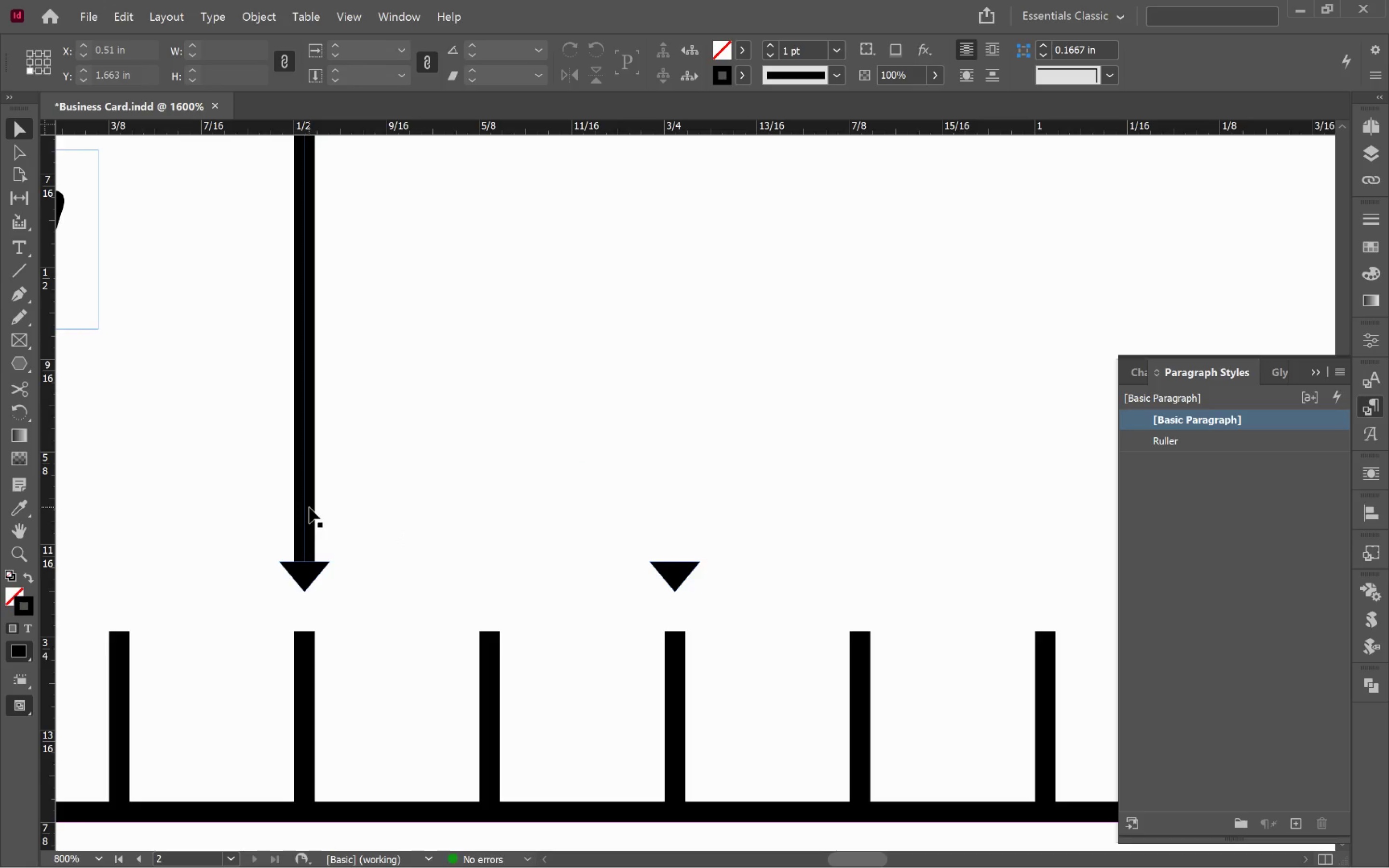 
scroll: coordinate [353, 468], scroll_direction: down, amount: 1.0
 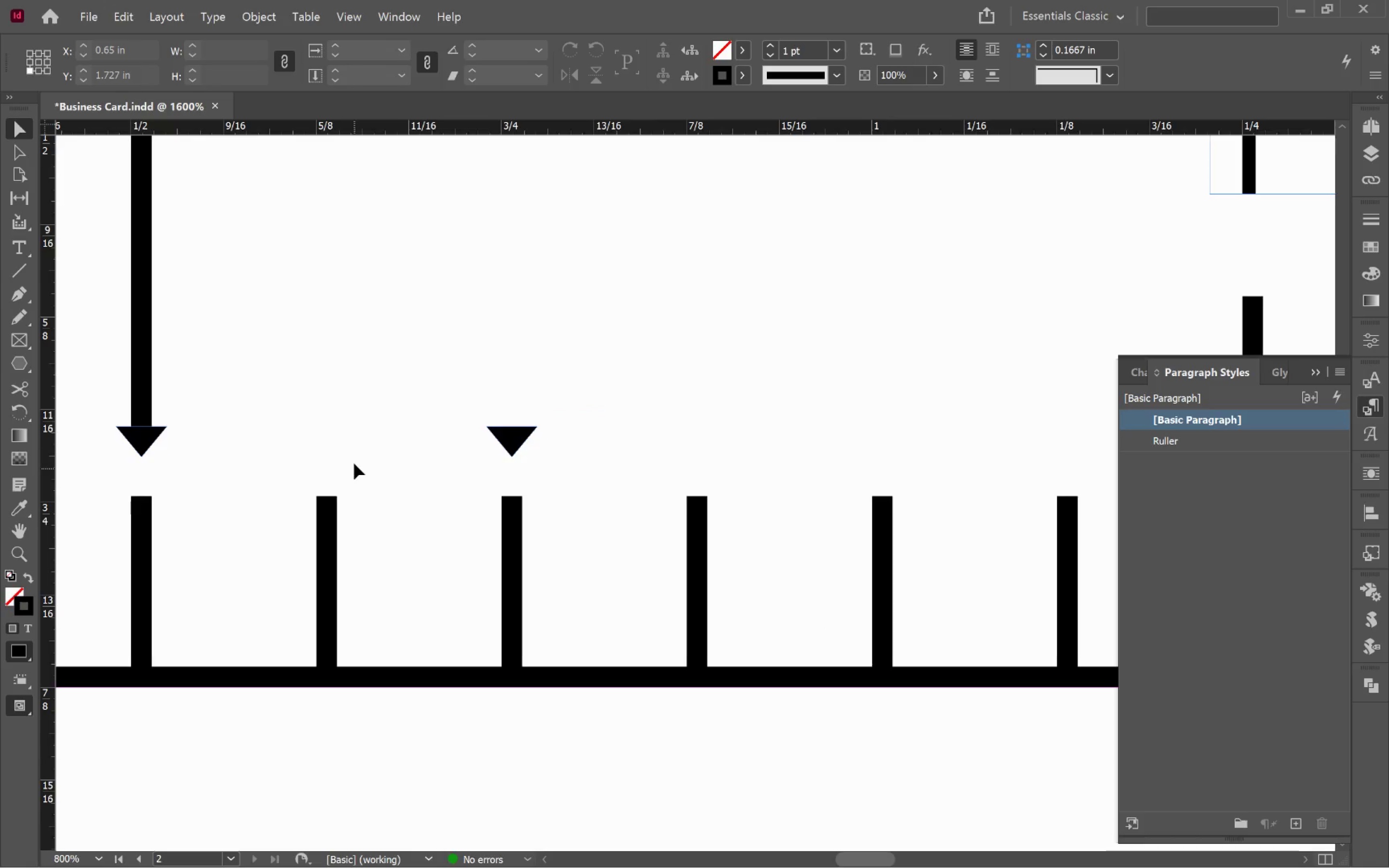 
left_click_drag(start_coordinate=[310, 507], to_coordinate=[688, 538])
 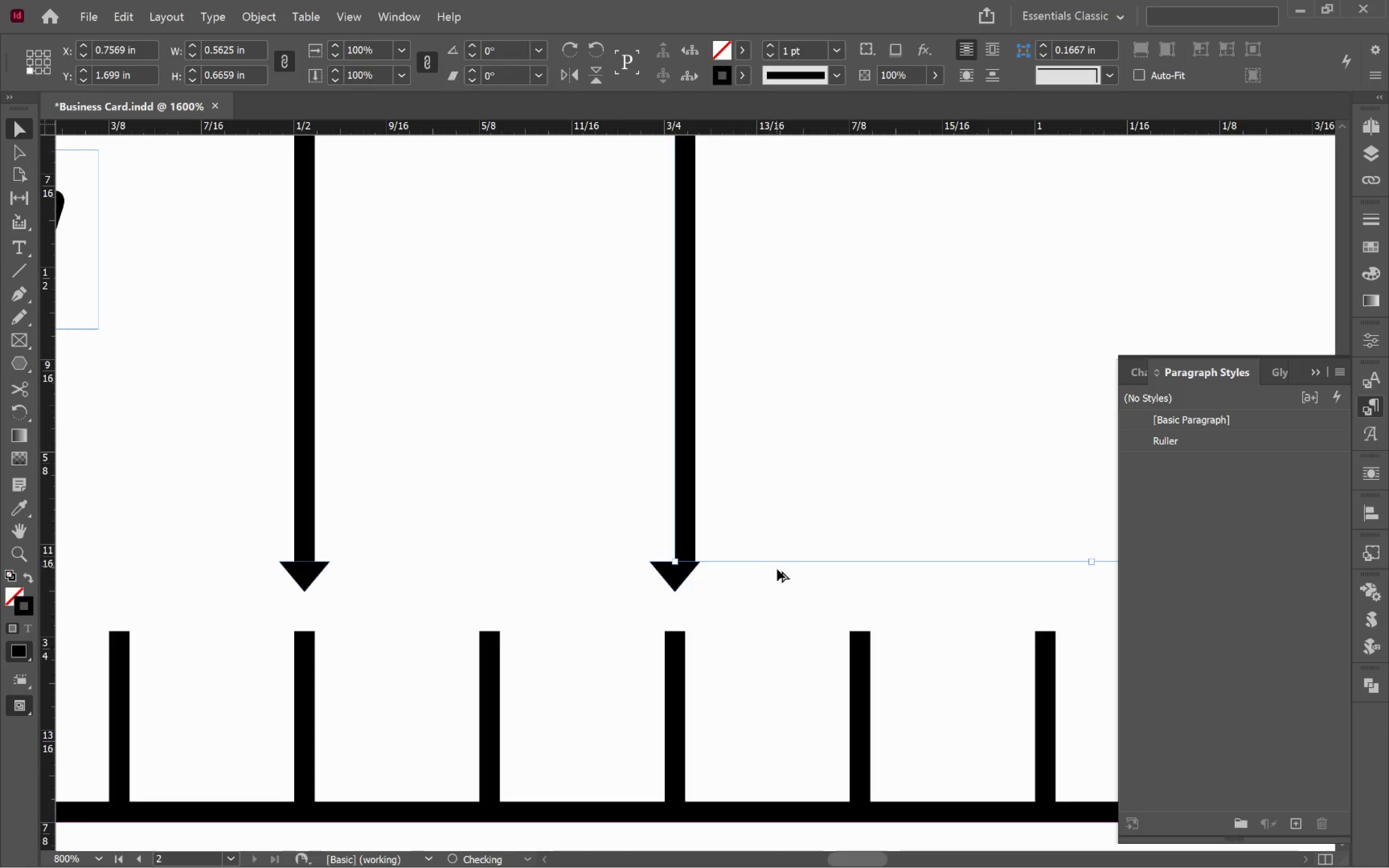 
hold_key(key=AltLeft, duration=2.36)
 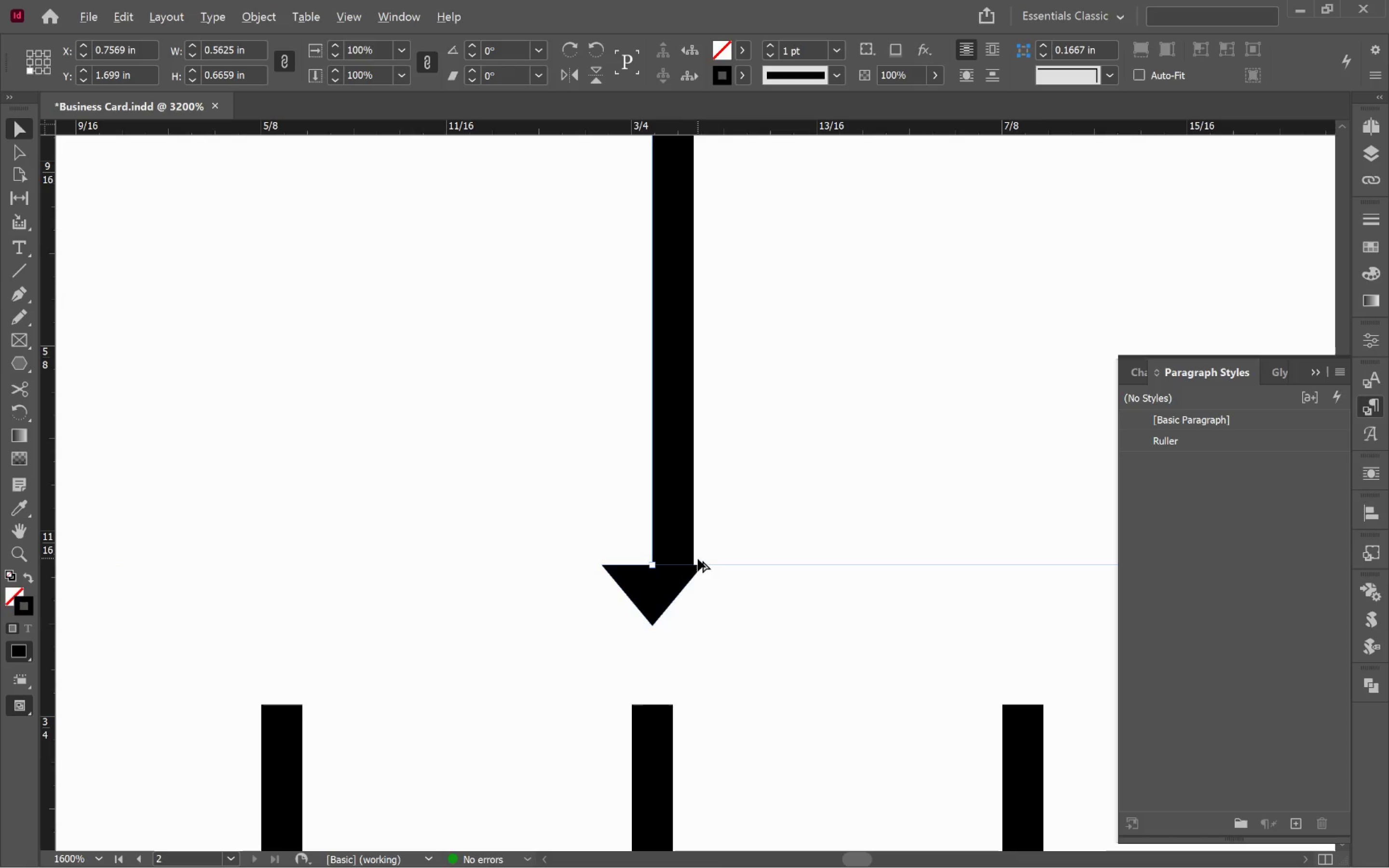 
hold_key(key=ShiftLeft, duration=2.18)
 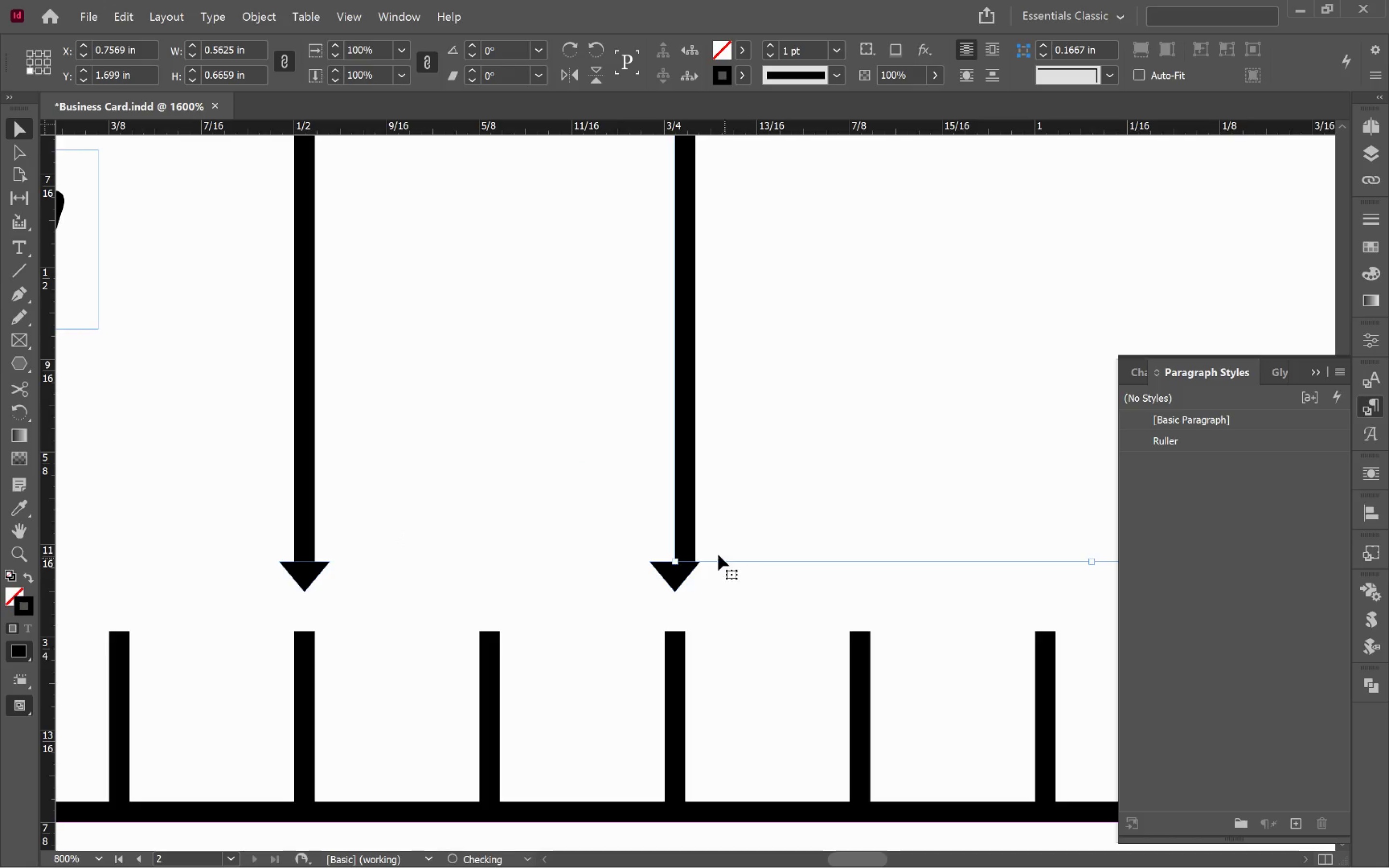 
hold_key(key=AltLeft, duration=0.38)
scroll: coordinate [698, 559], scroll_direction: up, amount: 3.0
 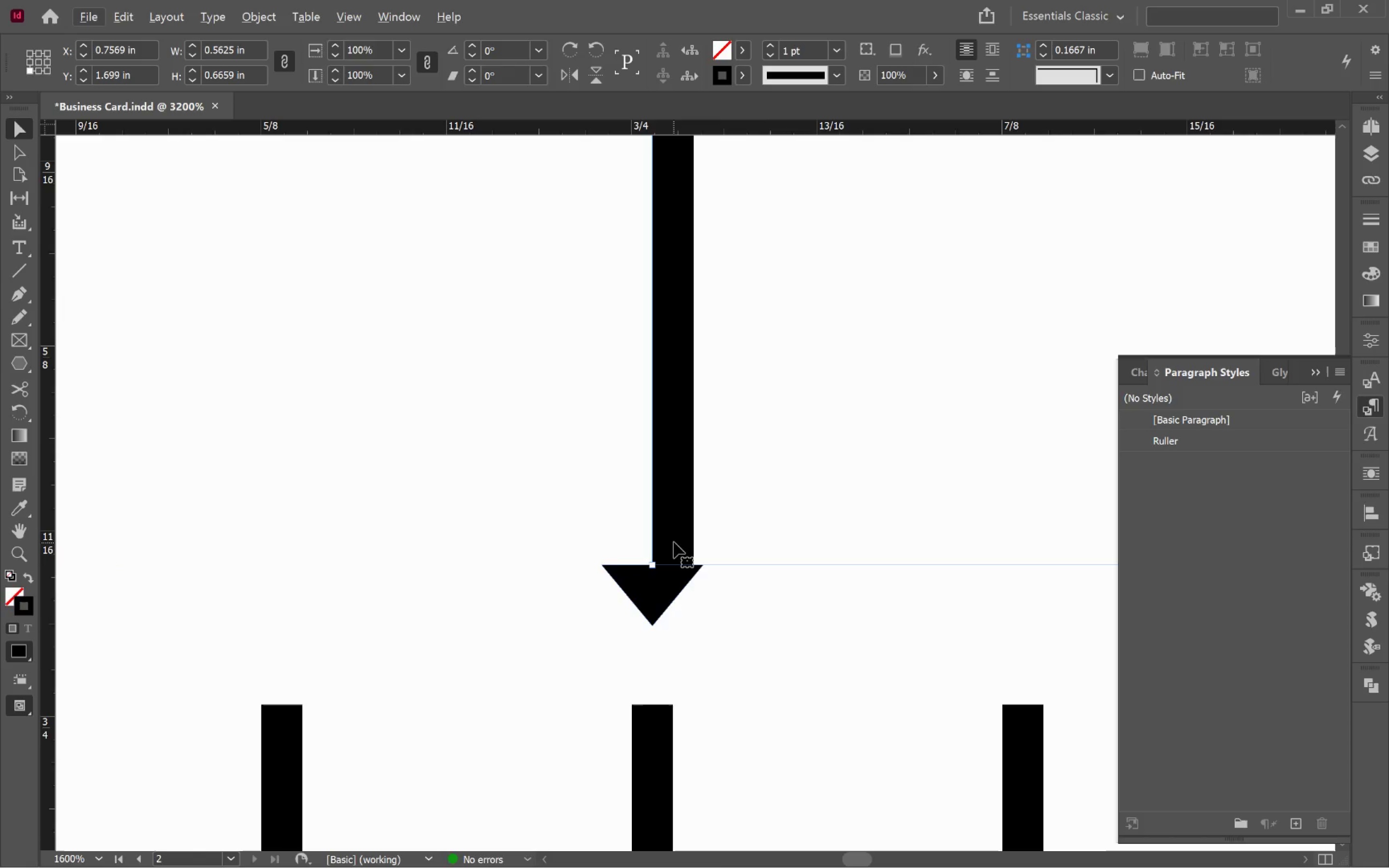 
left_click_drag(start_coordinate=[674, 541], to_coordinate=[655, 537])
 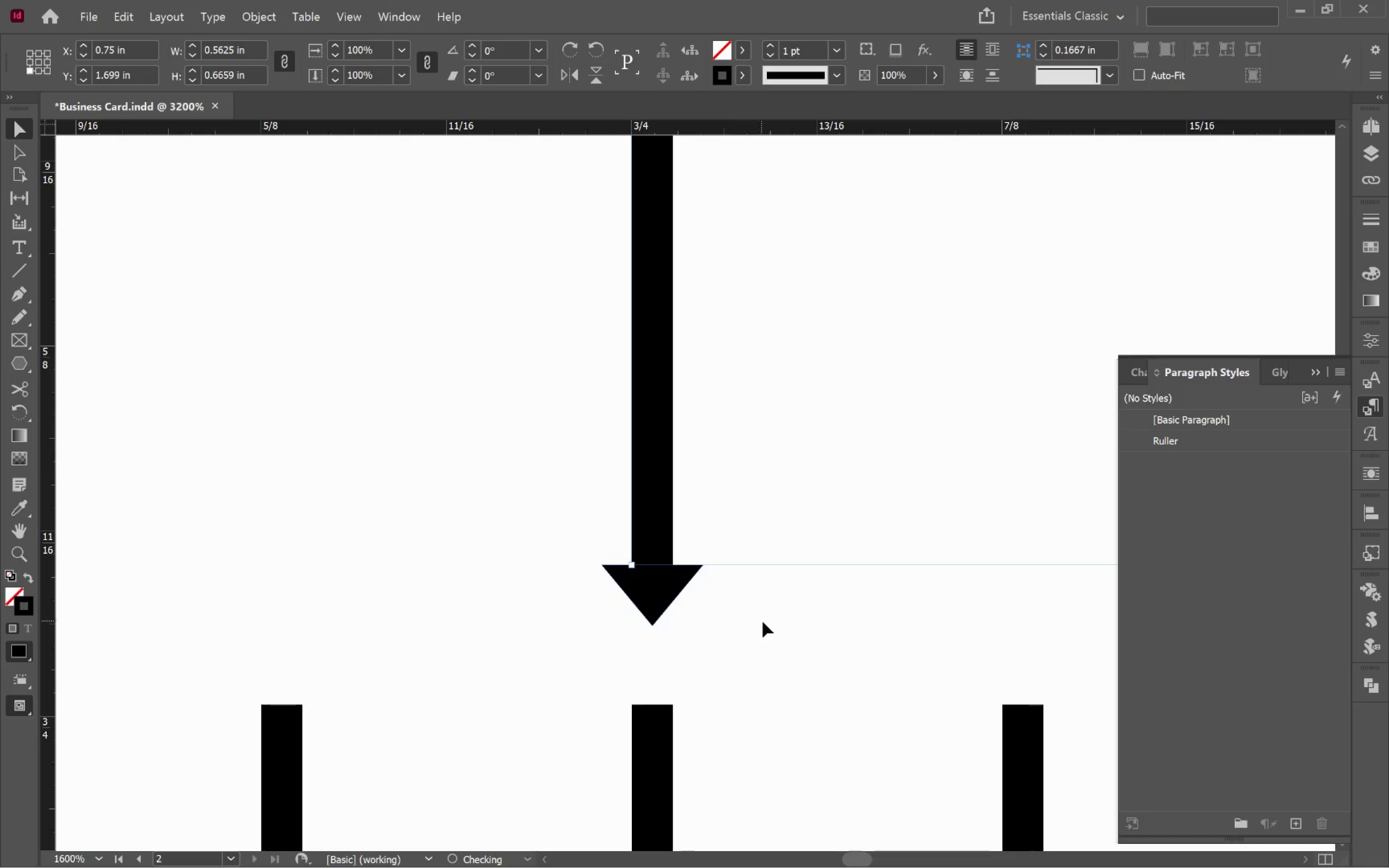 
hold_key(key=ShiftLeft, duration=1.75)
 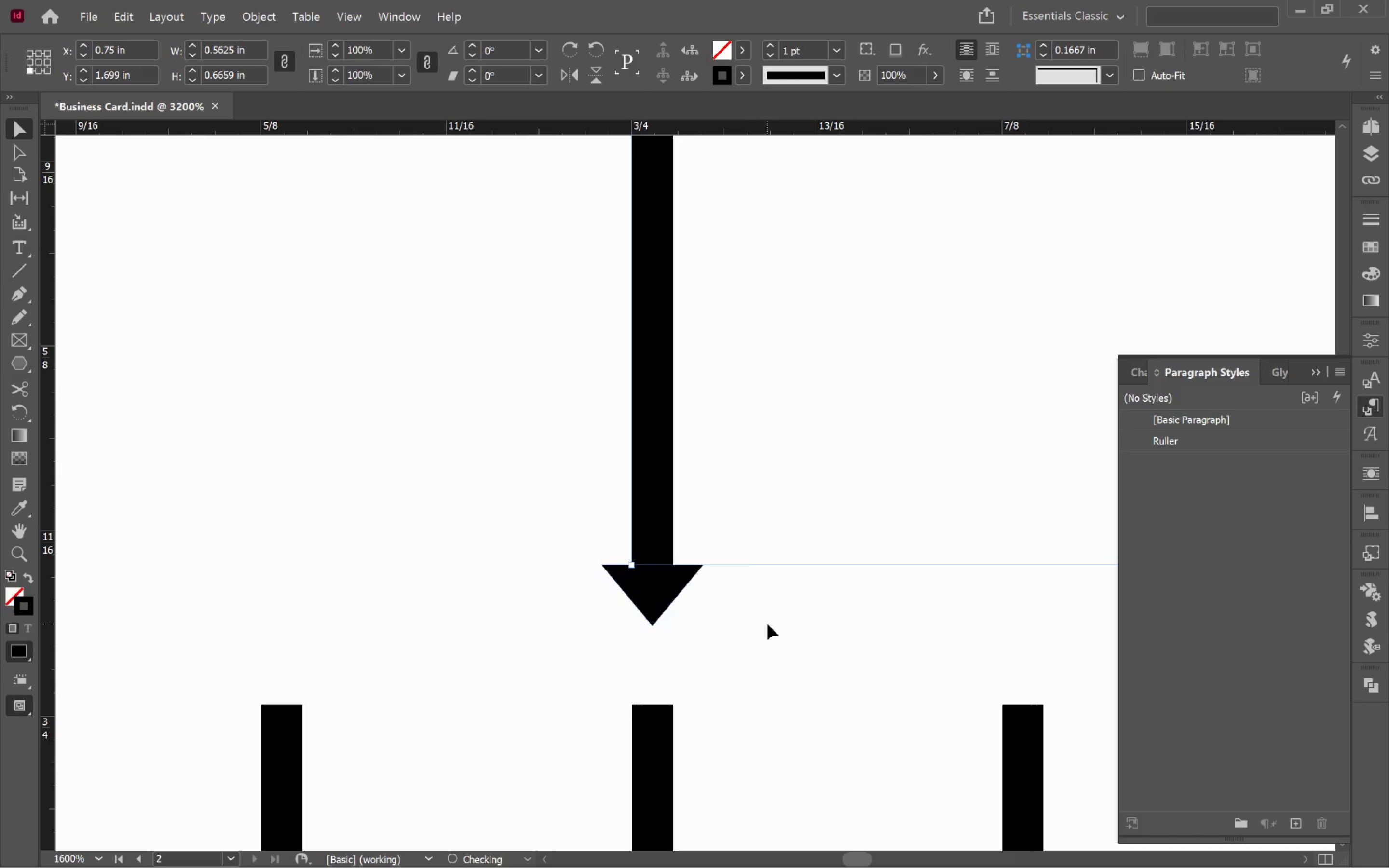 
left_click([768, 624])
 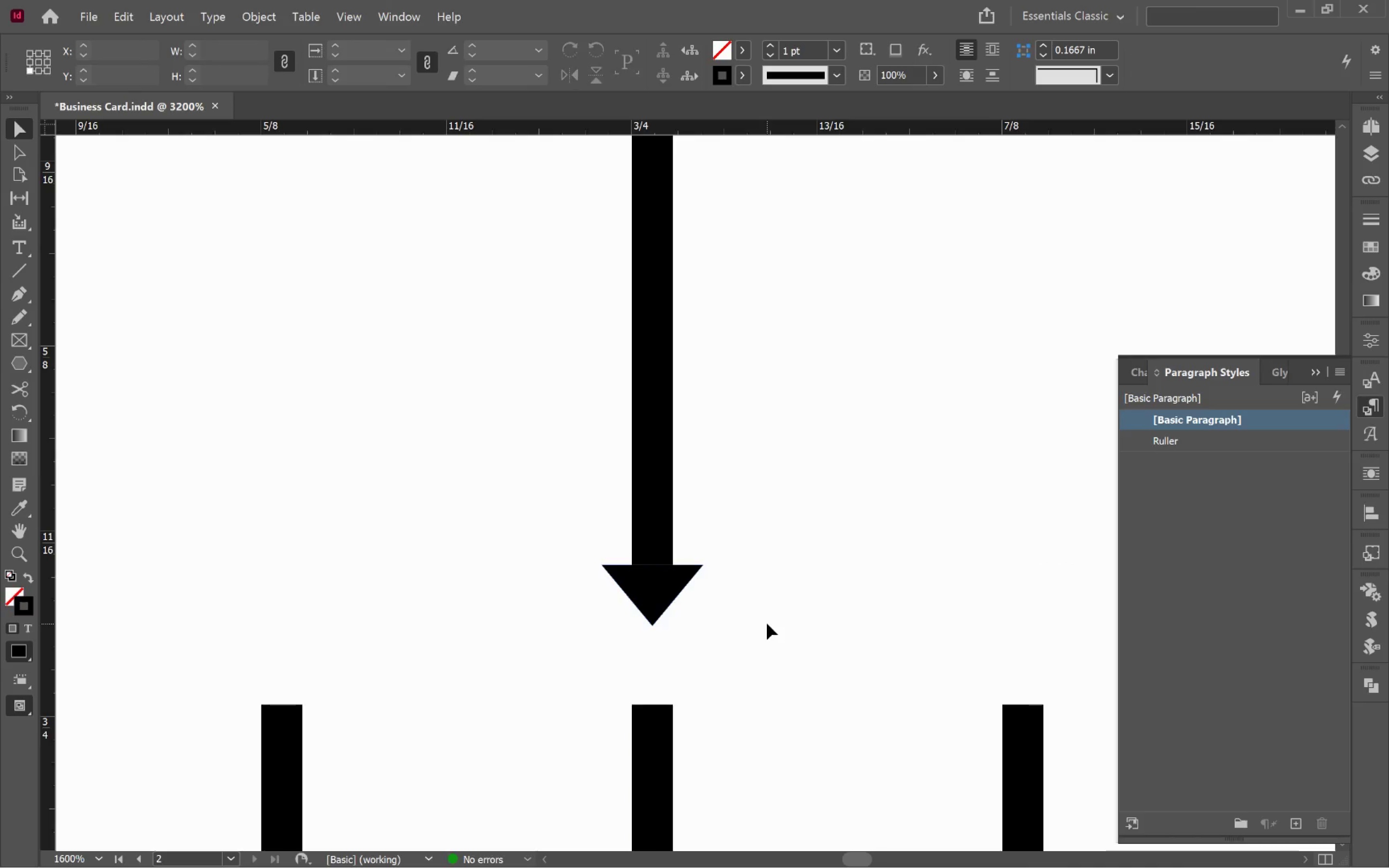 
hold_key(key=AltLeft, duration=1.05)
 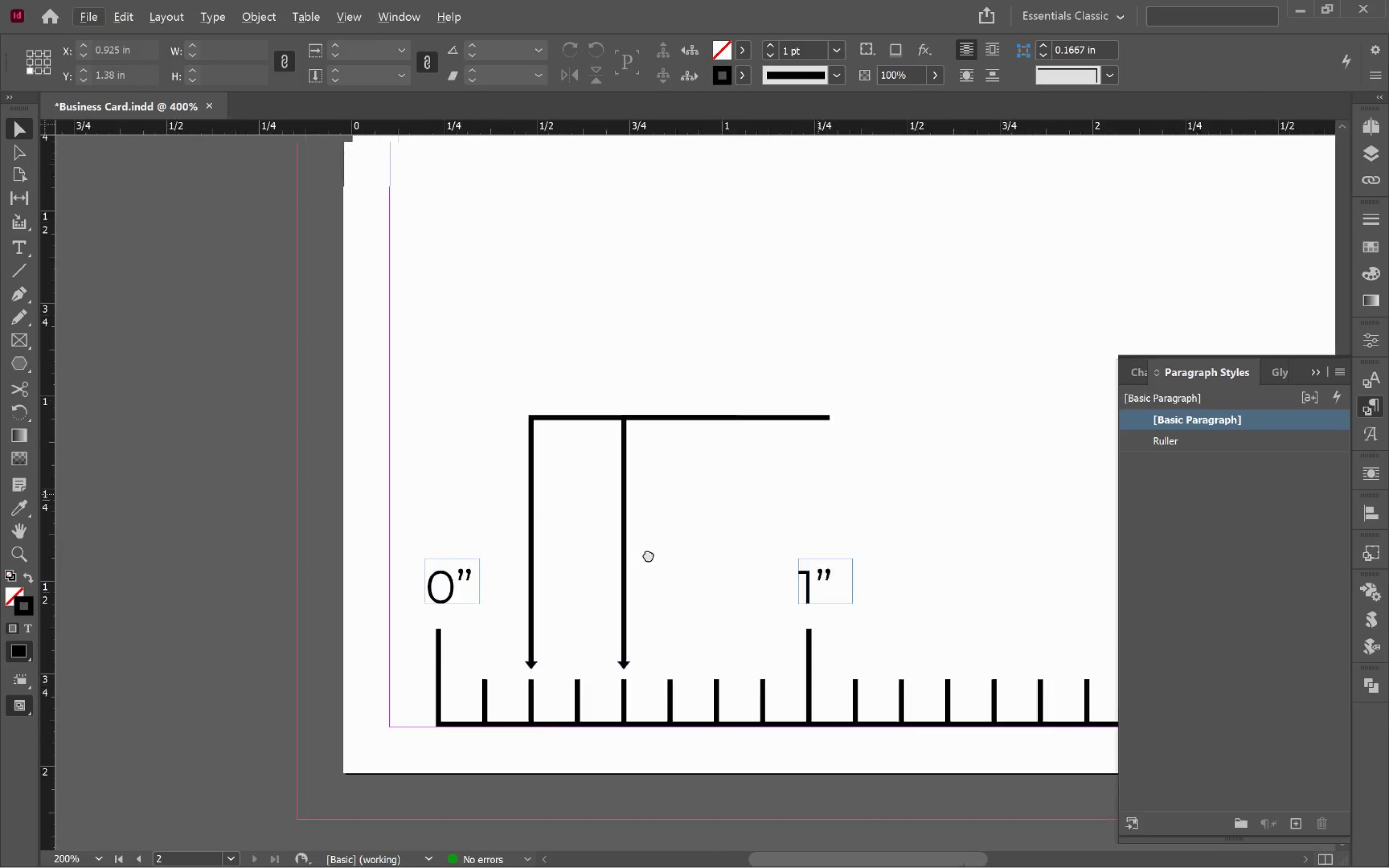 
hold_key(key=Space, duration=0.51)
 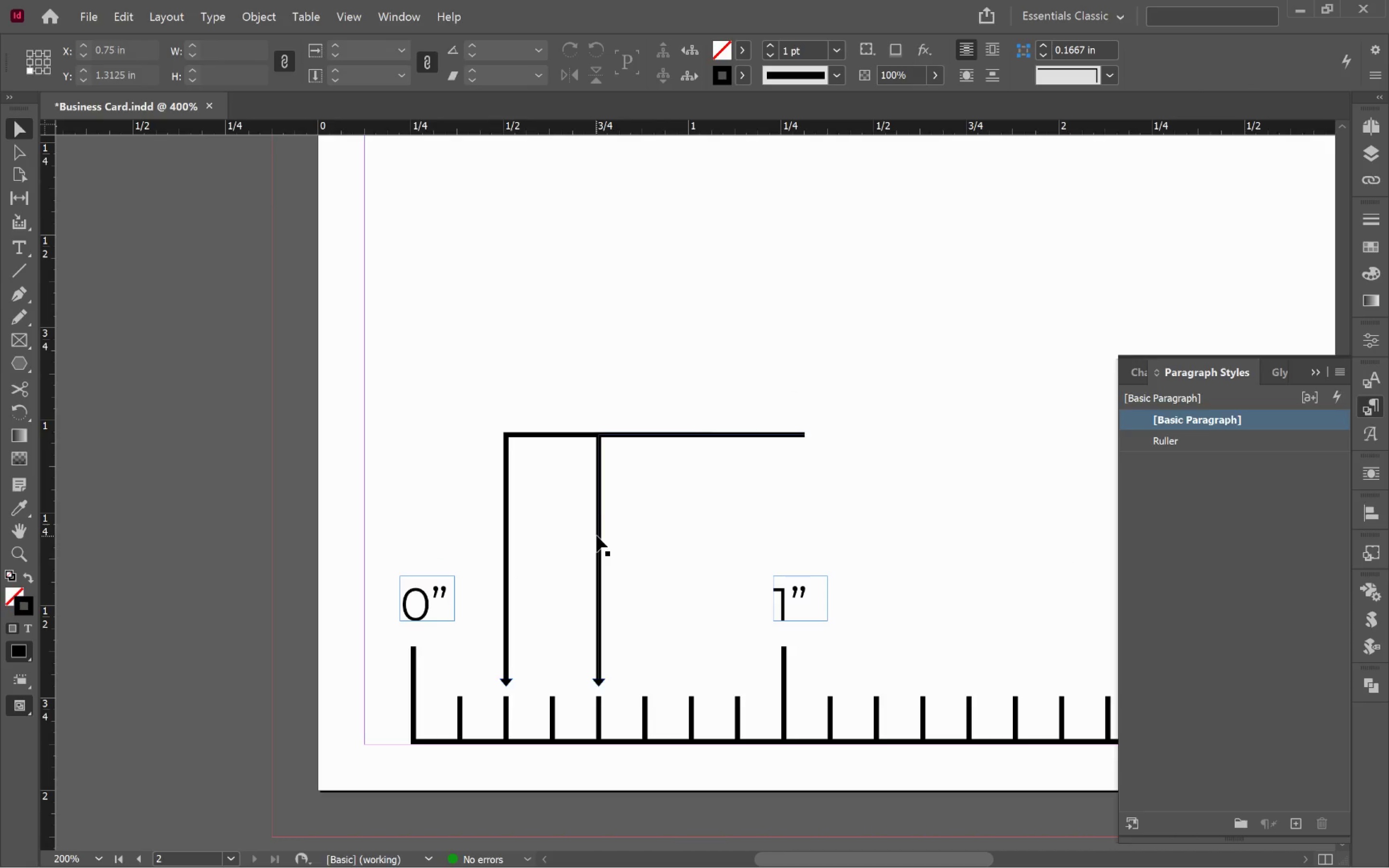 
scroll: coordinate [776, 614], scroll_direction: down, amount: 6.0
 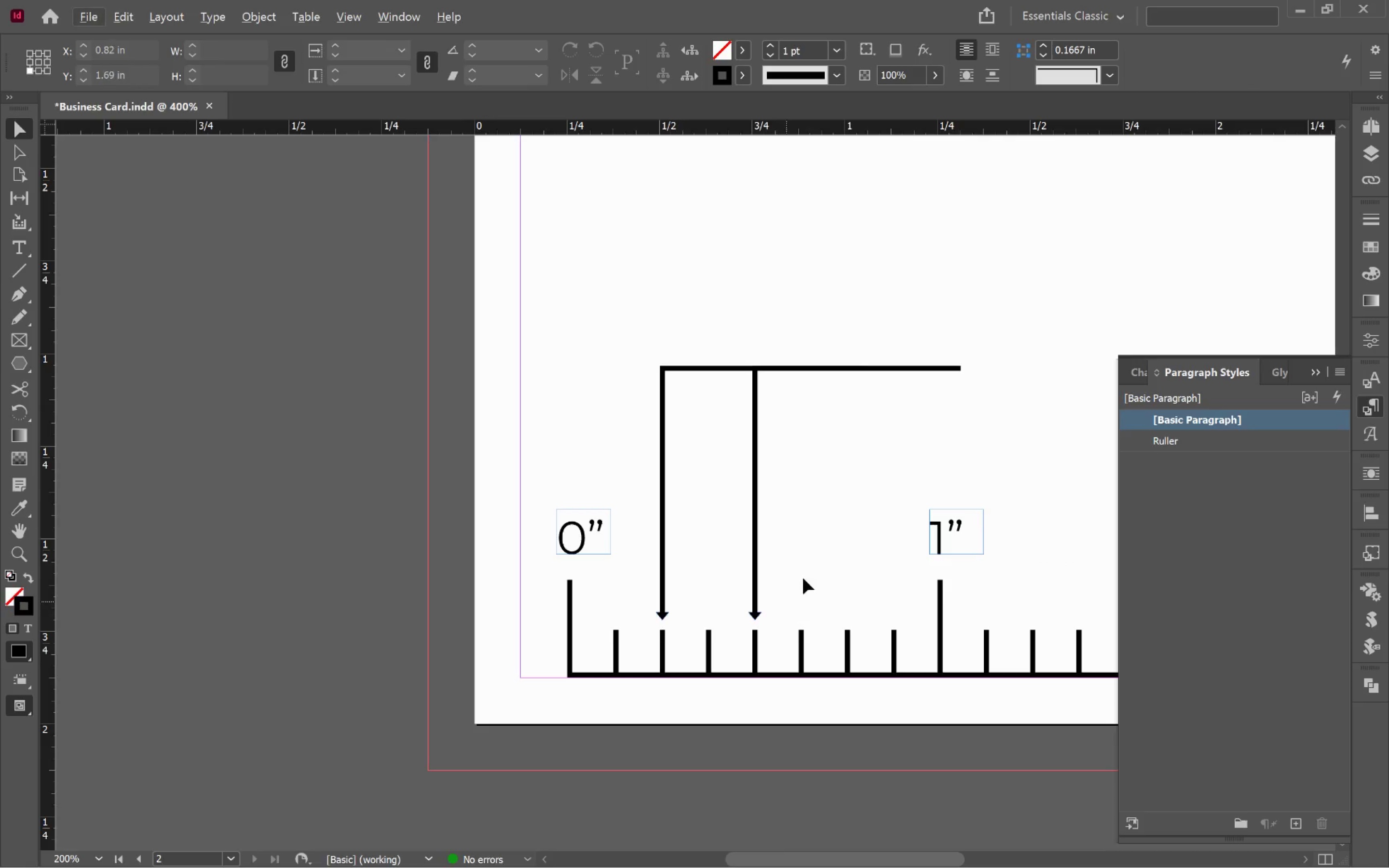 
left_click_drag(start_coordinate=[791, 498], to_coordinate=[635, 564])
 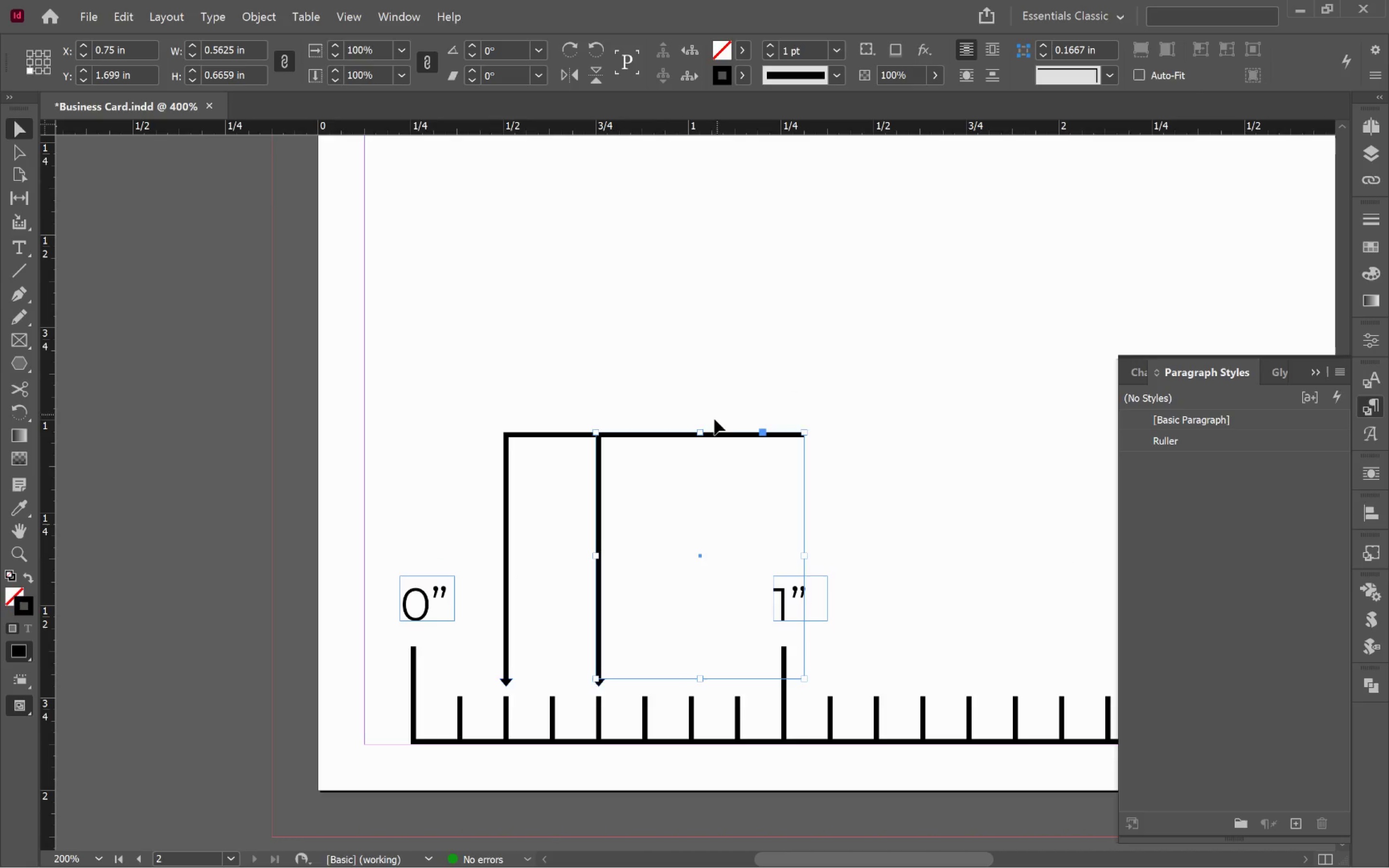 
left_click_drag(start_coordinate=[698, 433], to_coordinate=[689, 365])
 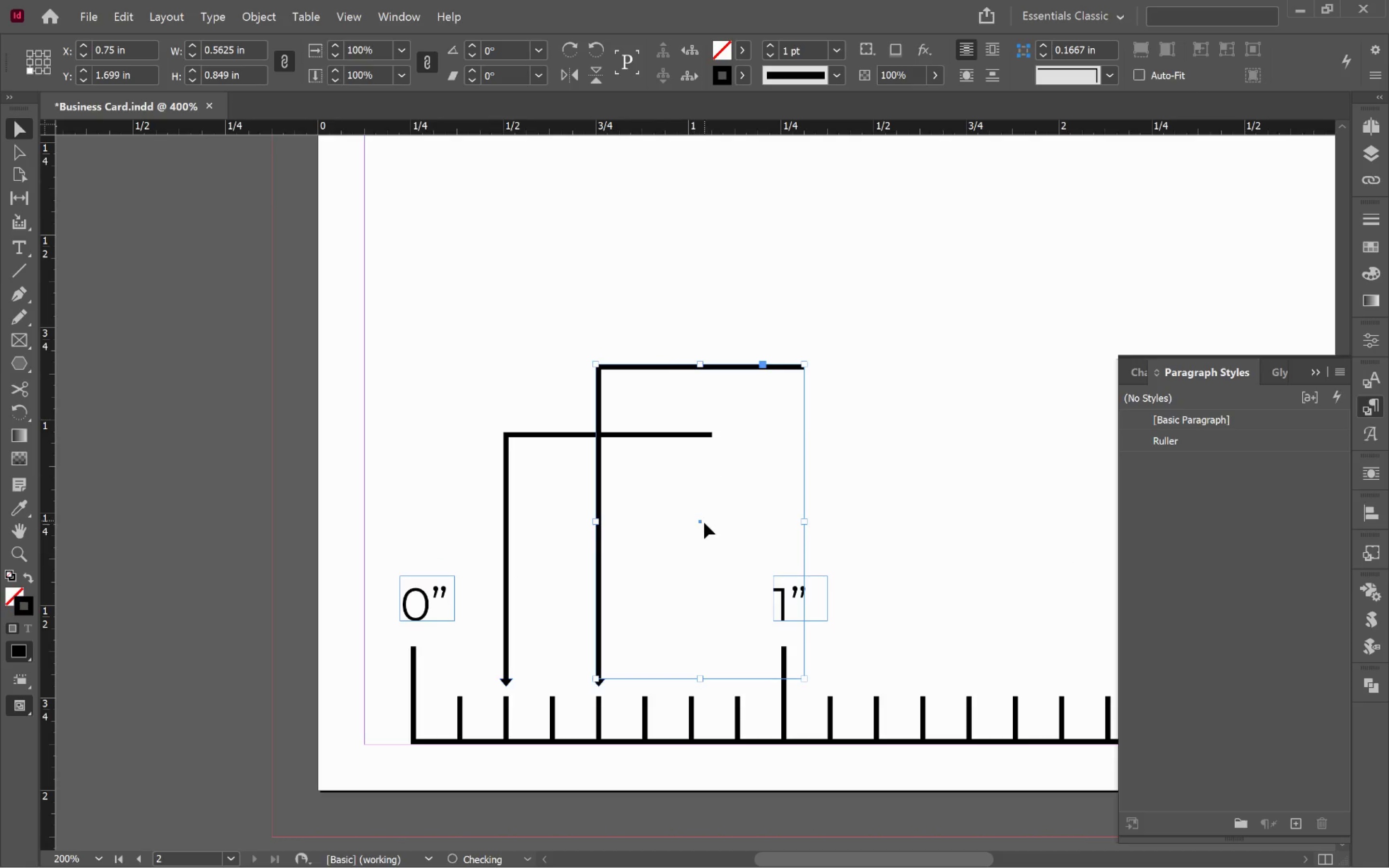 
left_click([704, 524])
 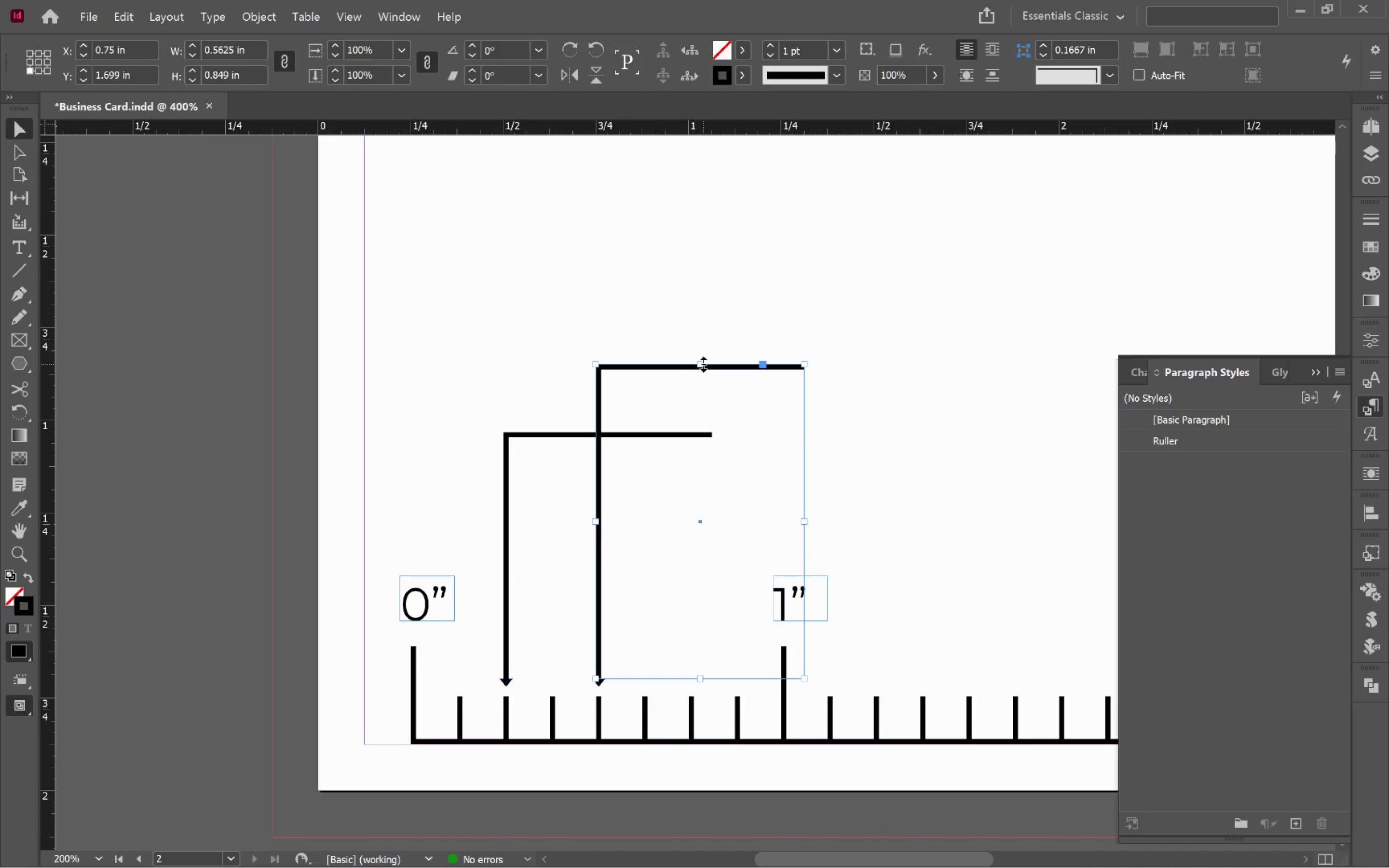 
left_click_drag(start_coordinate=[702, 363], to_coordinate=[701, 323])
 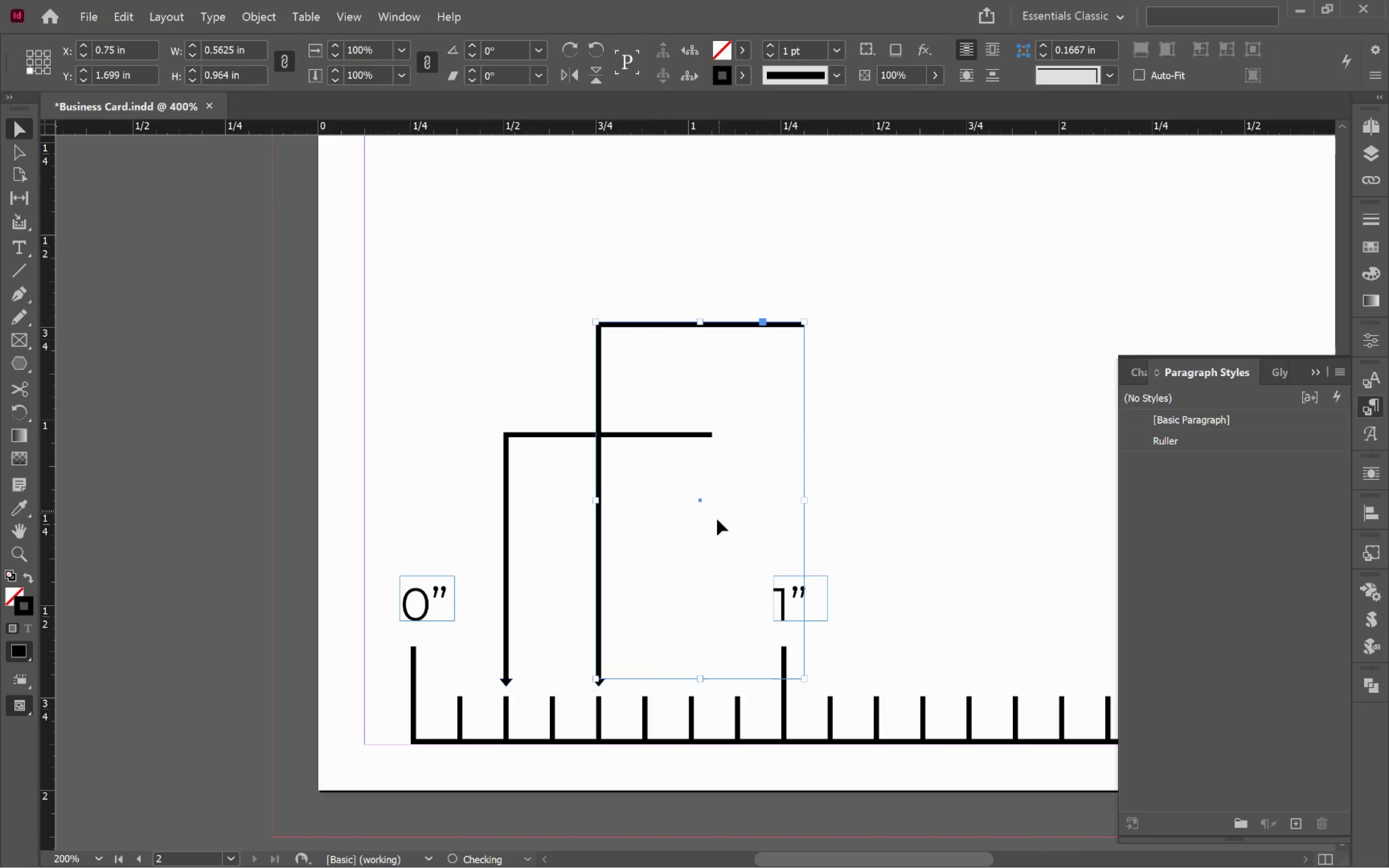 
hold_key(key=AltLeft, duration=0.67)
 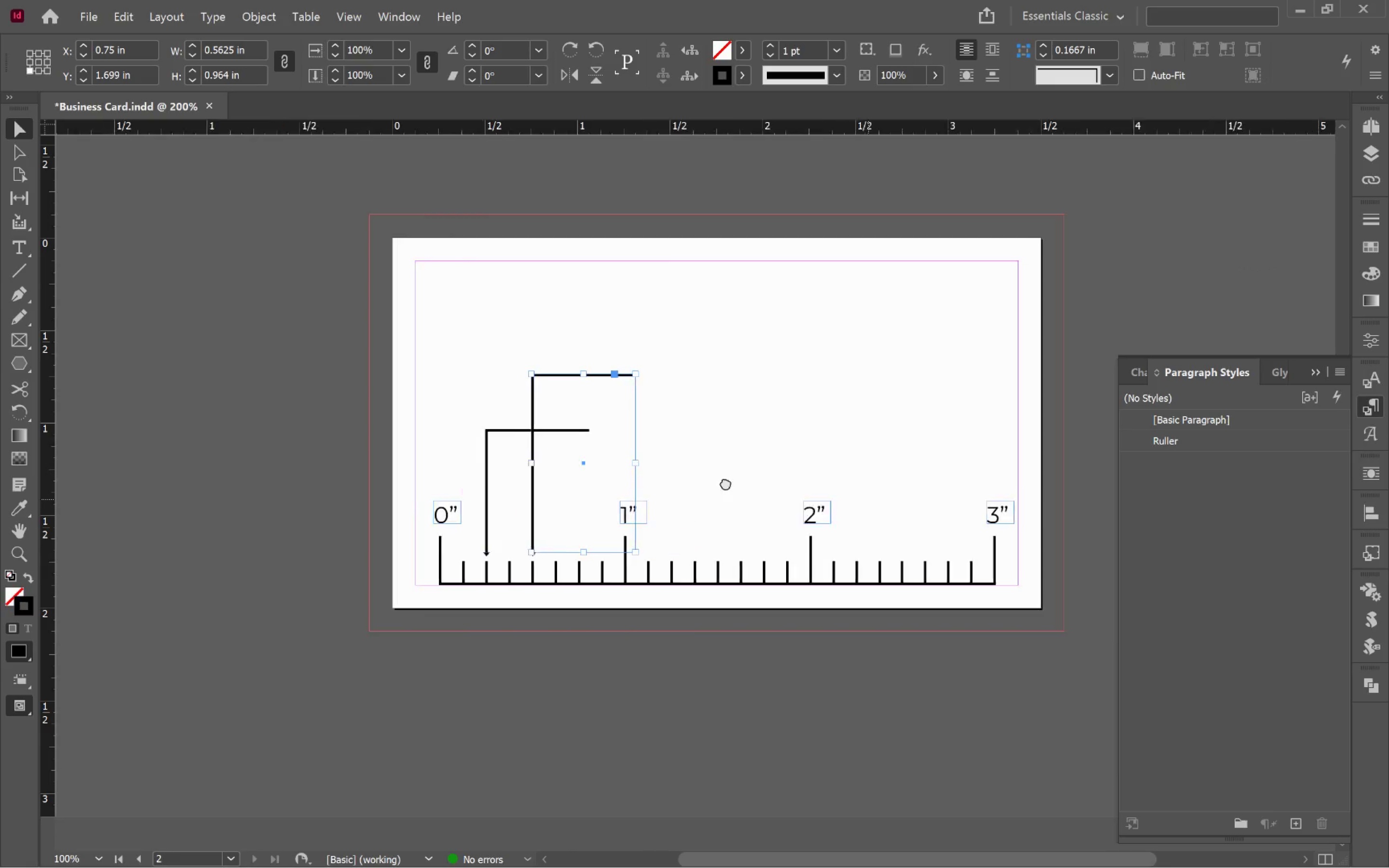 
hold_key(key=Space, duration=0.64)
 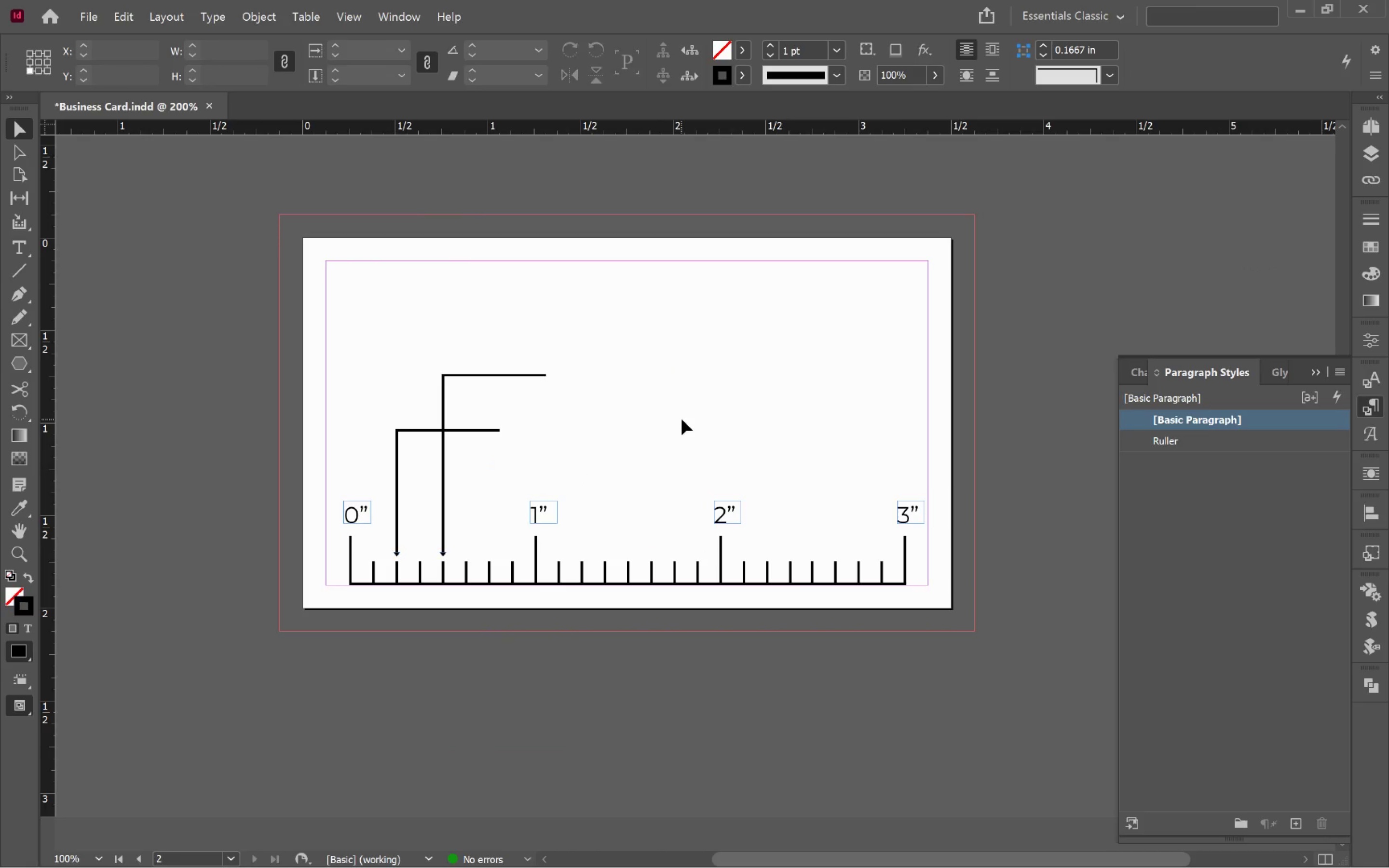 
scroll: coordinate [709, 539], scroll_direction: down, amount: 2.0
 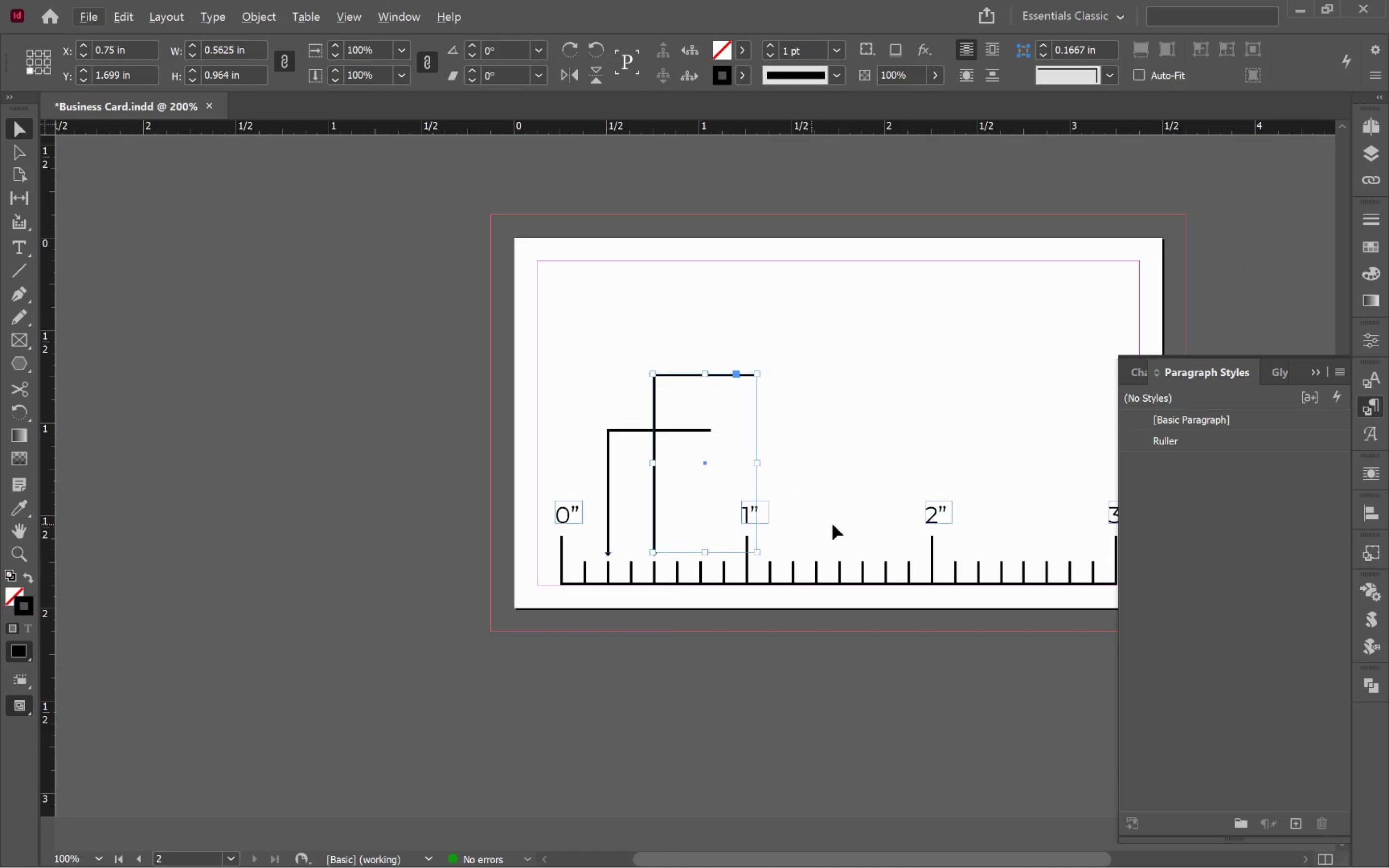 
left_click_drag(start_coordinate=[869, 500], to_coordinate=[657, 488])
 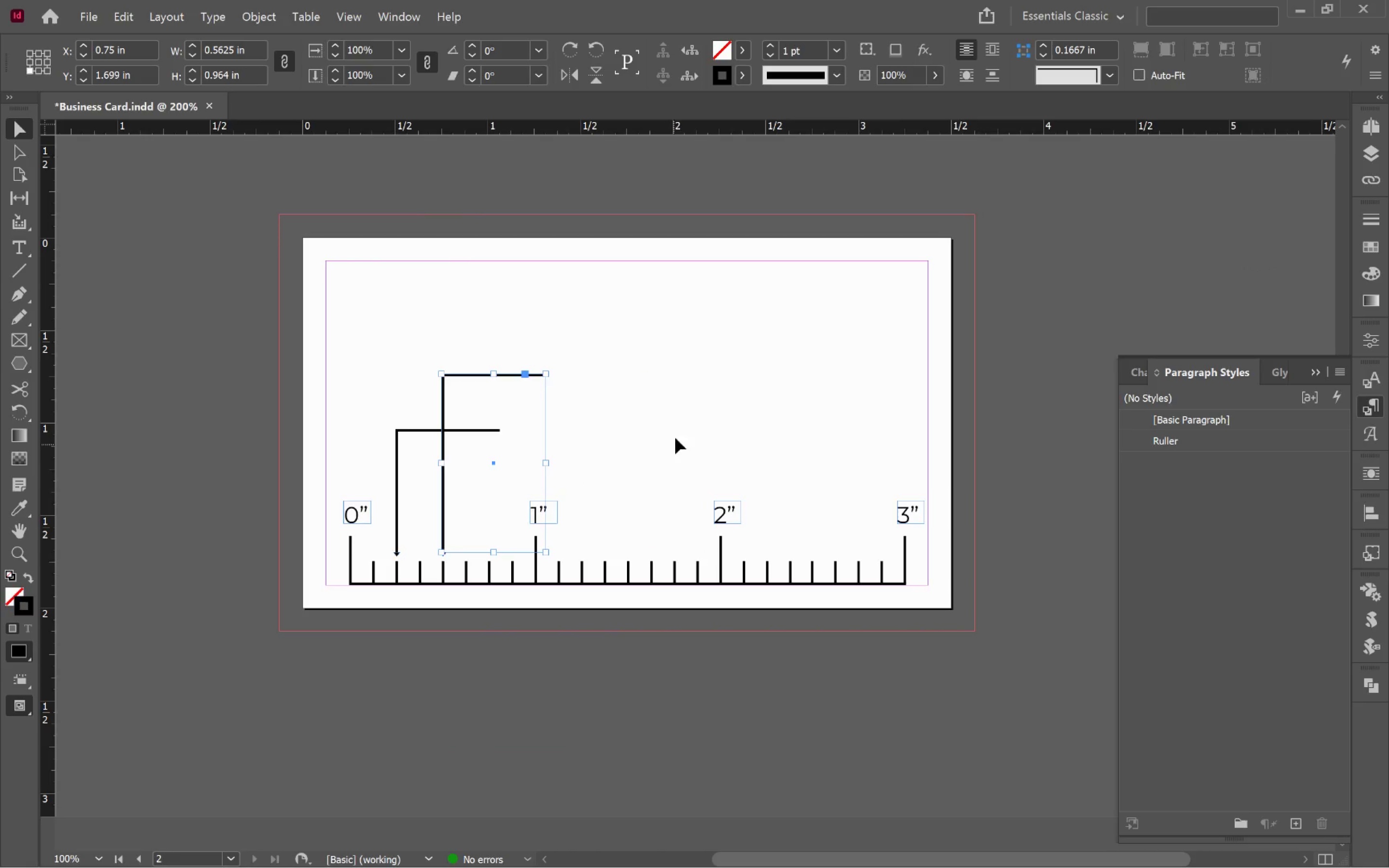 
left_click([681, 419])
 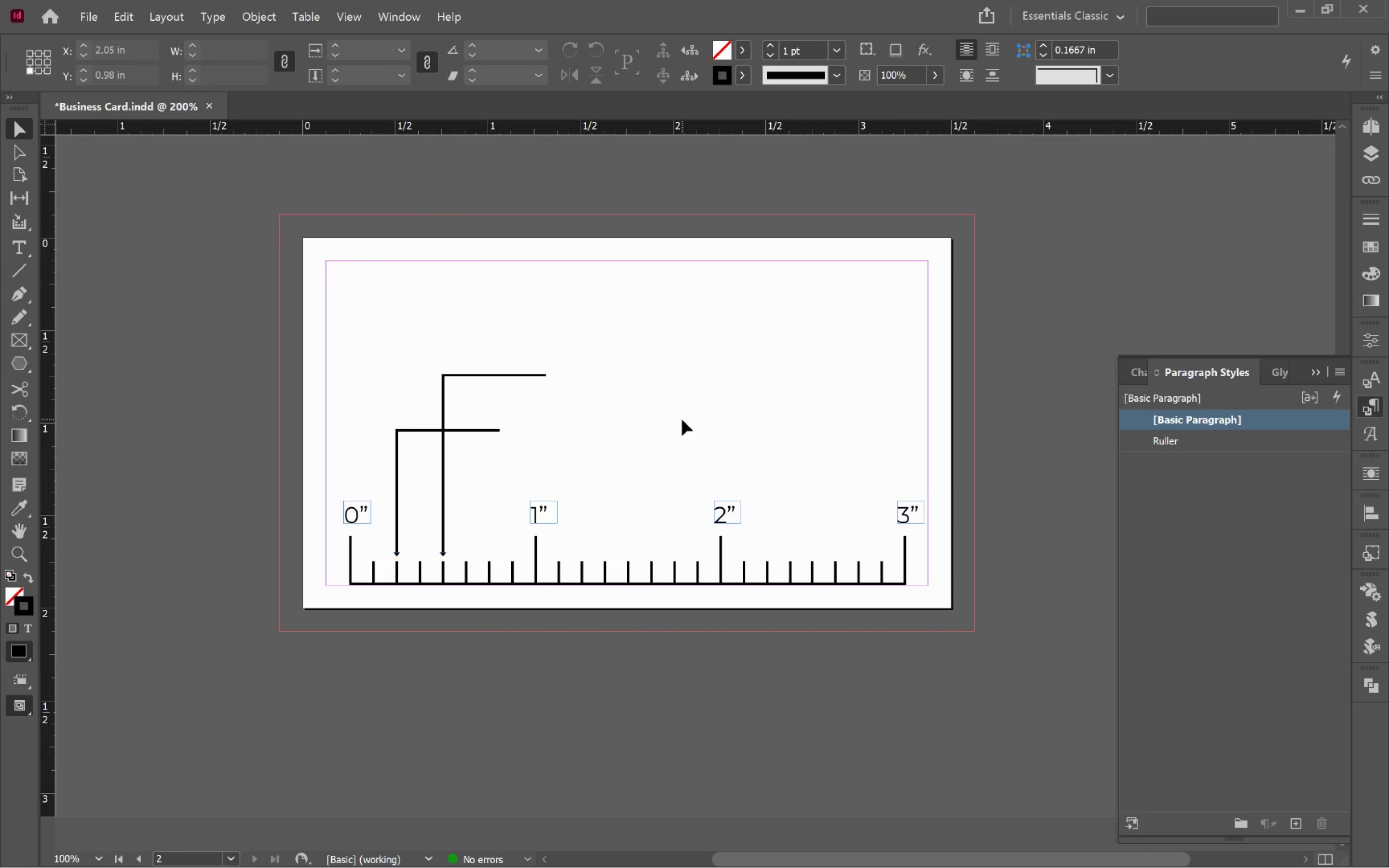 
left_click([683, 409])
 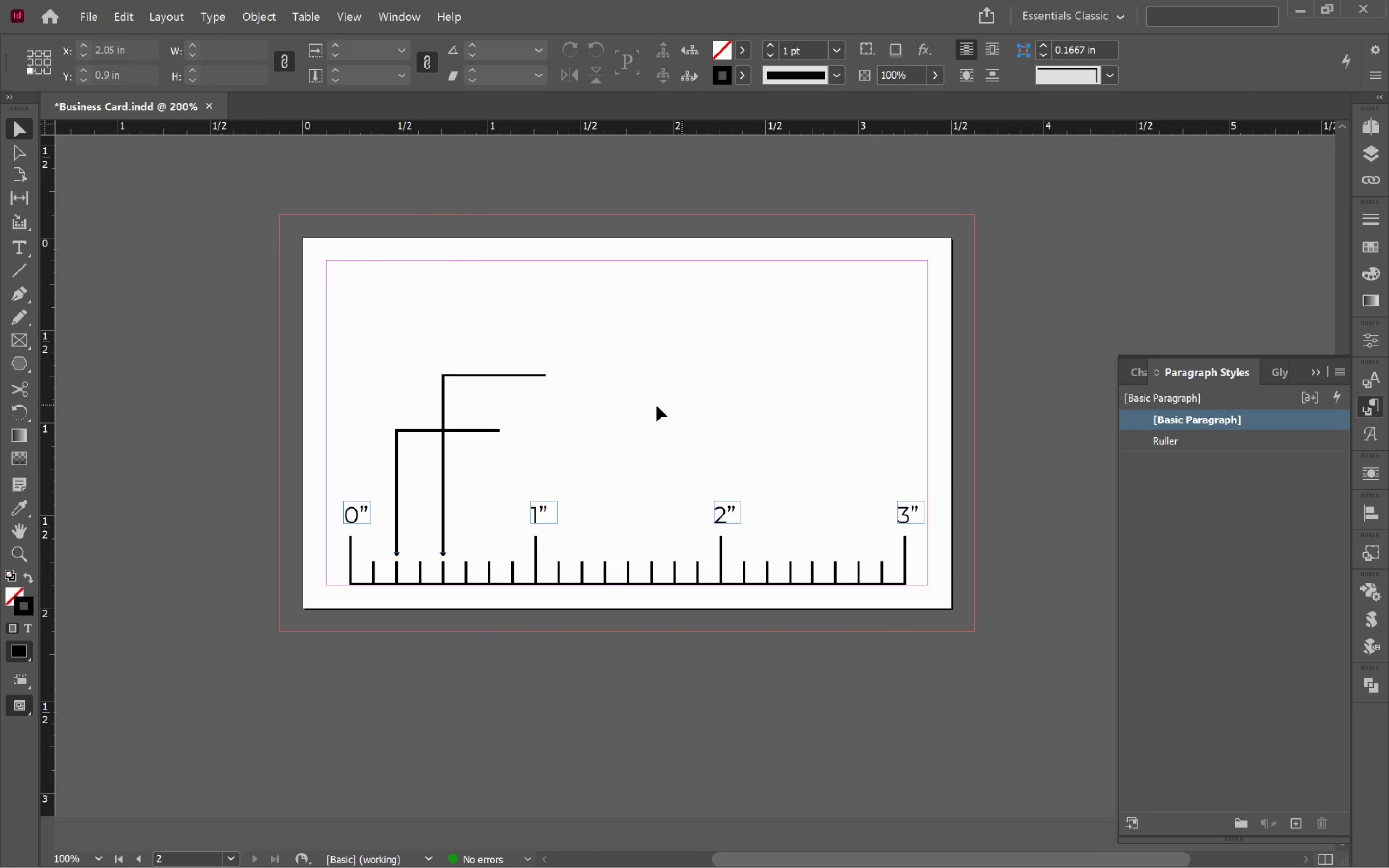 
left_click_drag(start_coordinate=[410, 361], to_coordinate=[504, 447])
 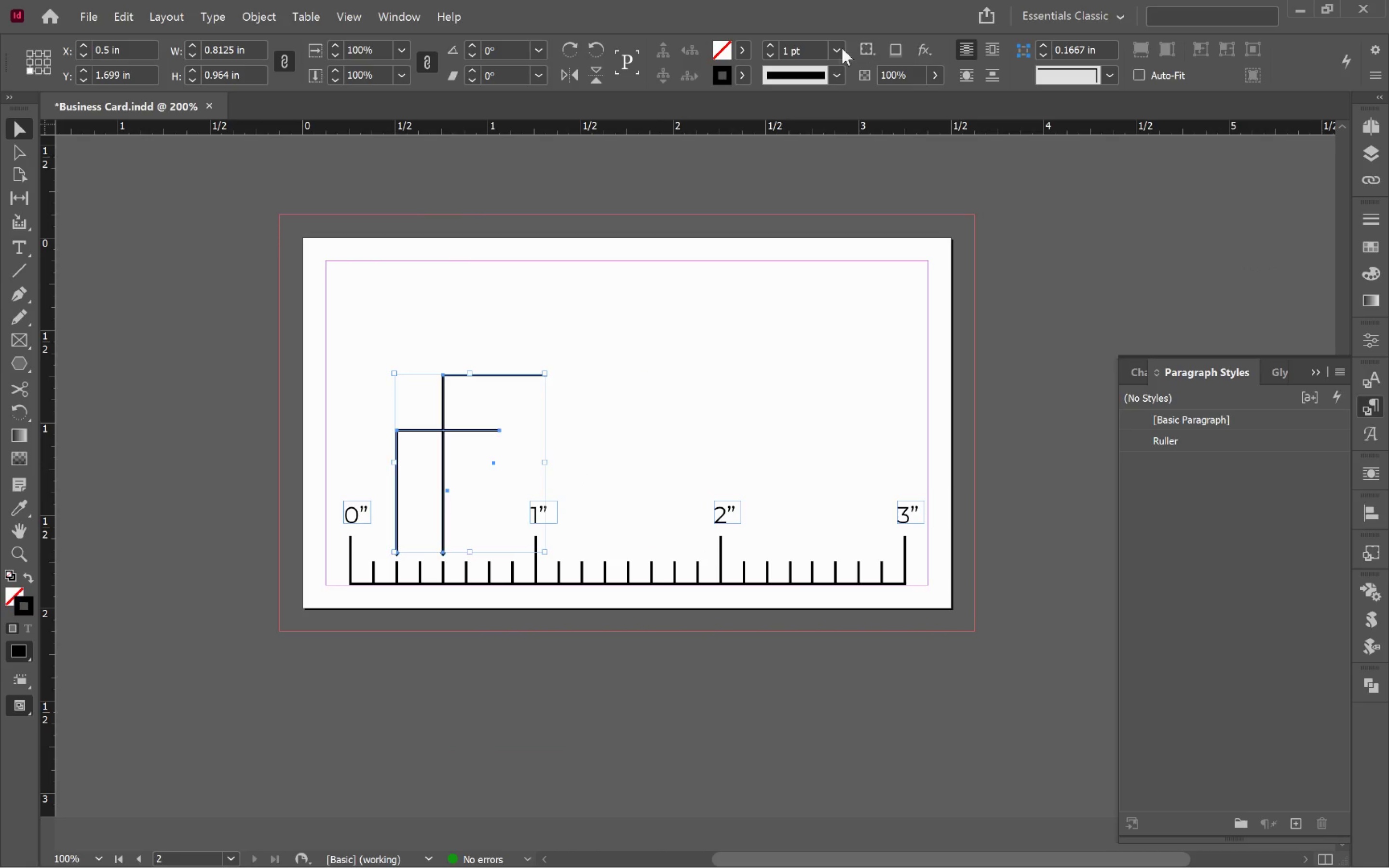 
left_click([841, 51])
 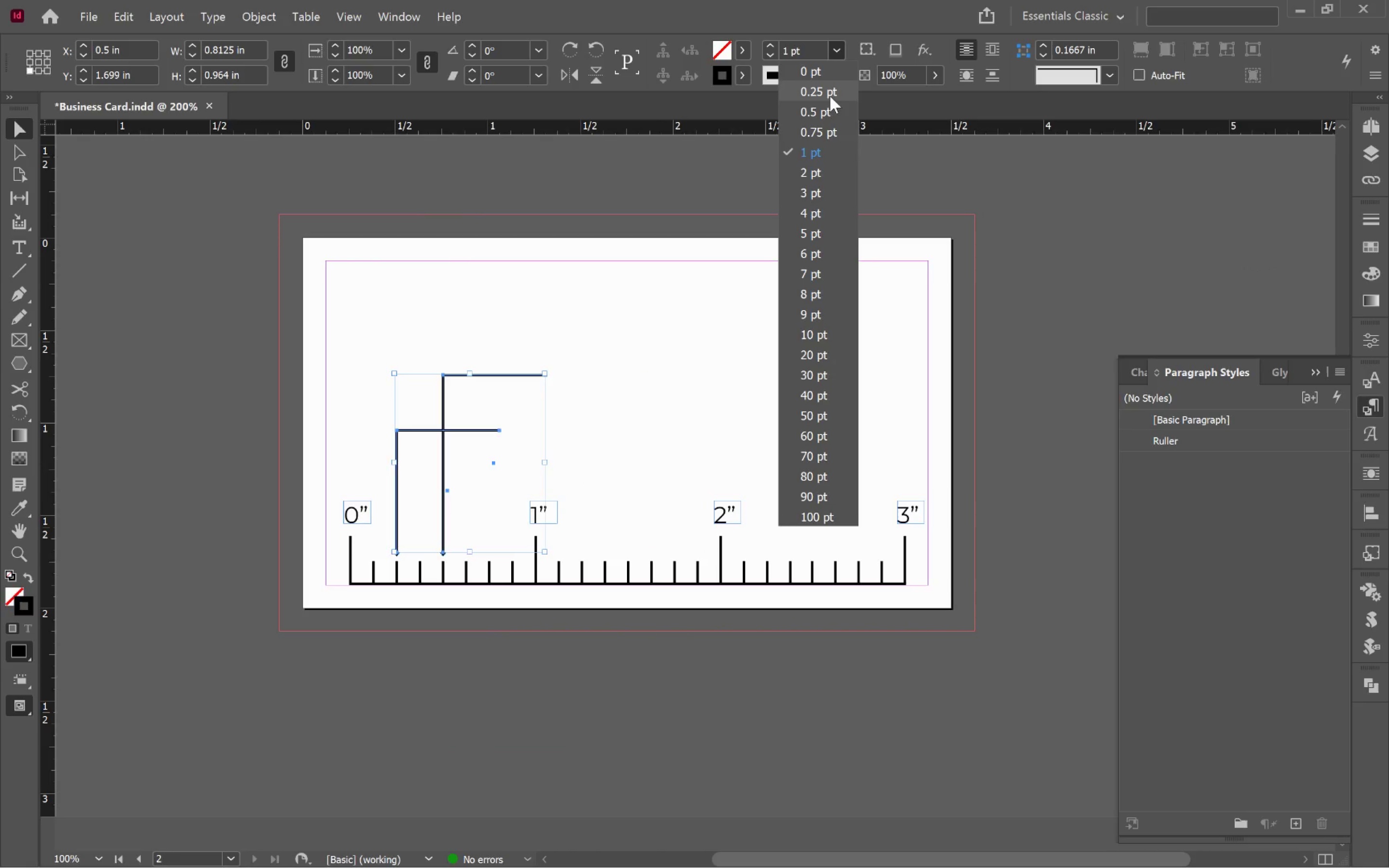 
left_click([831, 94])
 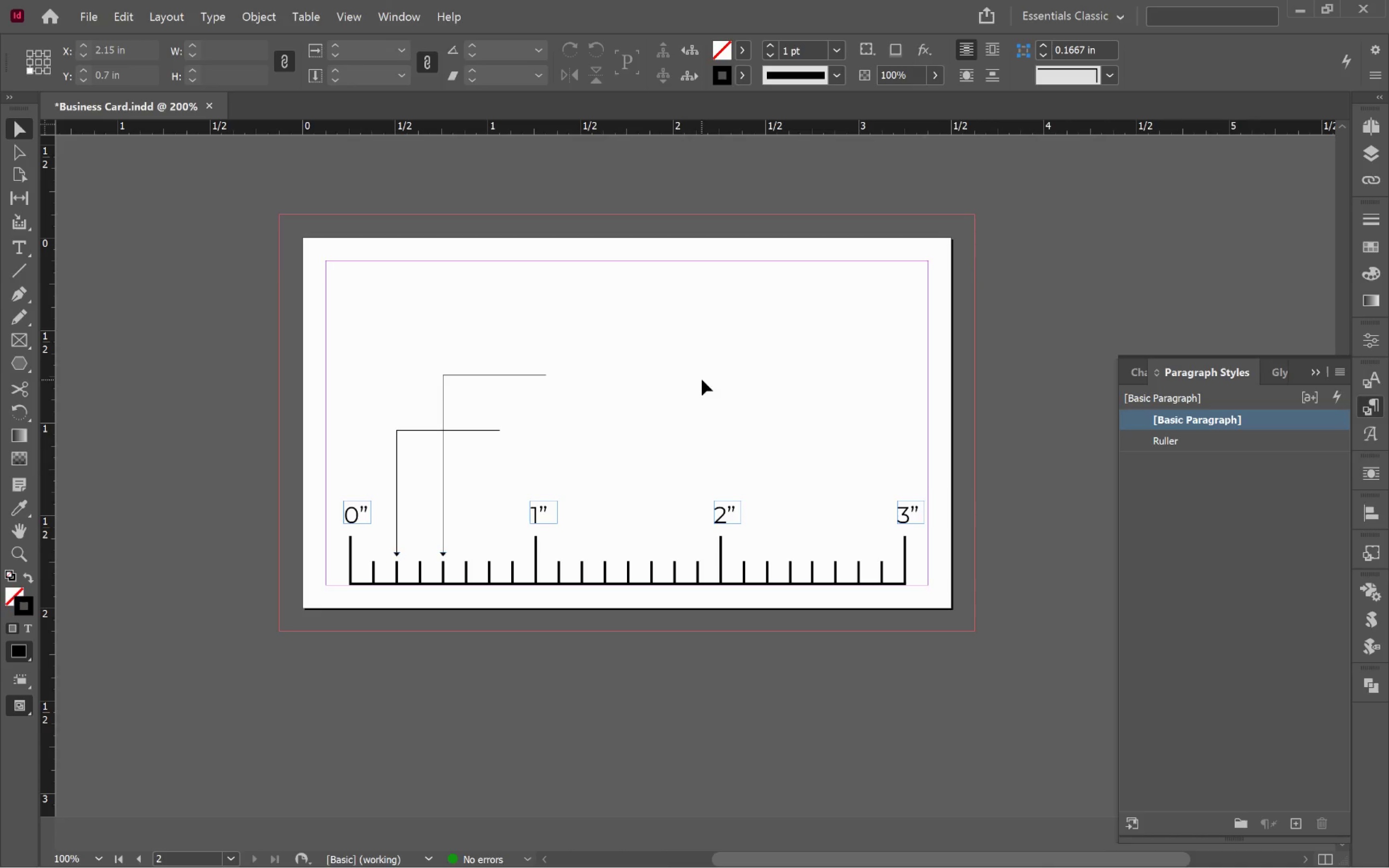 
wait(52.47)
 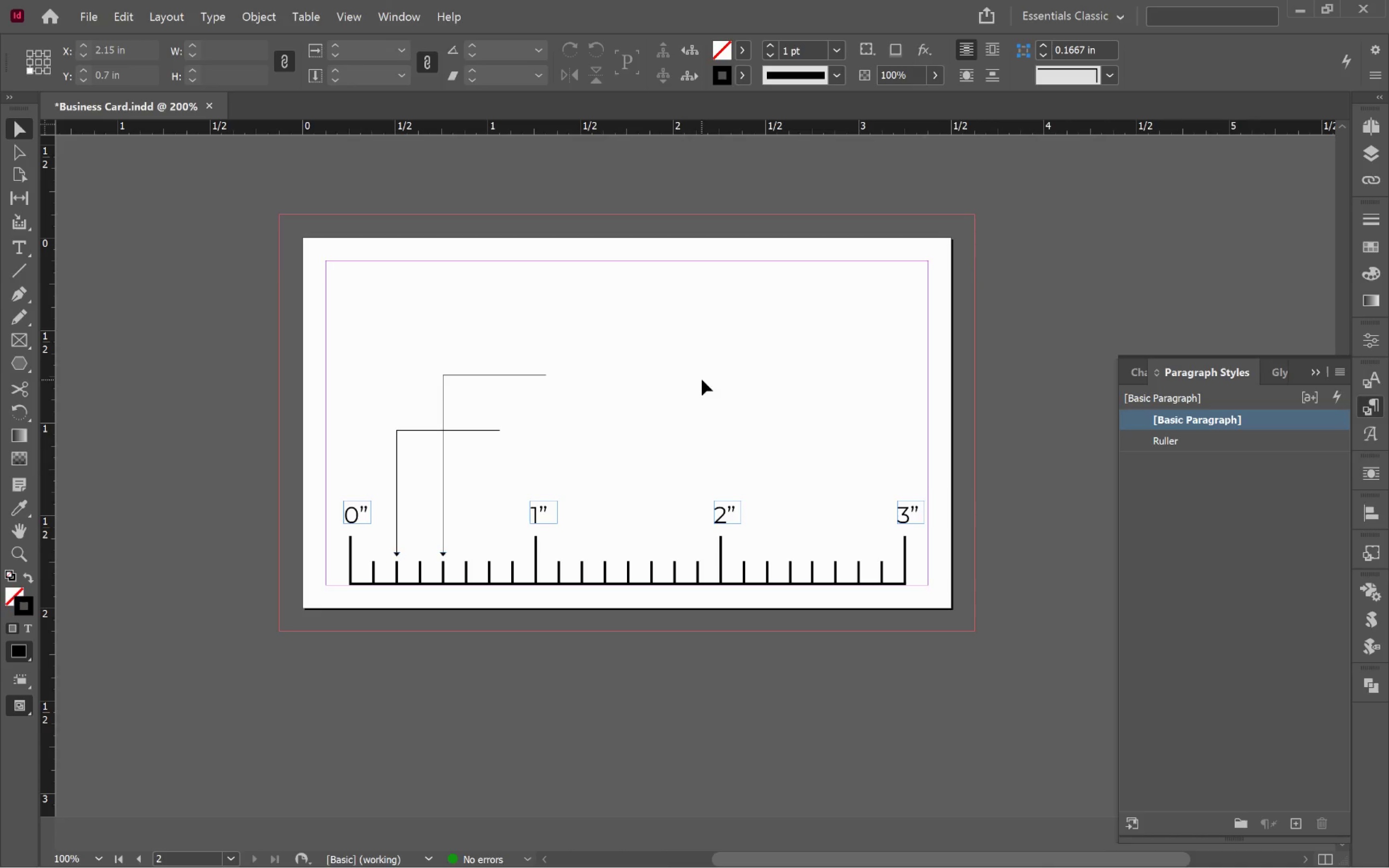 
left_click([648, 426])
 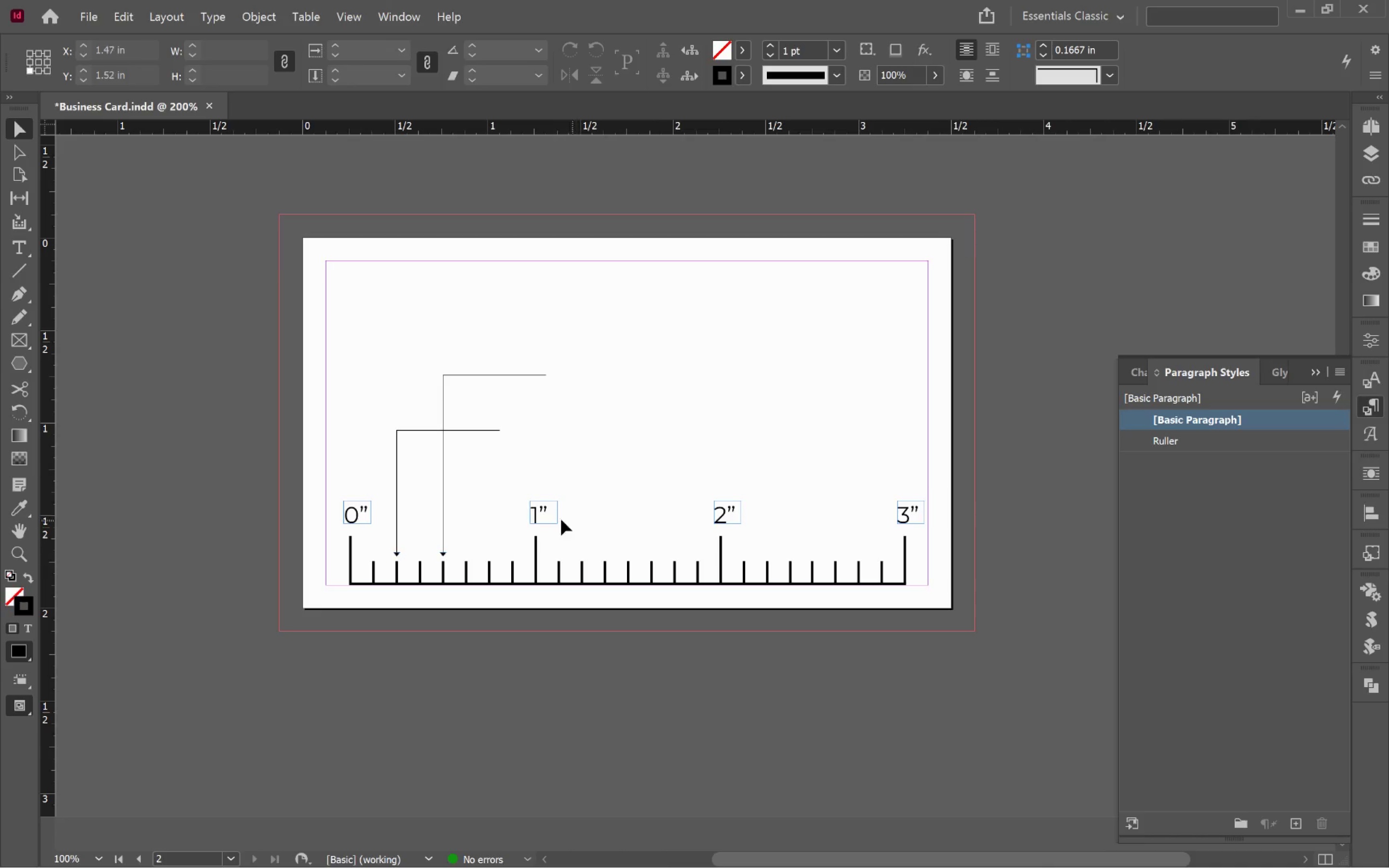 
left_click_drag(start_coordinate=[545, 514], to_coordinate=[525, 432])
 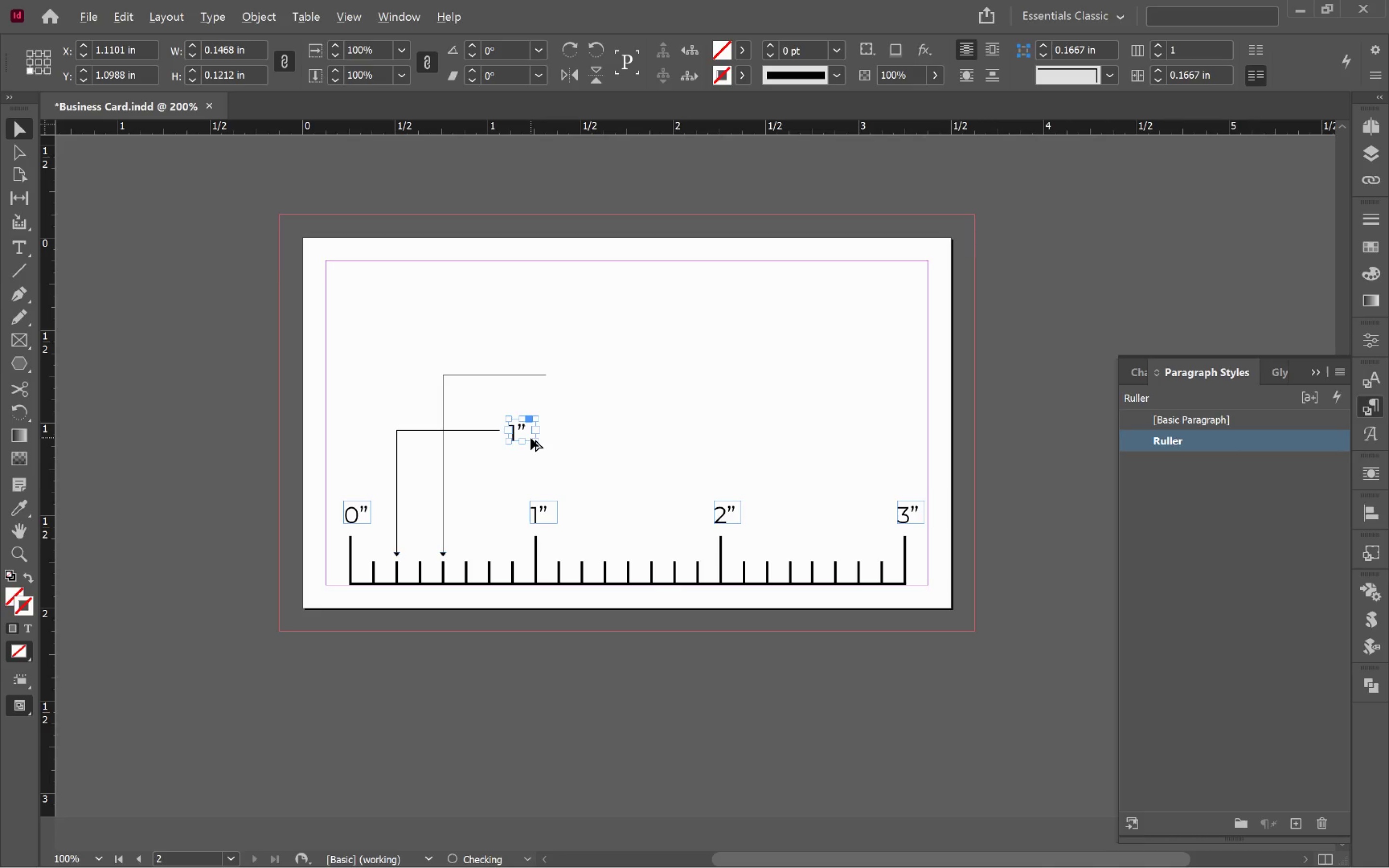 
hold_key(key=AltLeft, duration=1.95)
 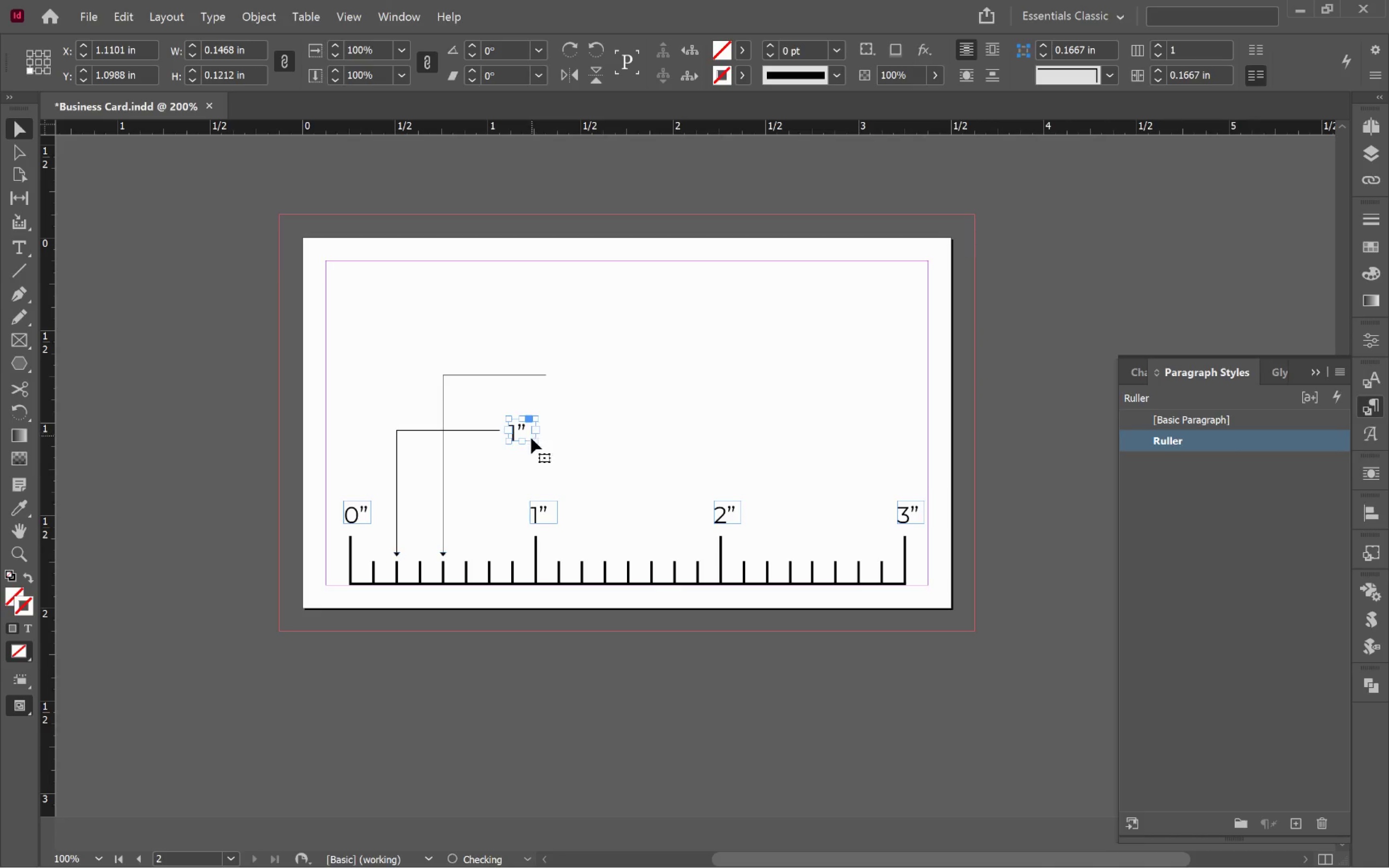 
hold_key(key=AltLeft, duration=0.68)
scroll: coordinate [531, 438], scroll_direction: up, amount: 4.0
 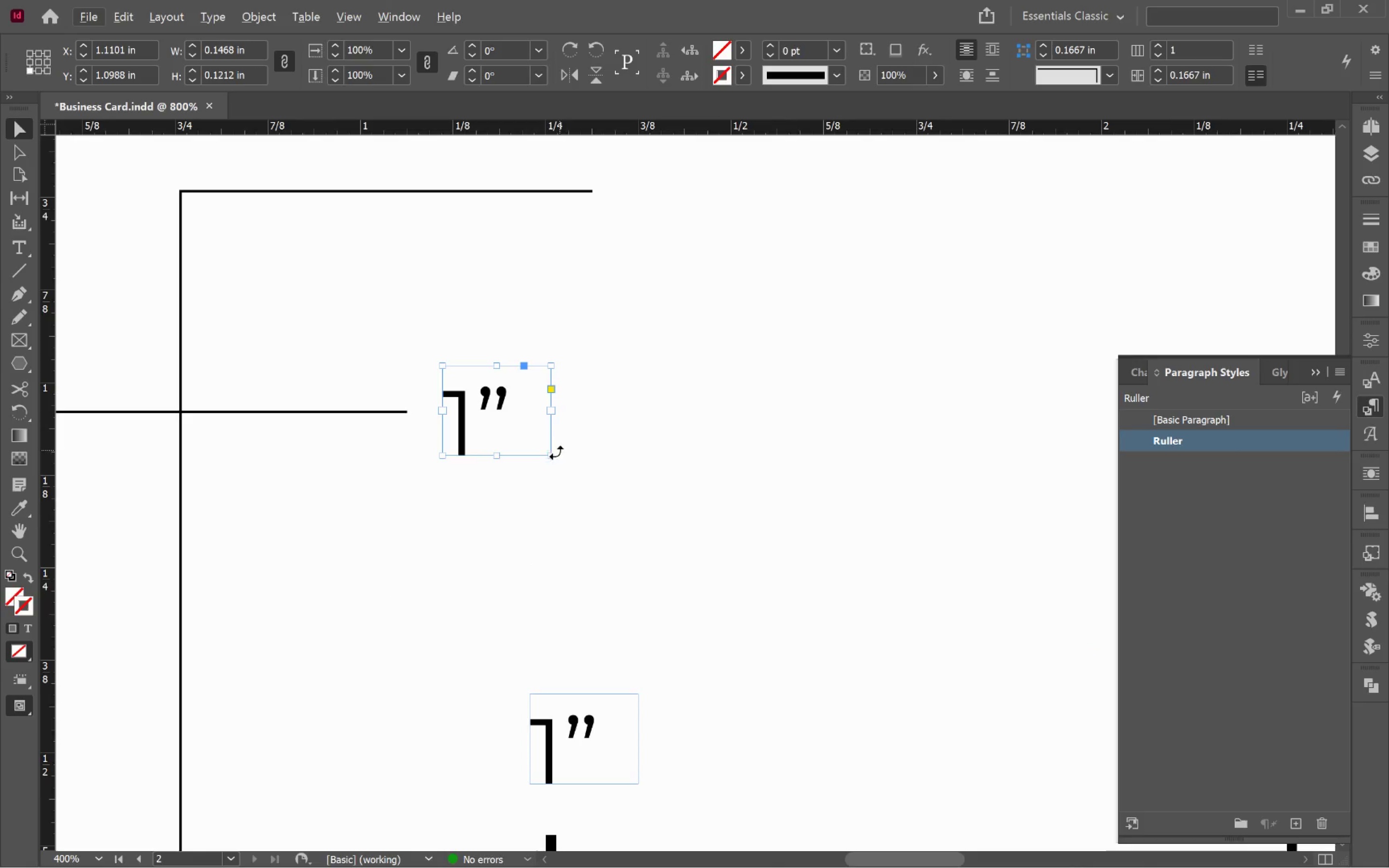 
left_click_drag(start_coordinate=[550, 455], to_coordinate=[1084, 461])
 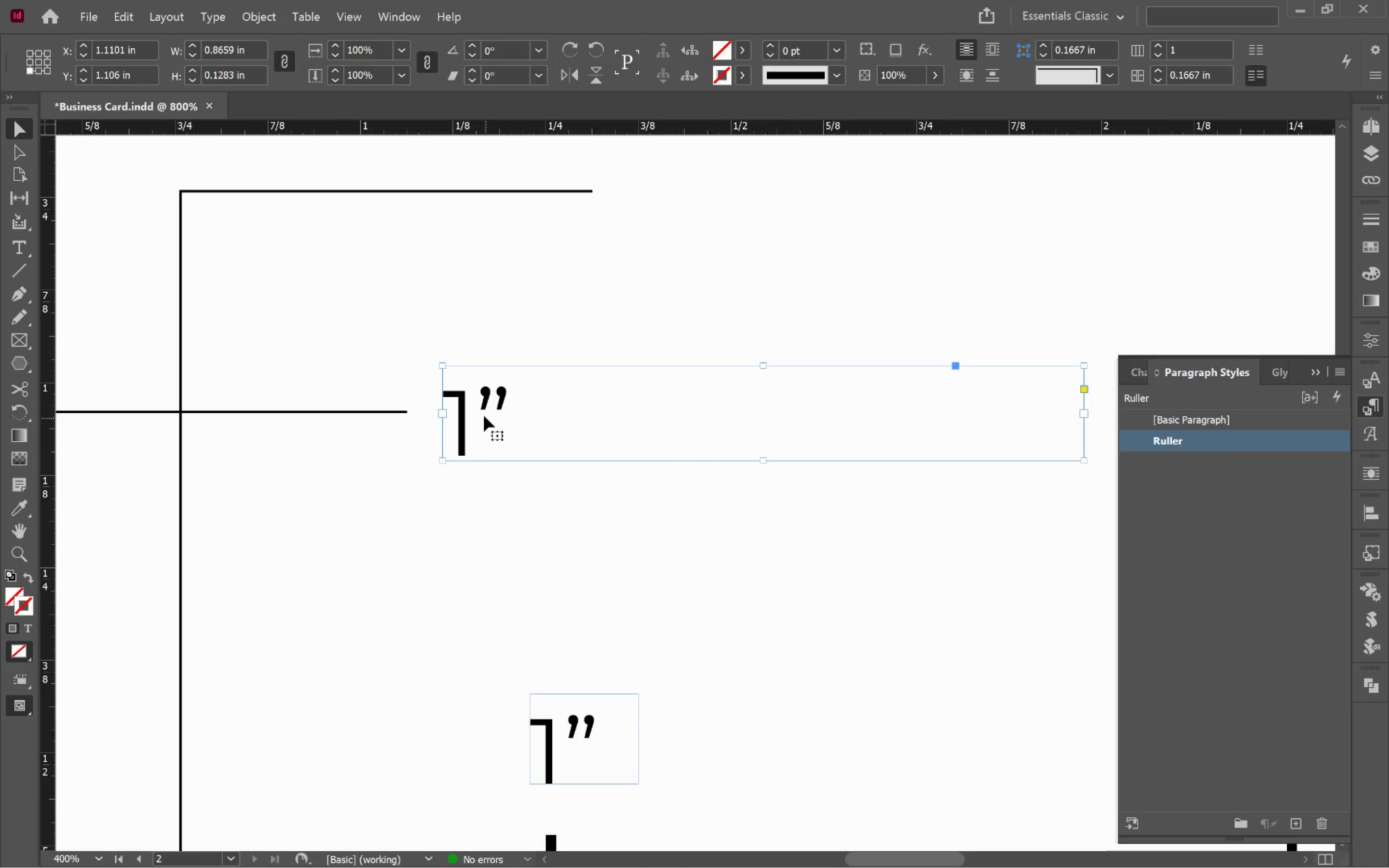 
double_click([476, 409])
 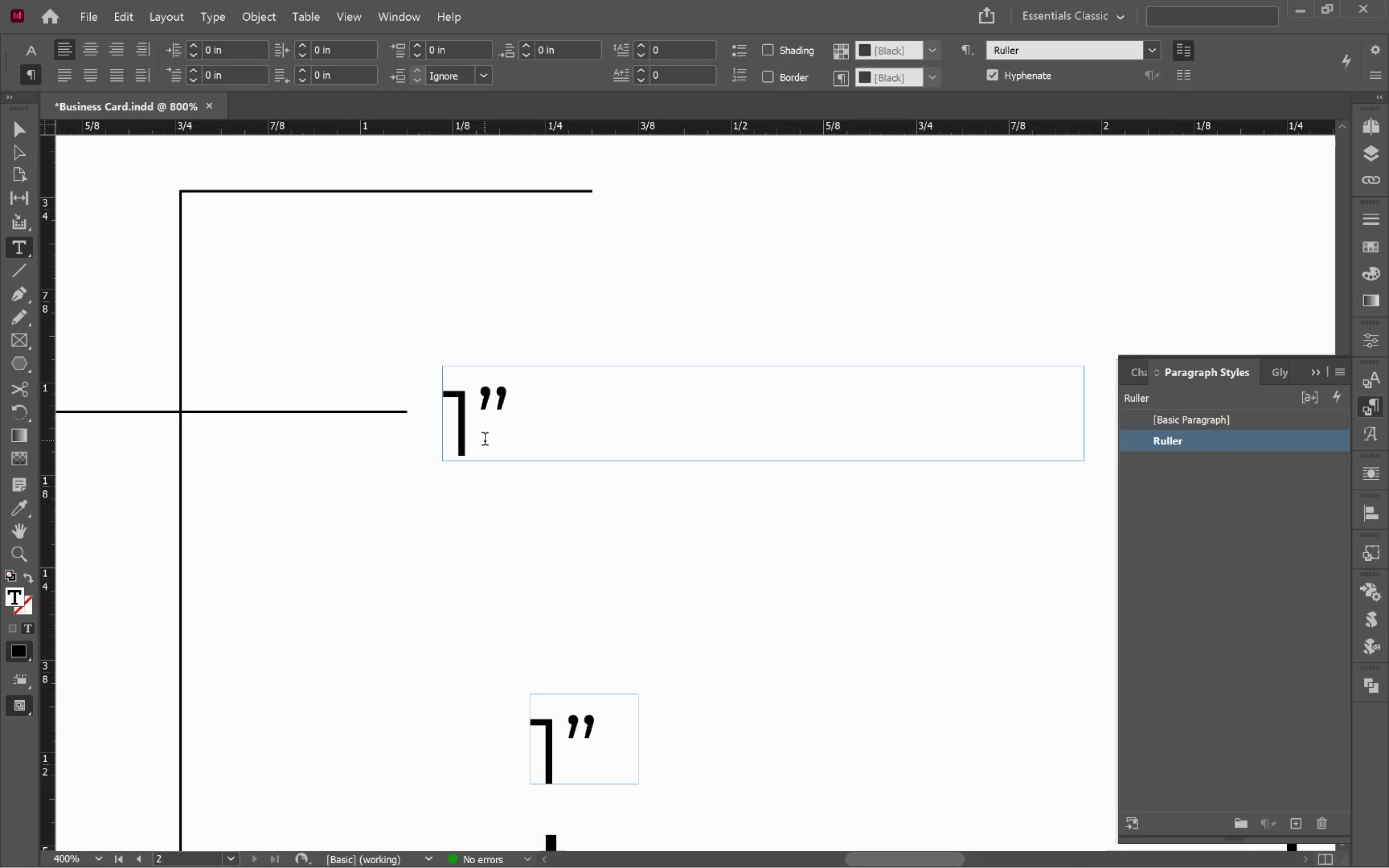 
key(Slash)
 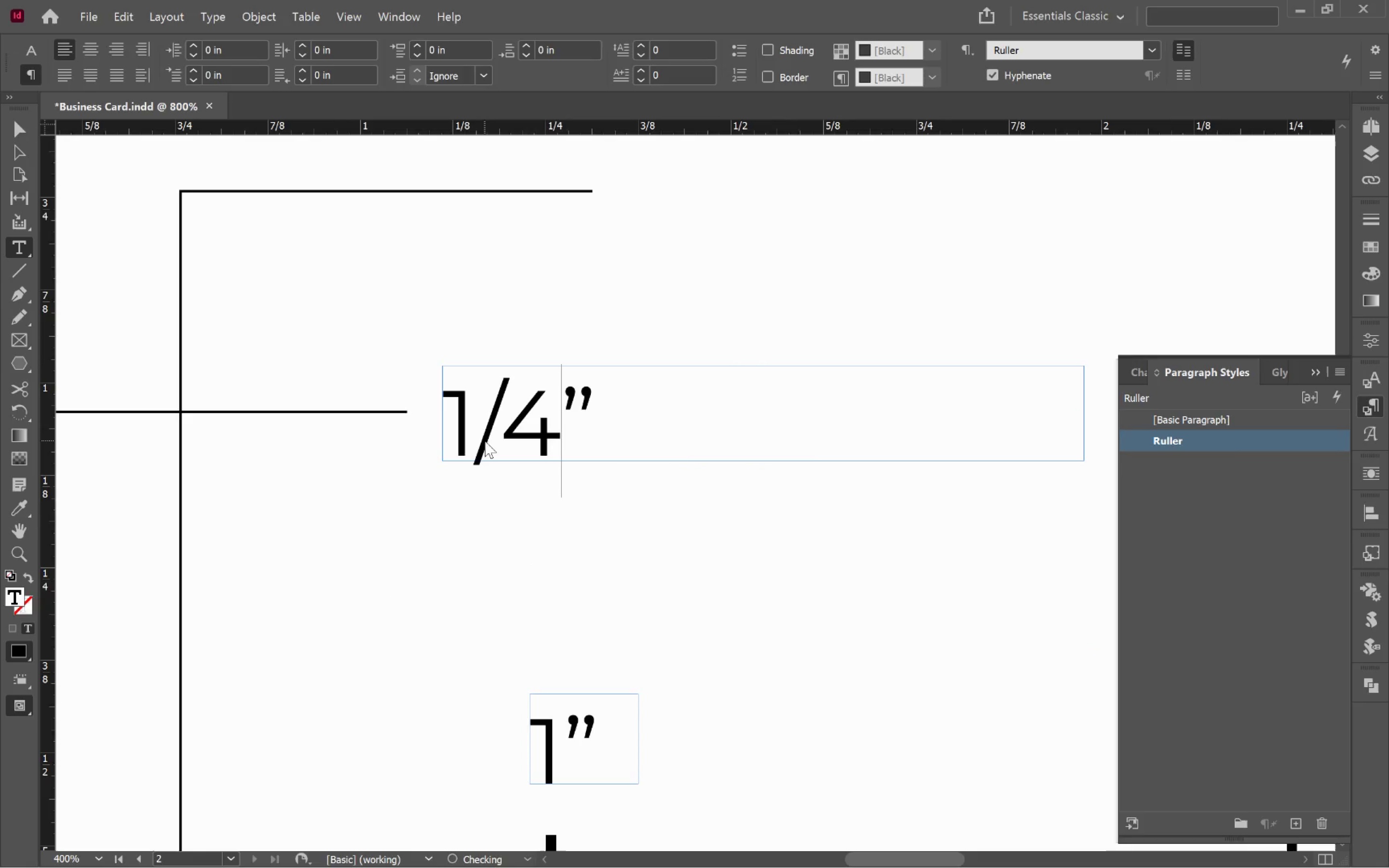 
key(4)
 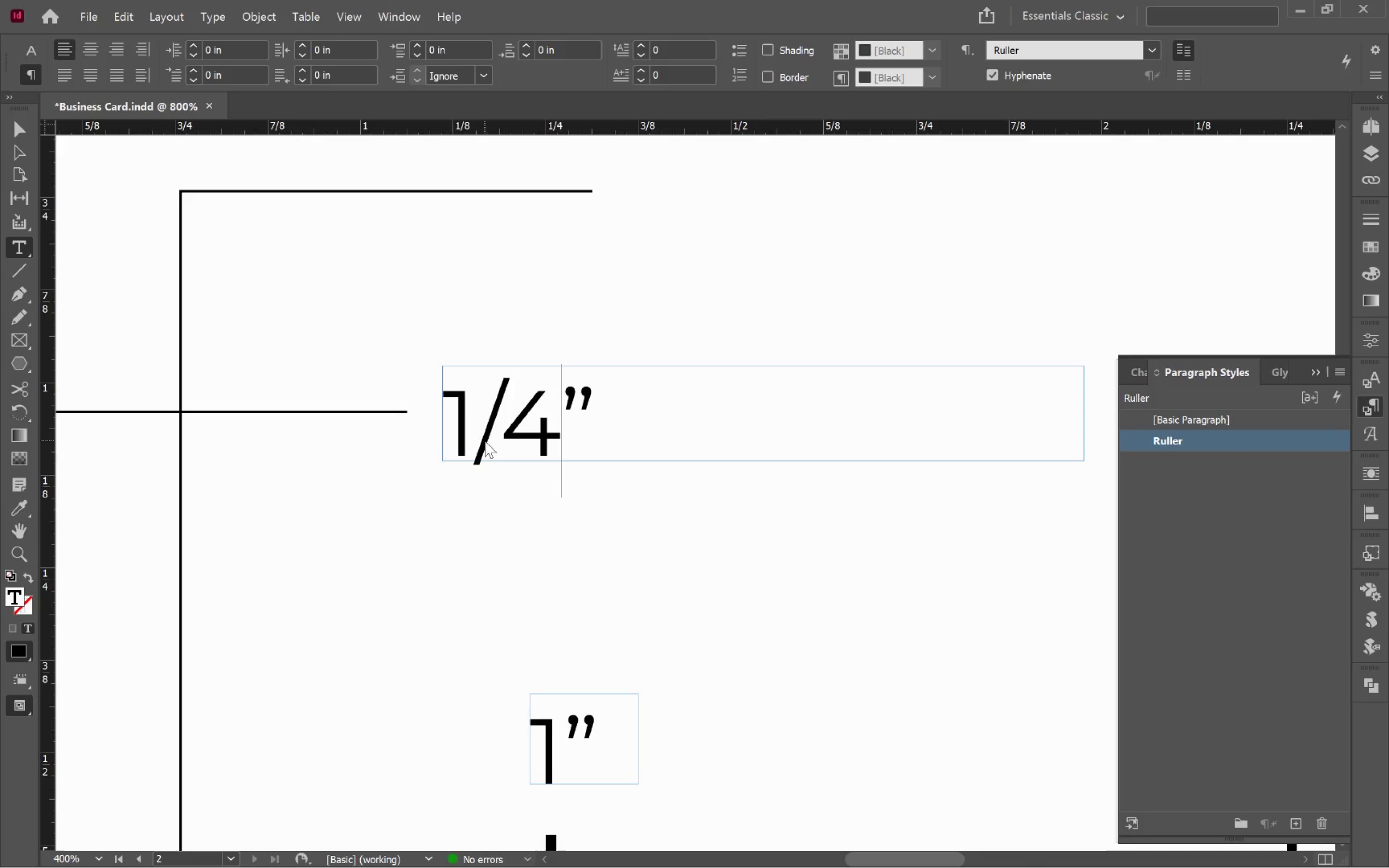 
key(Space)
 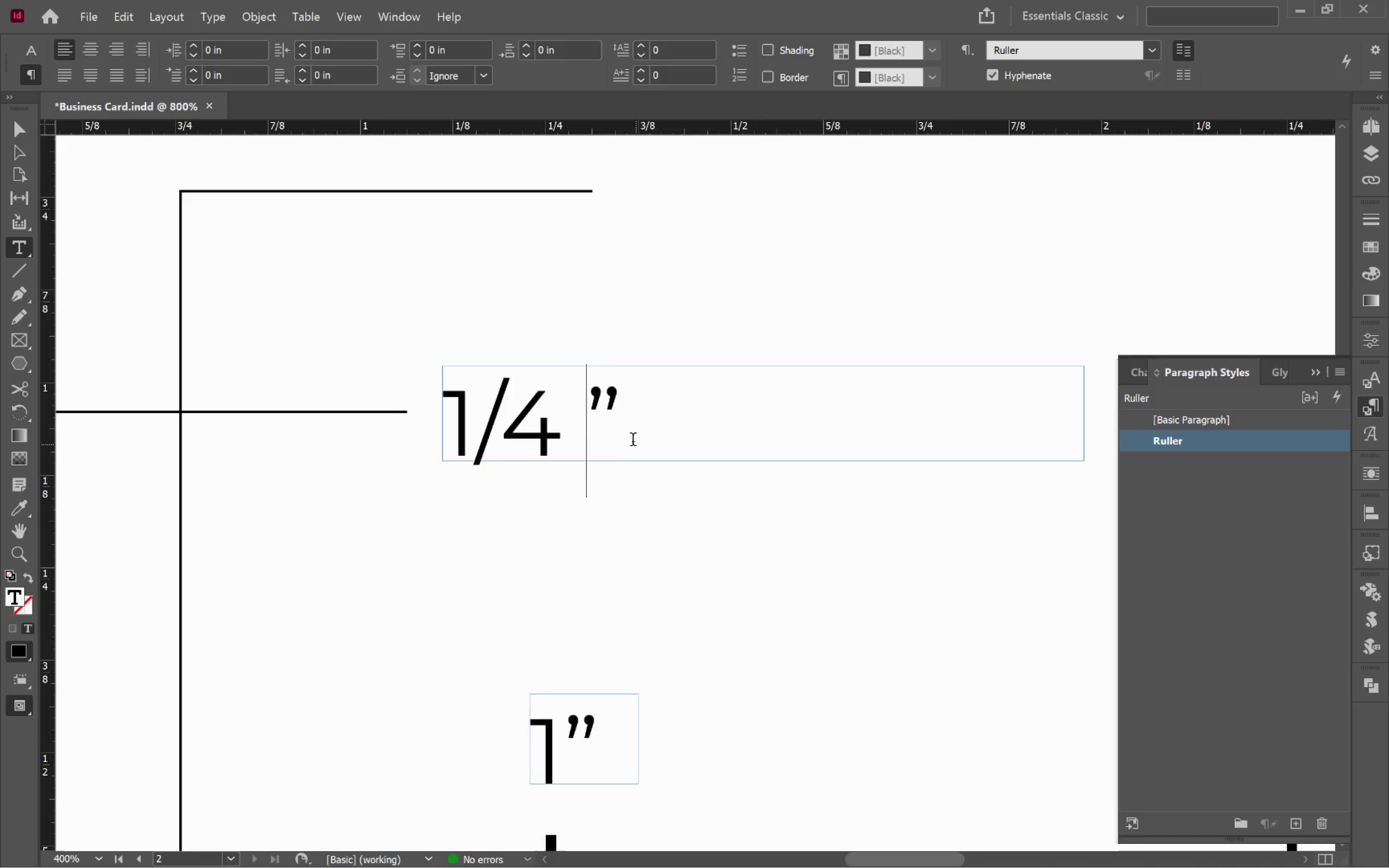 
key(Backspace)
 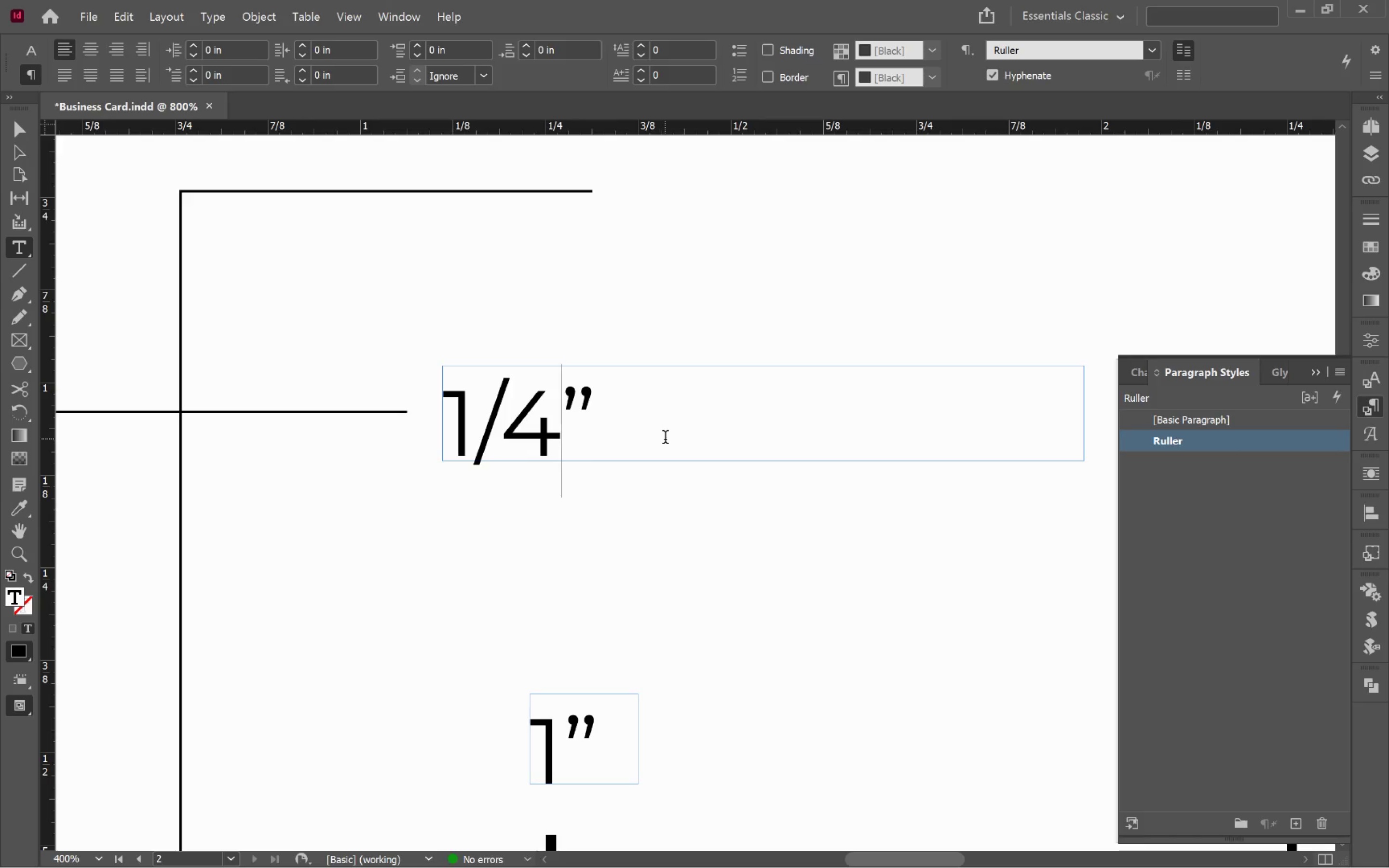 
type([Delete] in. Lett)
 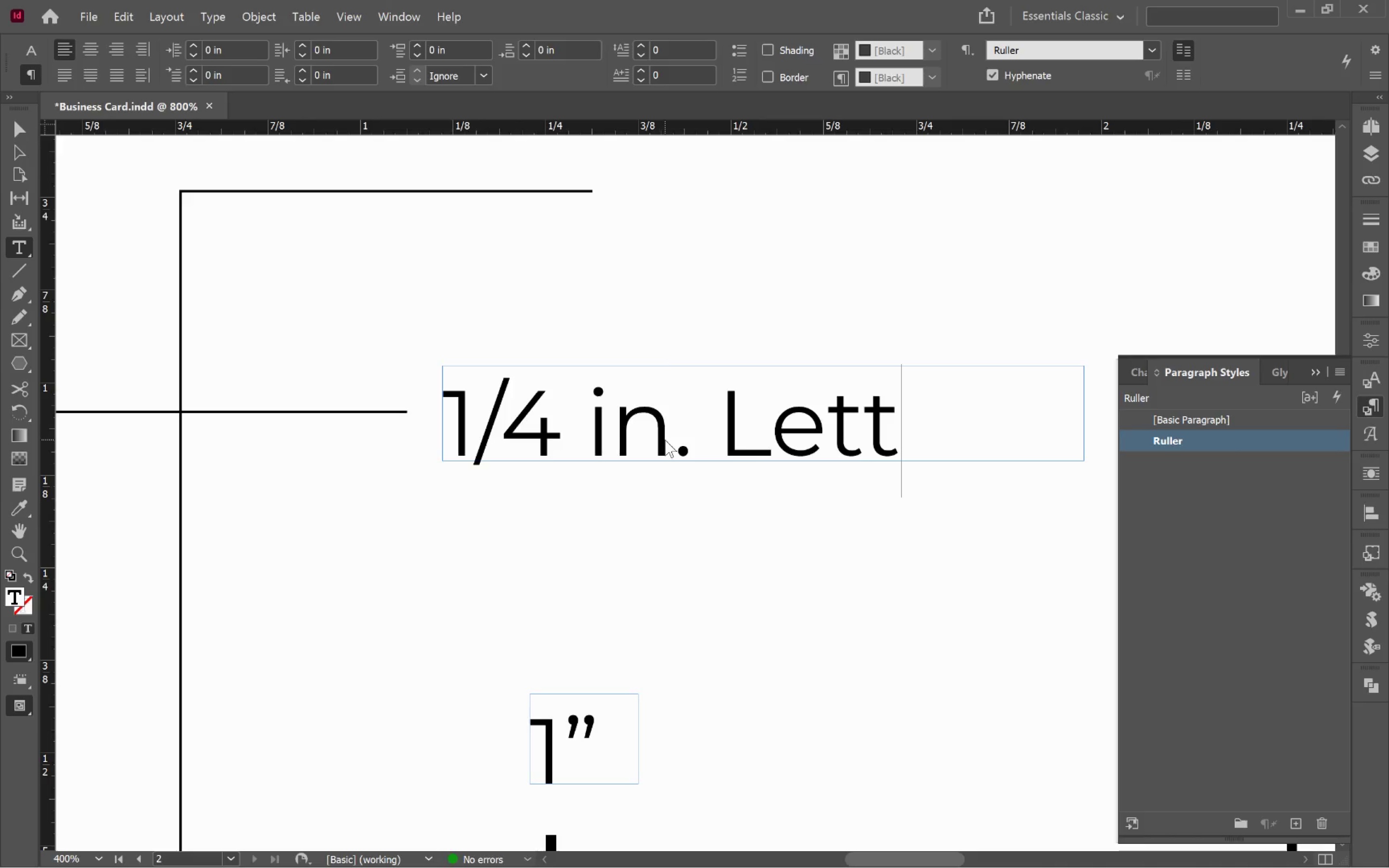 
type(uce)
 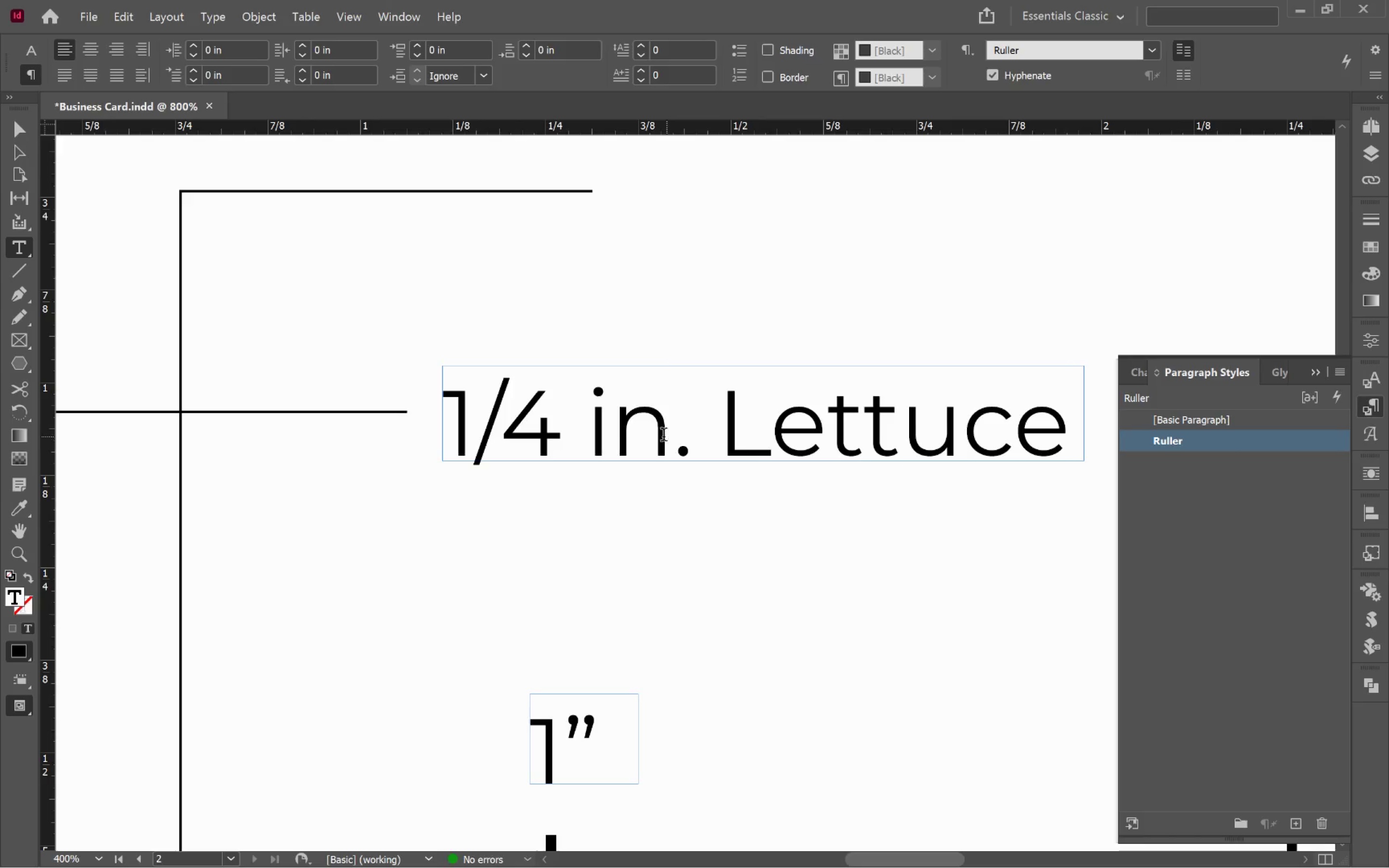 
hold_key(key=ControlLeft, duration=0.59)
left_click([857, 595])
 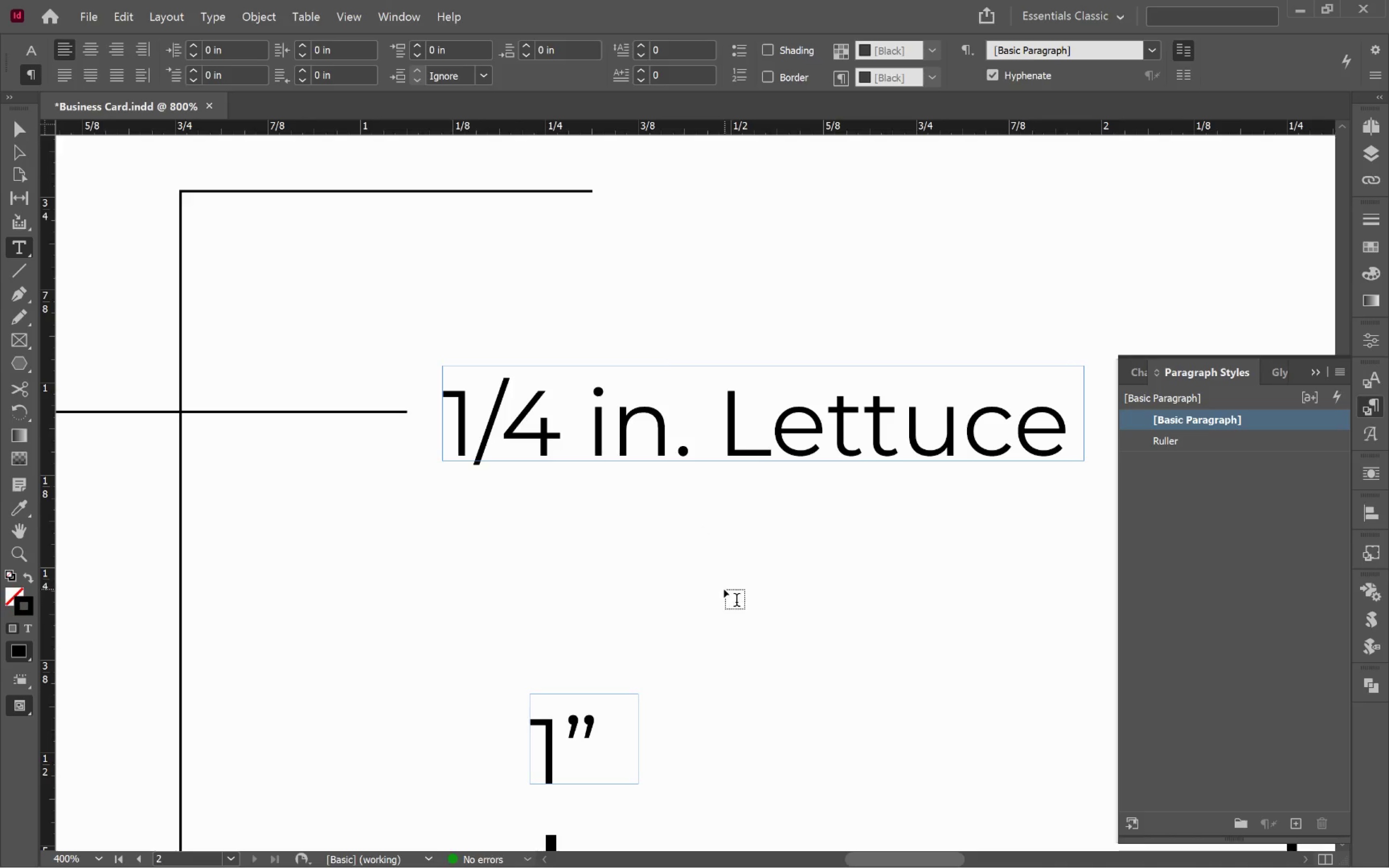 
key(V)
 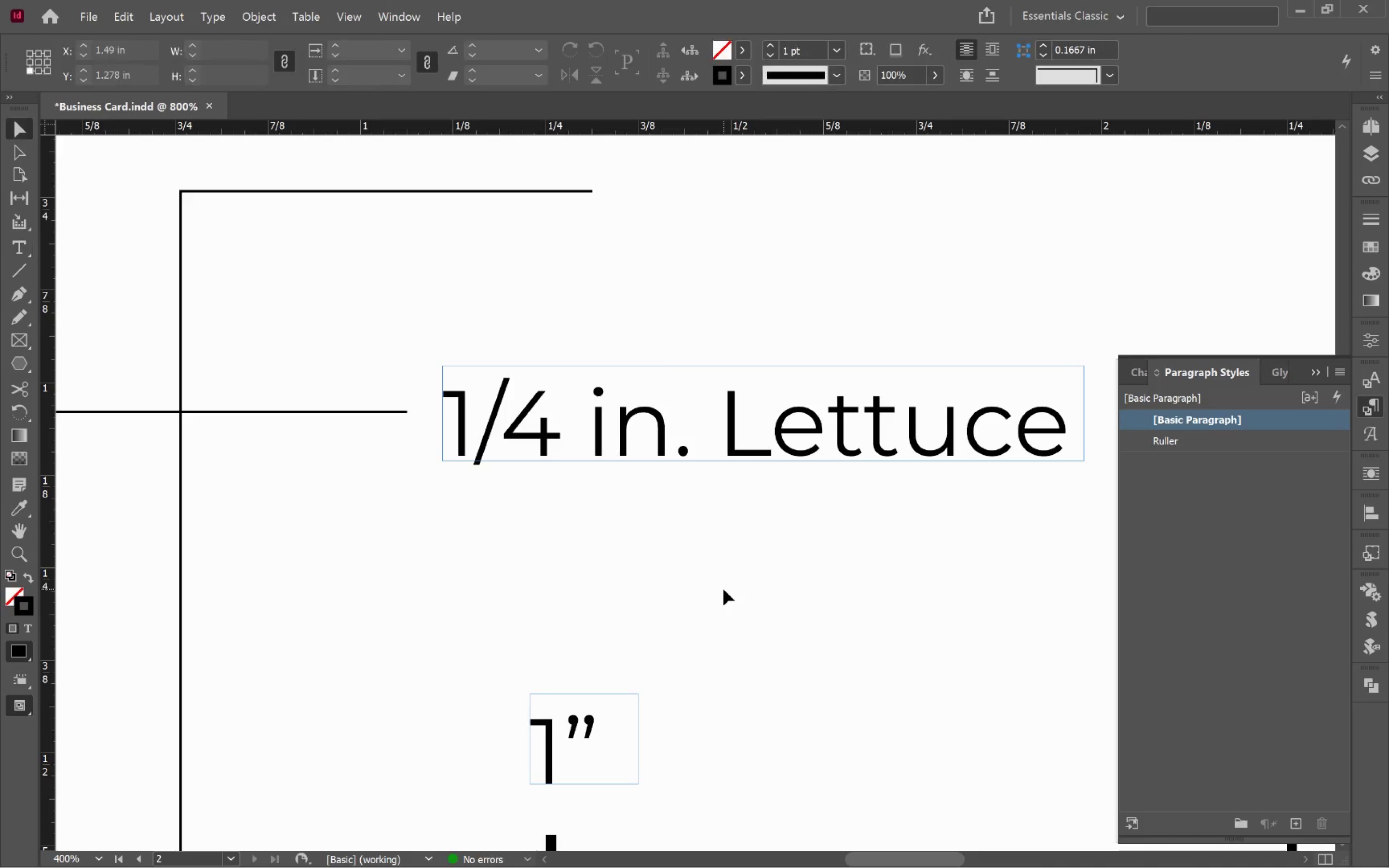 
left_click([723, 589])
 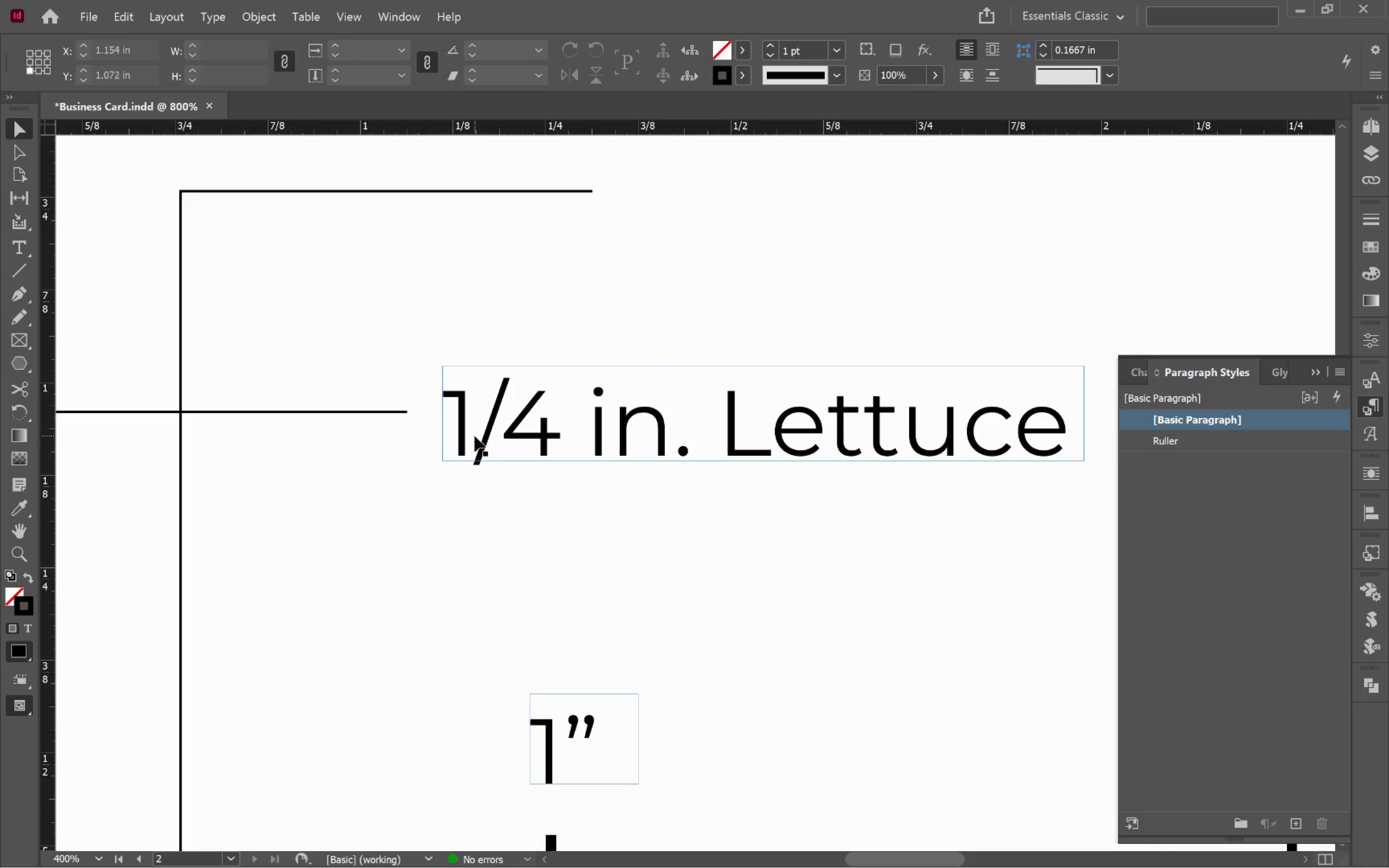 
hold_key(key=AltLeft, duration=4.24)
left_click_drag(start_coordinate=[475, 436], to_coordinate=[640, 218])
 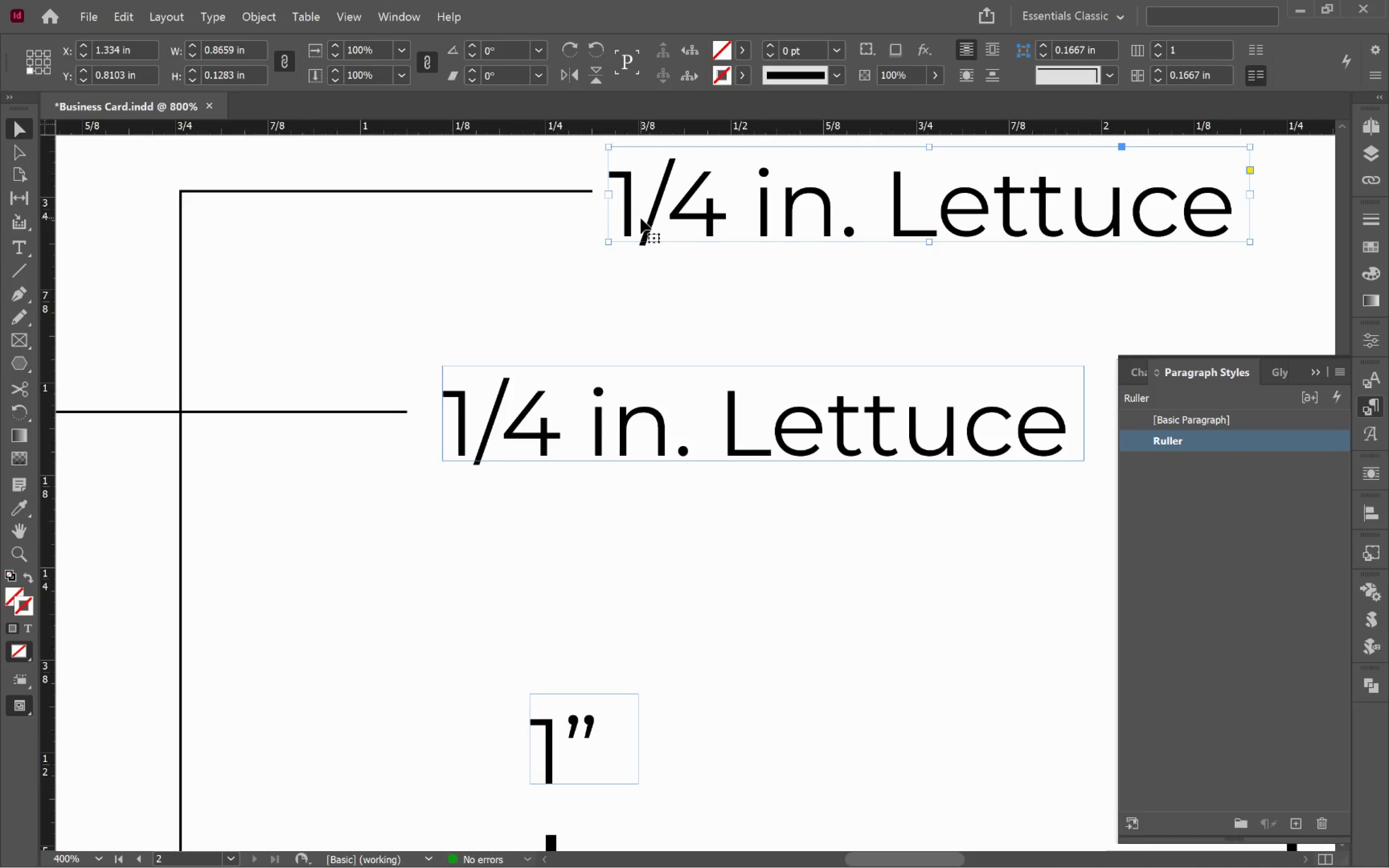 
wait(20.78)
 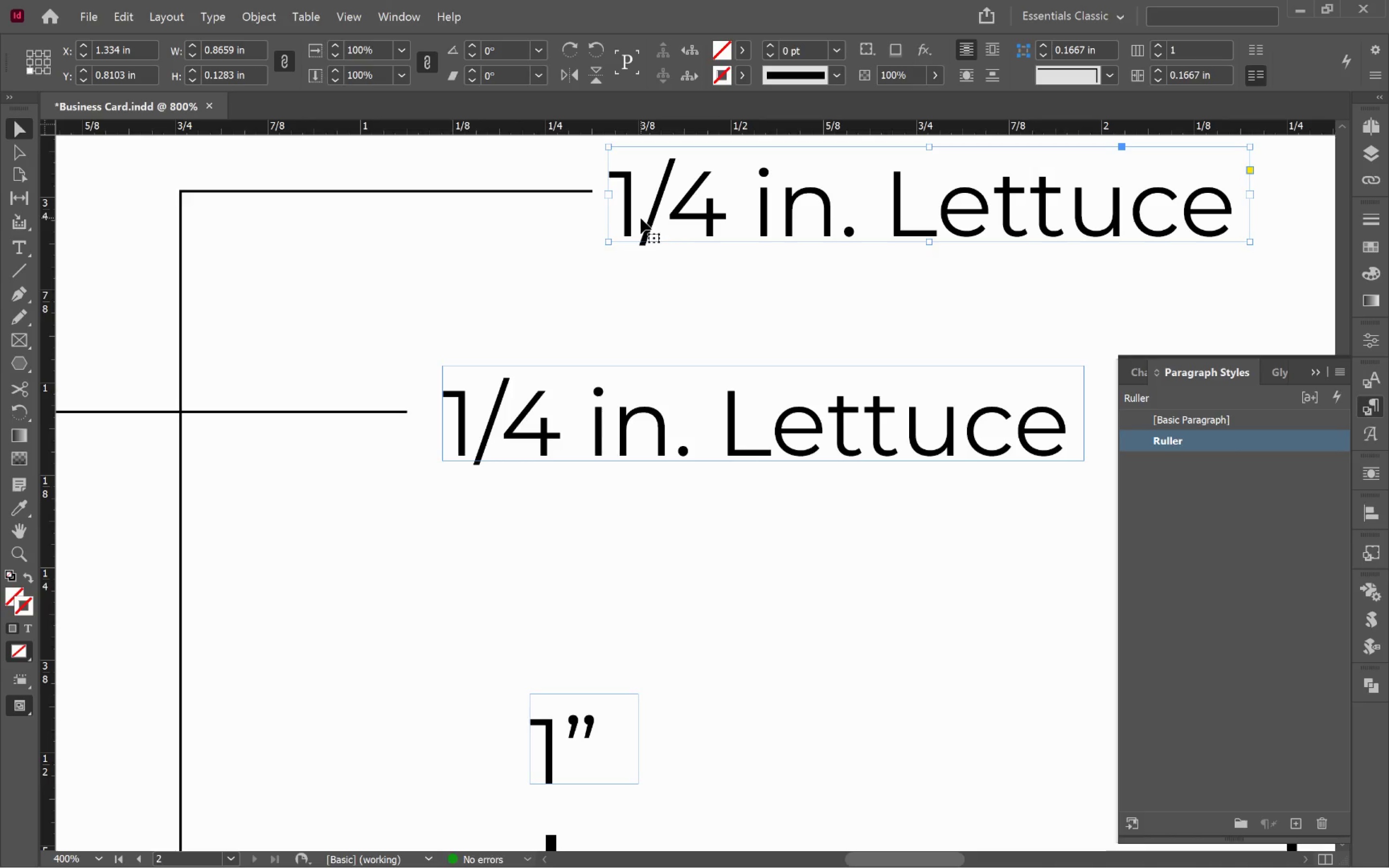 
double_click([713, 214])
 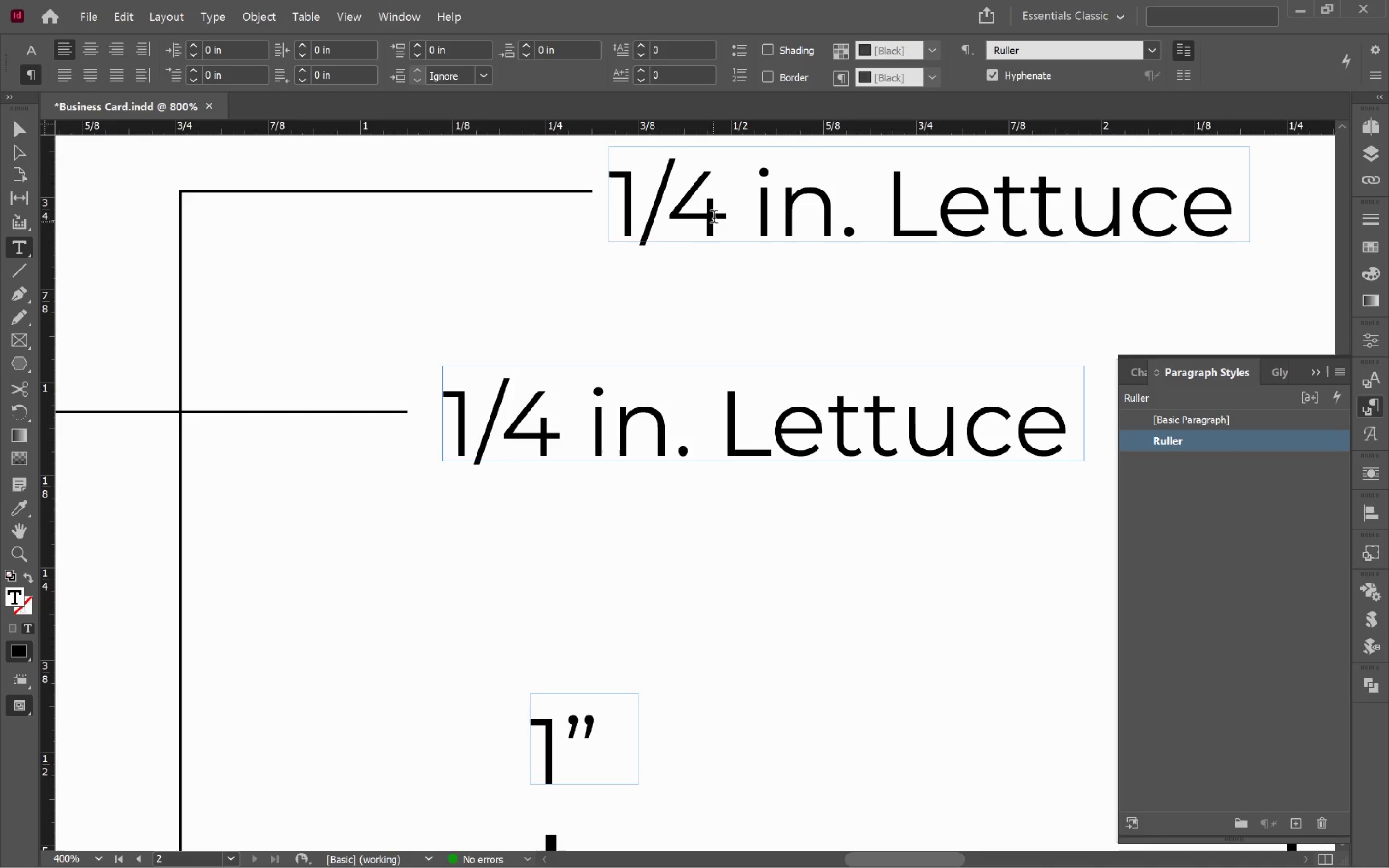 
left_click_drag(start_coordinate=[716, 217], to_coordinate=[678, 214])
 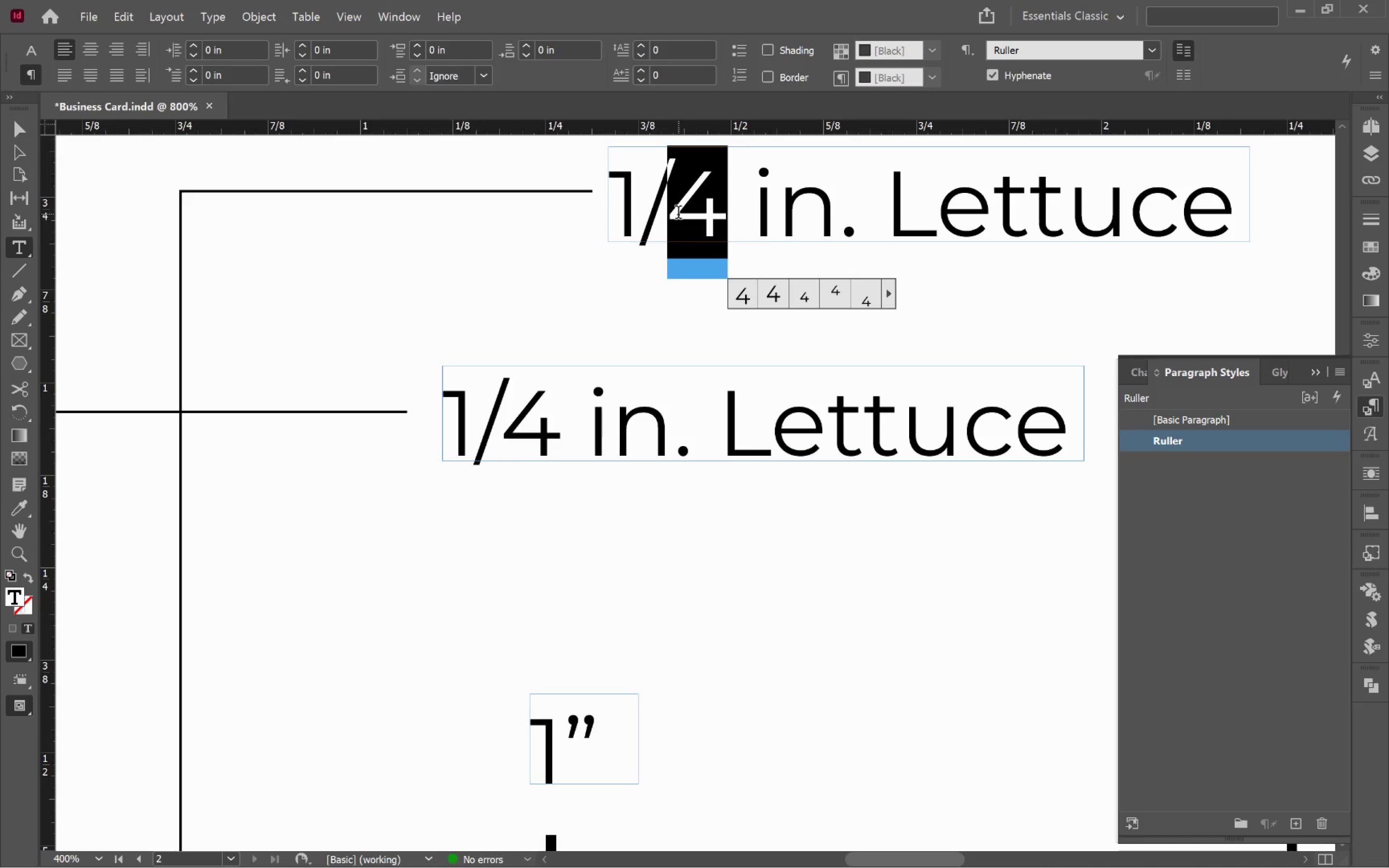 
key(2)
 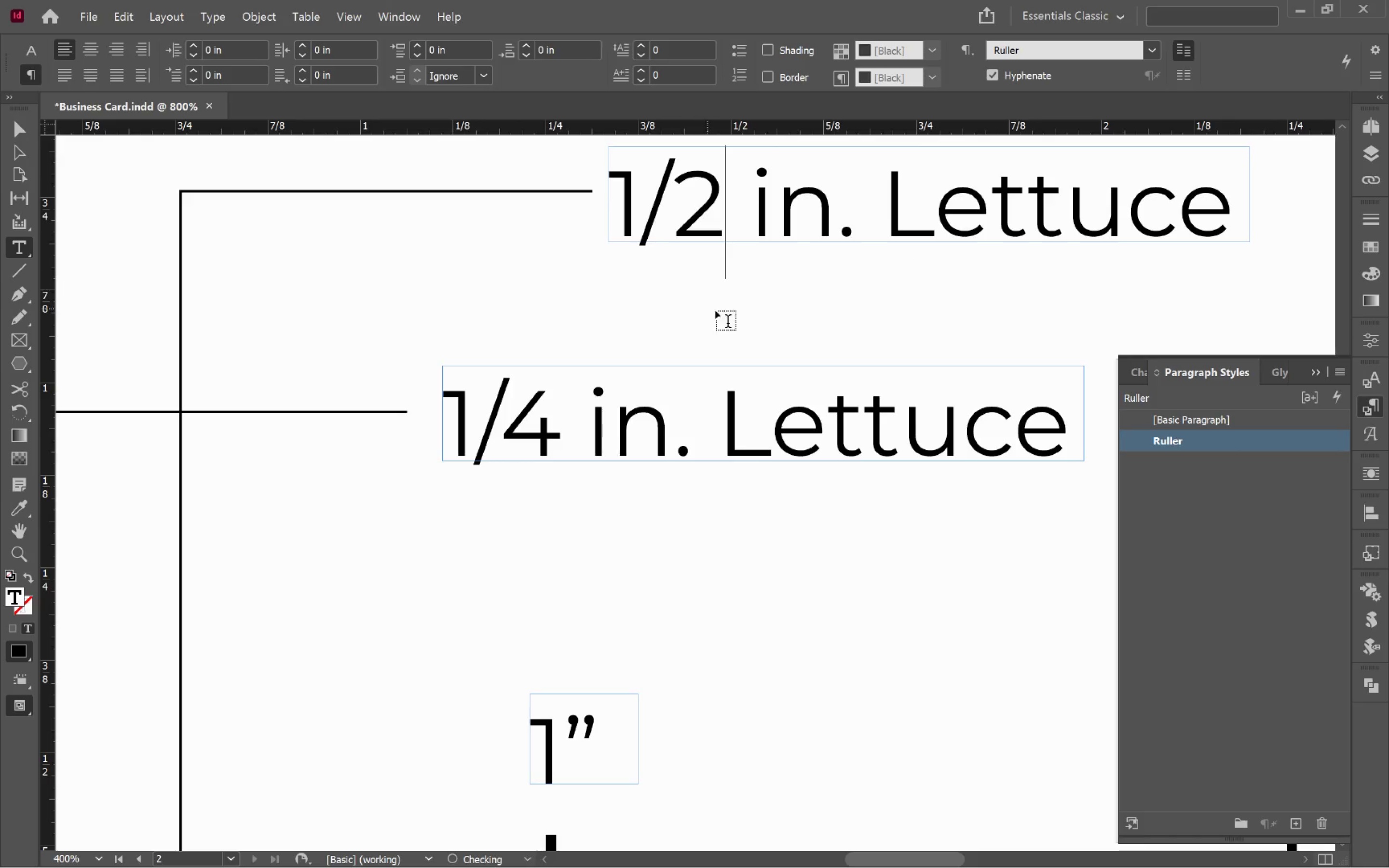 
hold_key(key=ControlLeft, duration=0.62)
left_click([731, 299])
 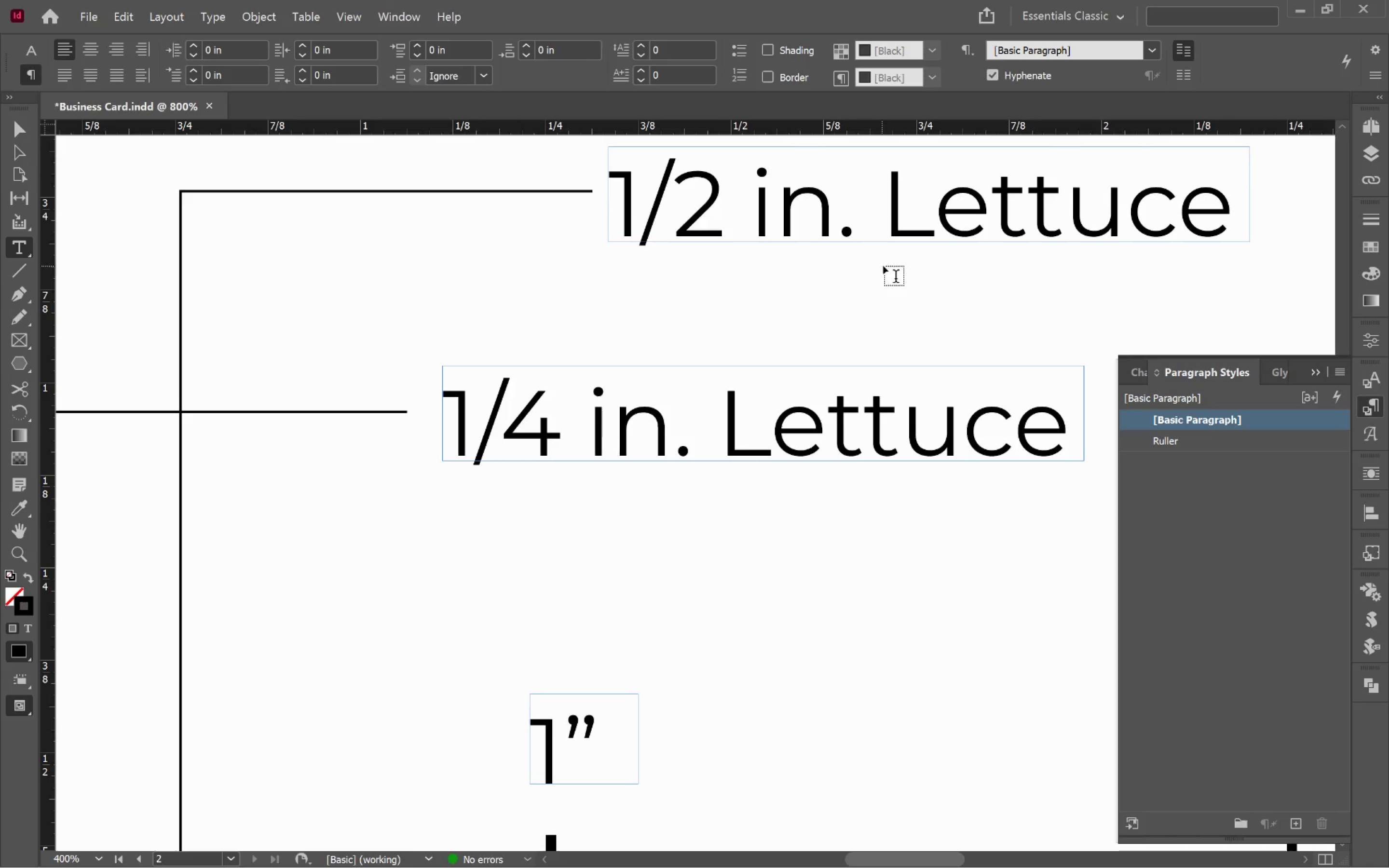 
left_click_drag(start_coordinate=[903, 229], to_coordinate=[1220, 234])
 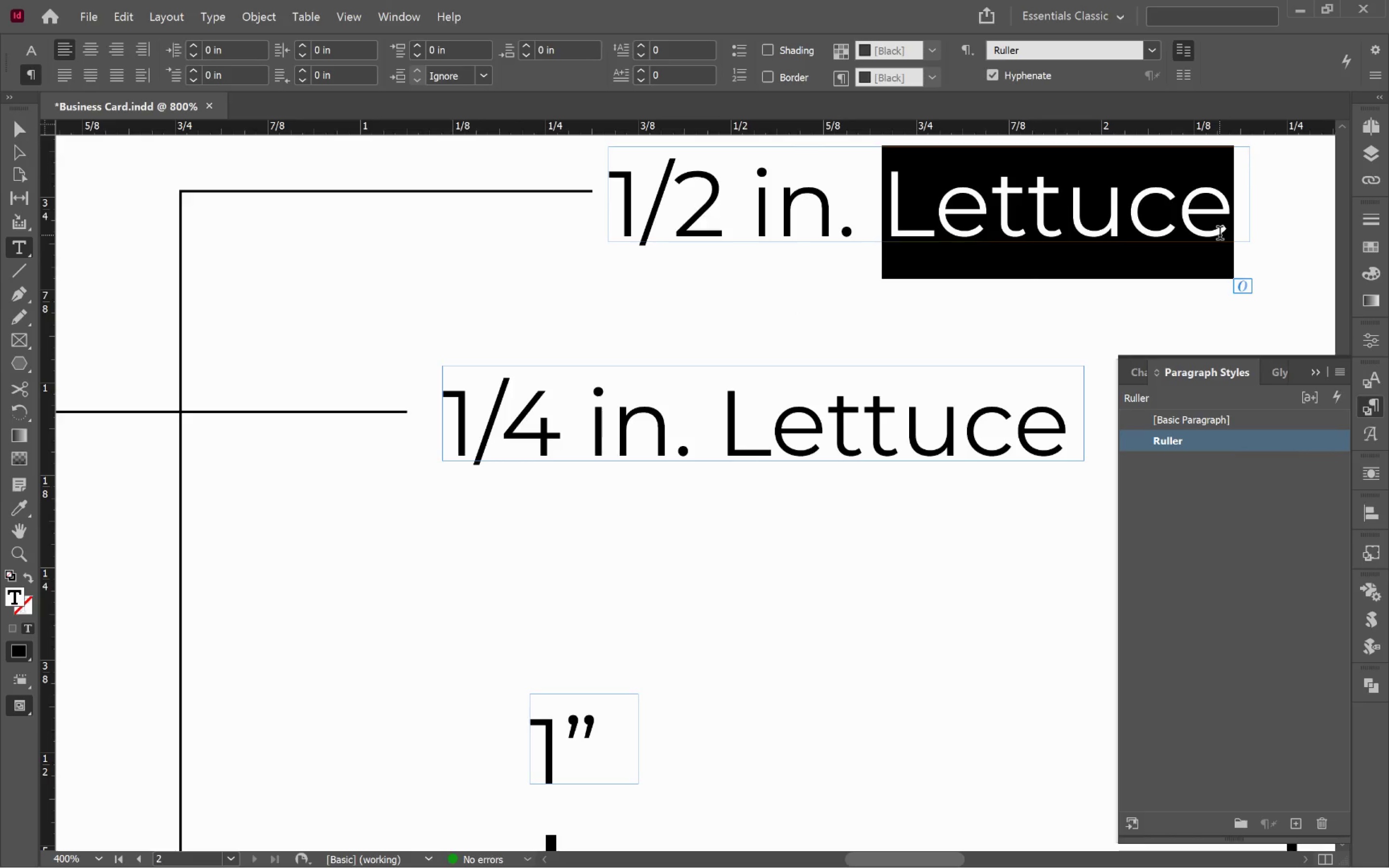 
type(Radish)
 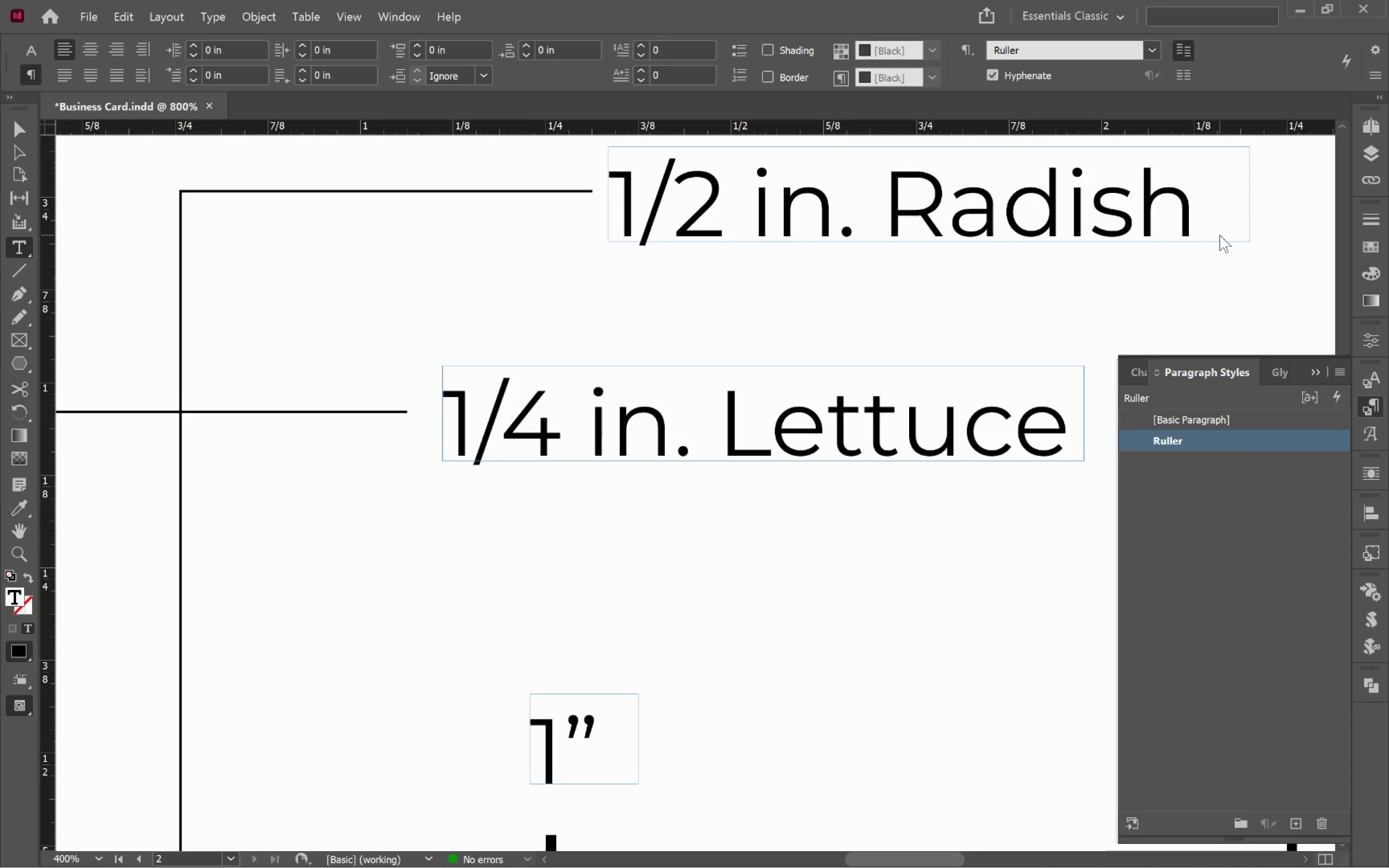 
hold_key(key=ControlLeft, duration=0.6)
left_click([988, 297])
 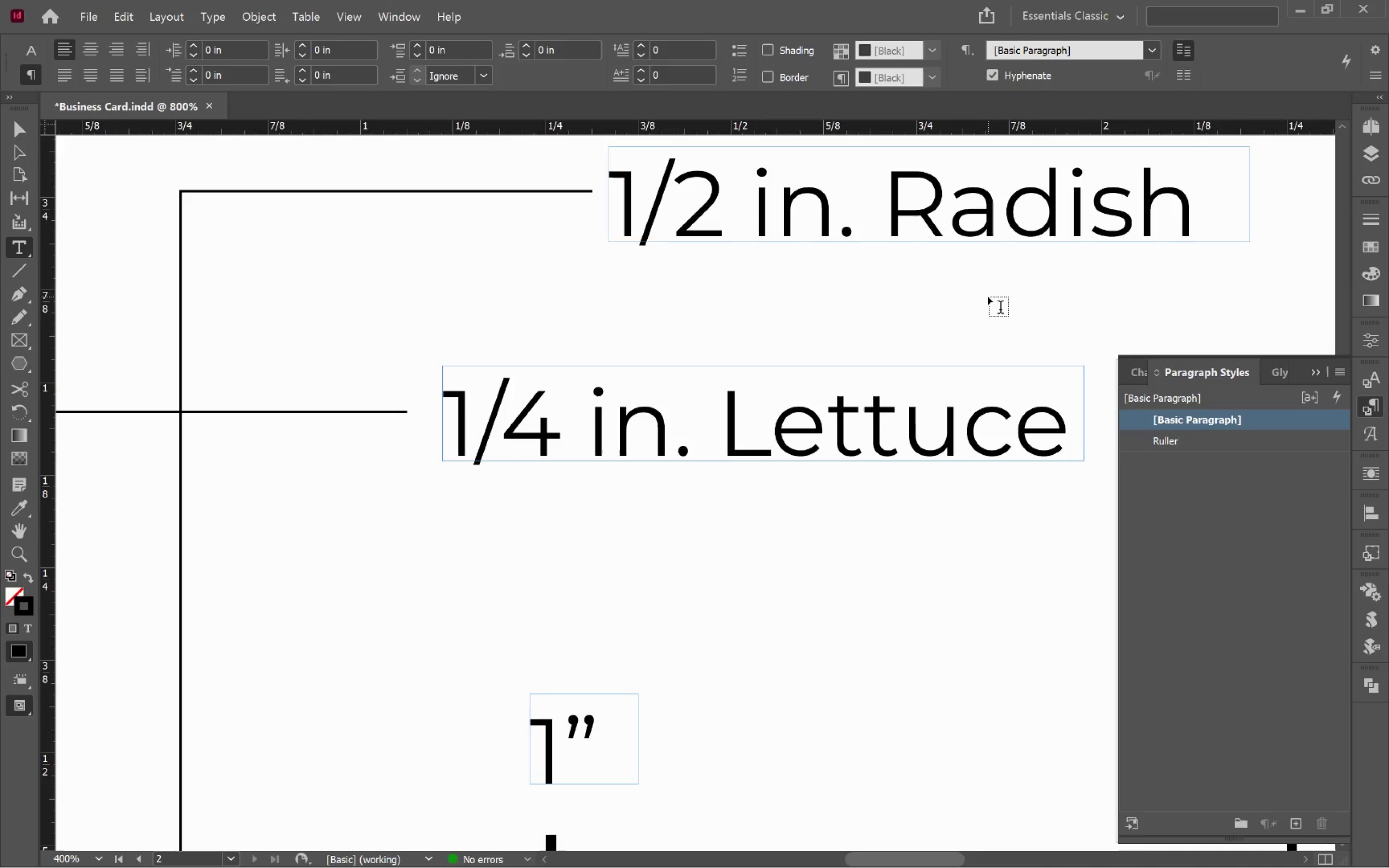 
key(V)
 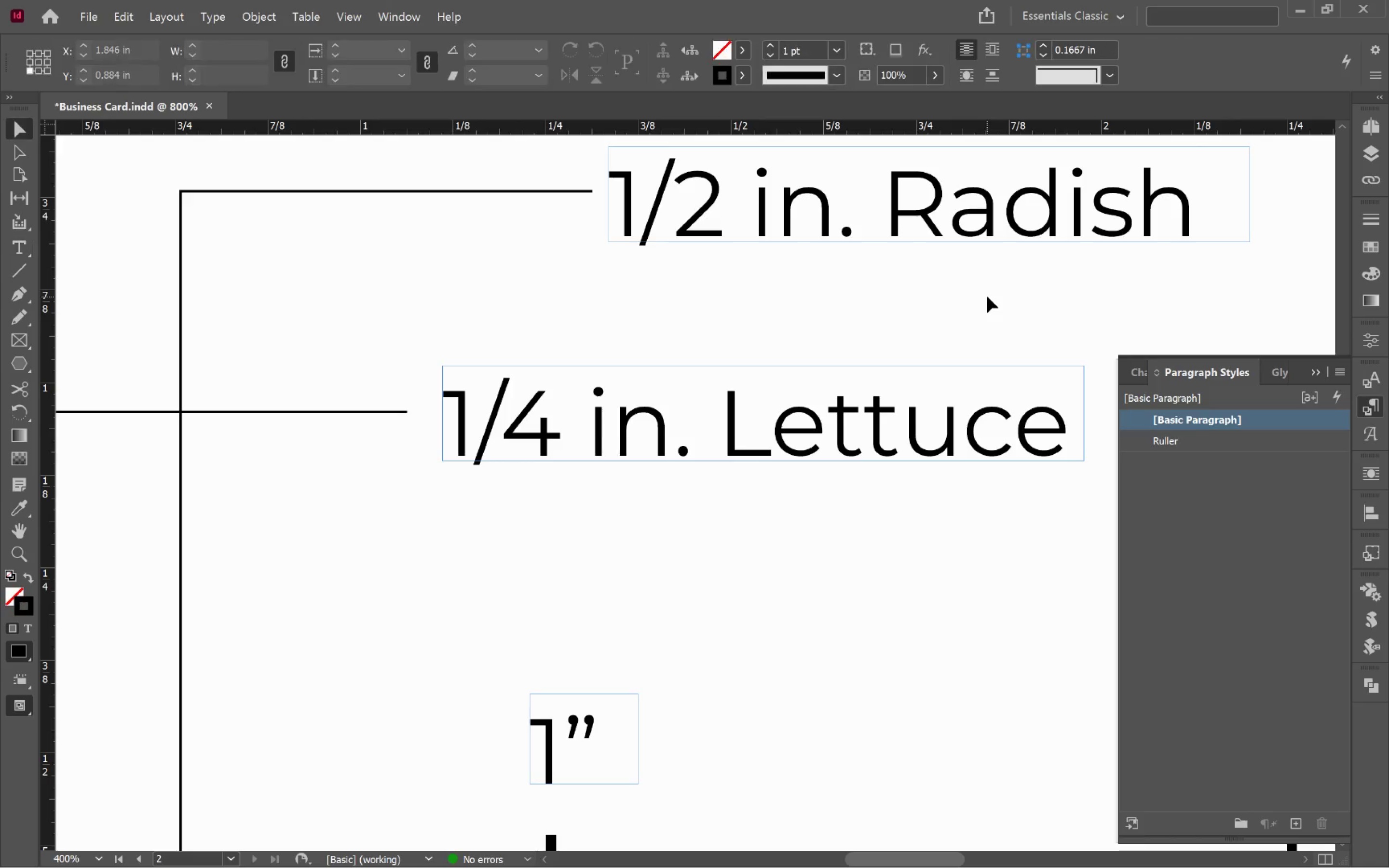 
left_click([987, 297])
 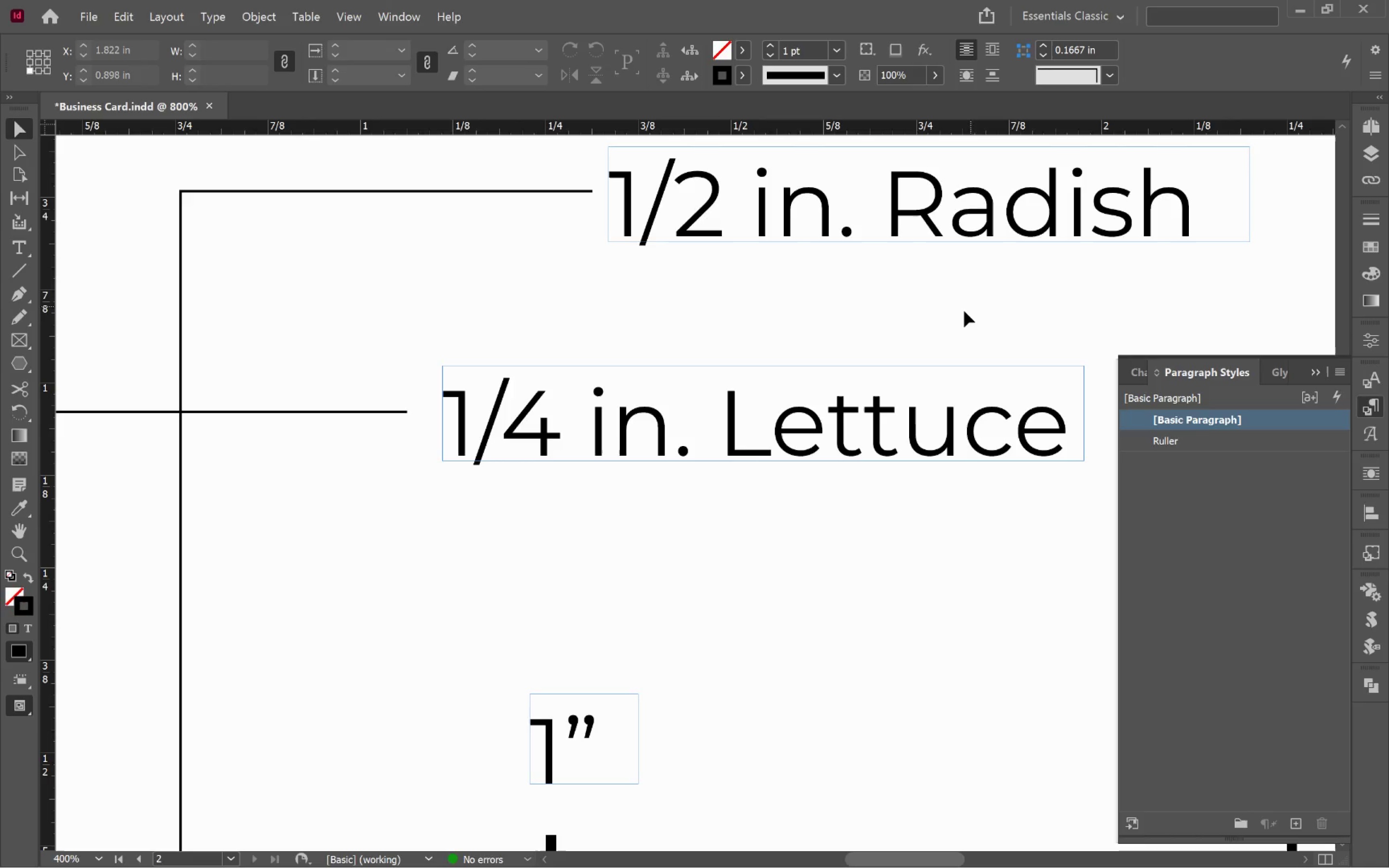 
hold_key(key=AltLeft, duration=0.9)
 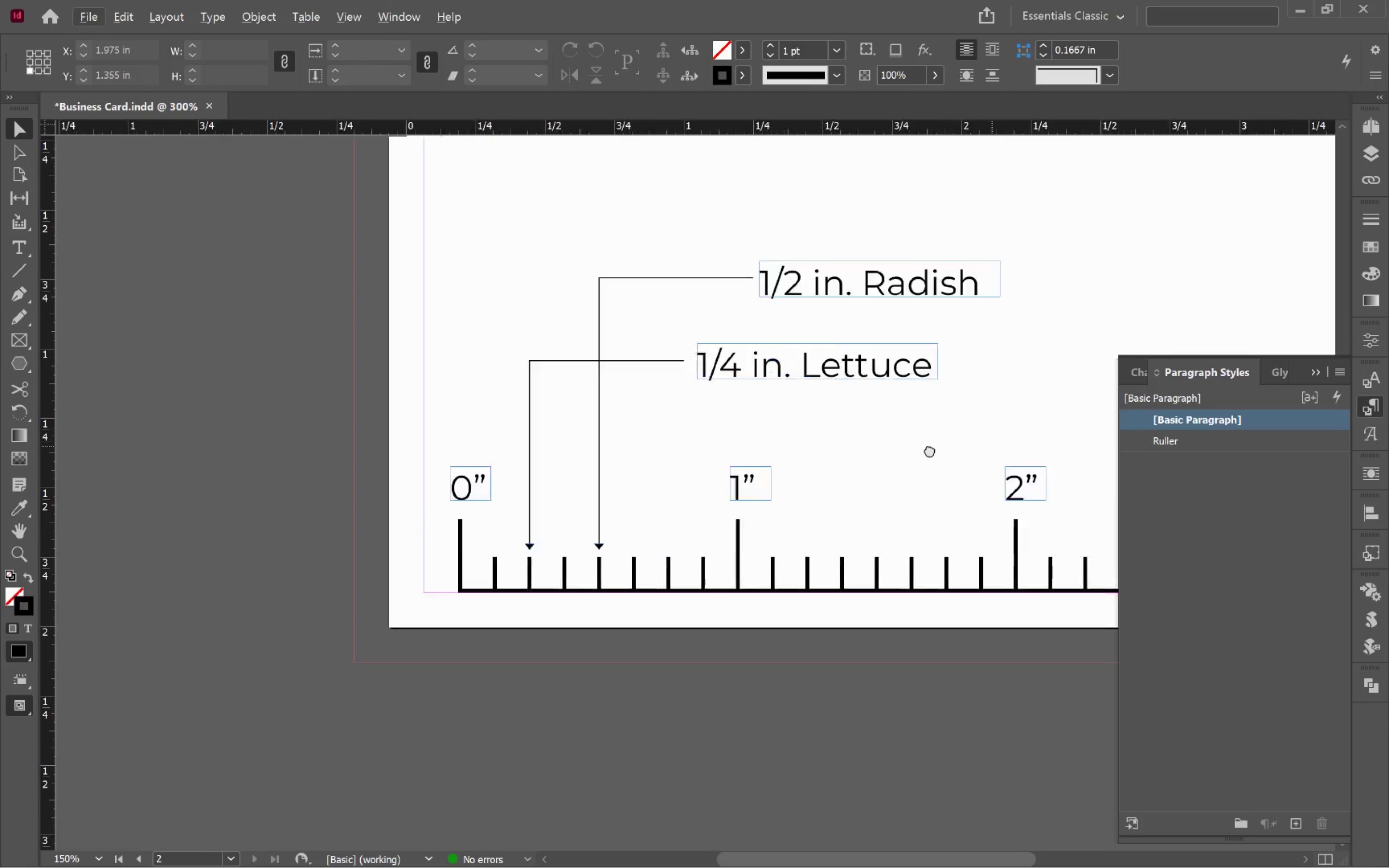 
hold_key(key=Space, duration=0.81)
 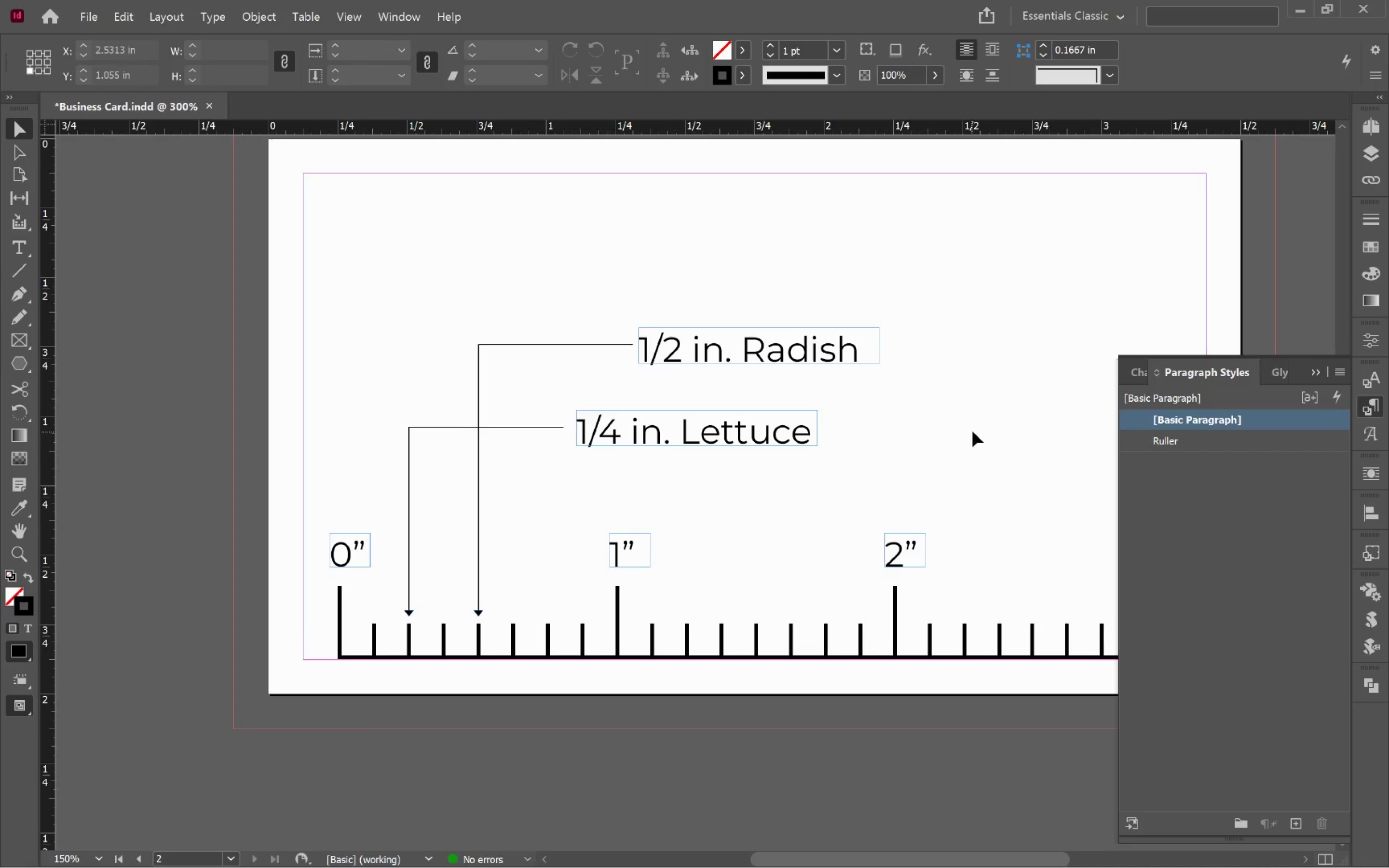 
scroll: coordinate [955, 320], scroll_direction: down, amount: 3.0
 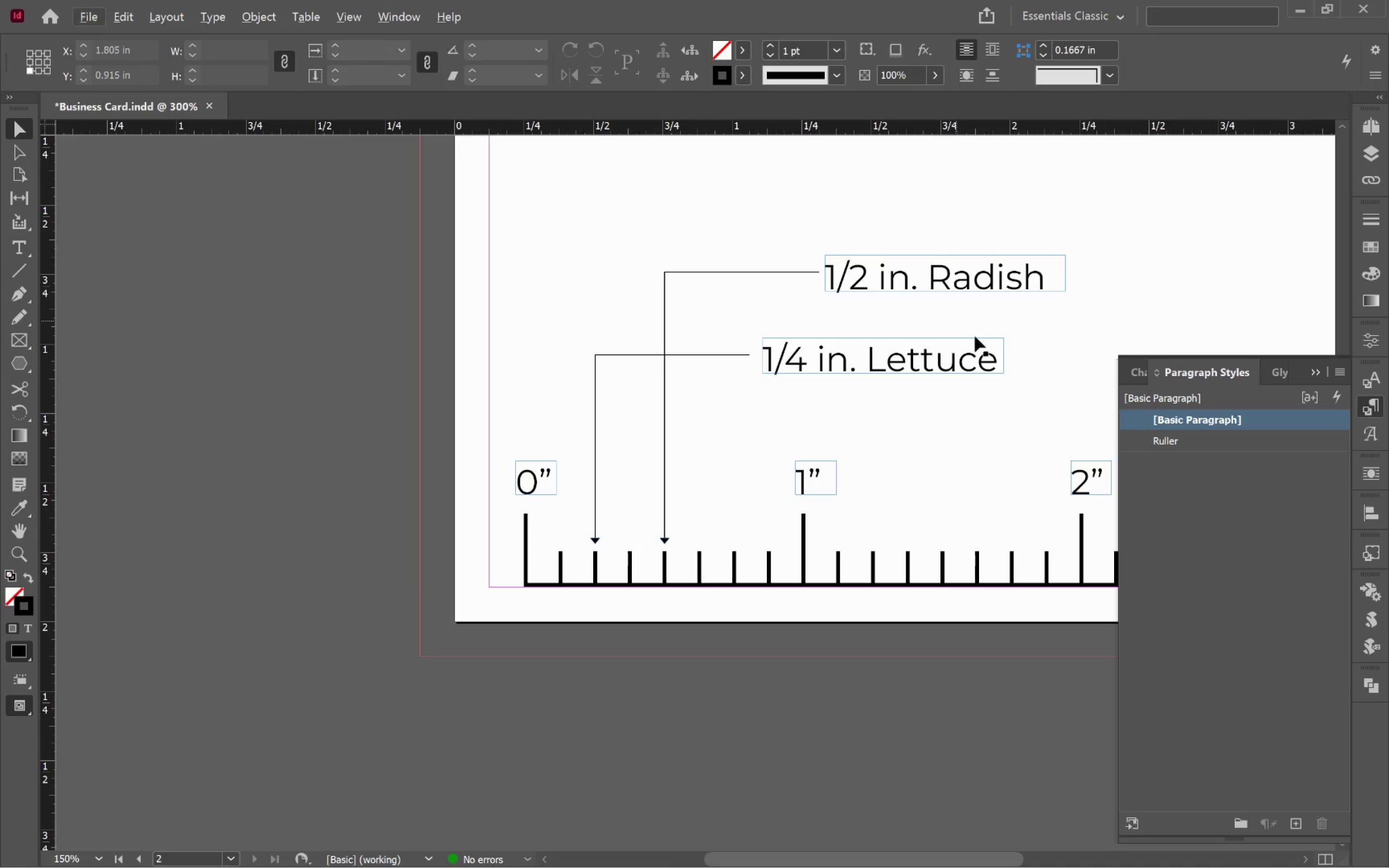 
left_click_drag(start_coordinate=[998, 444], to_coordinate=[812, 515])
 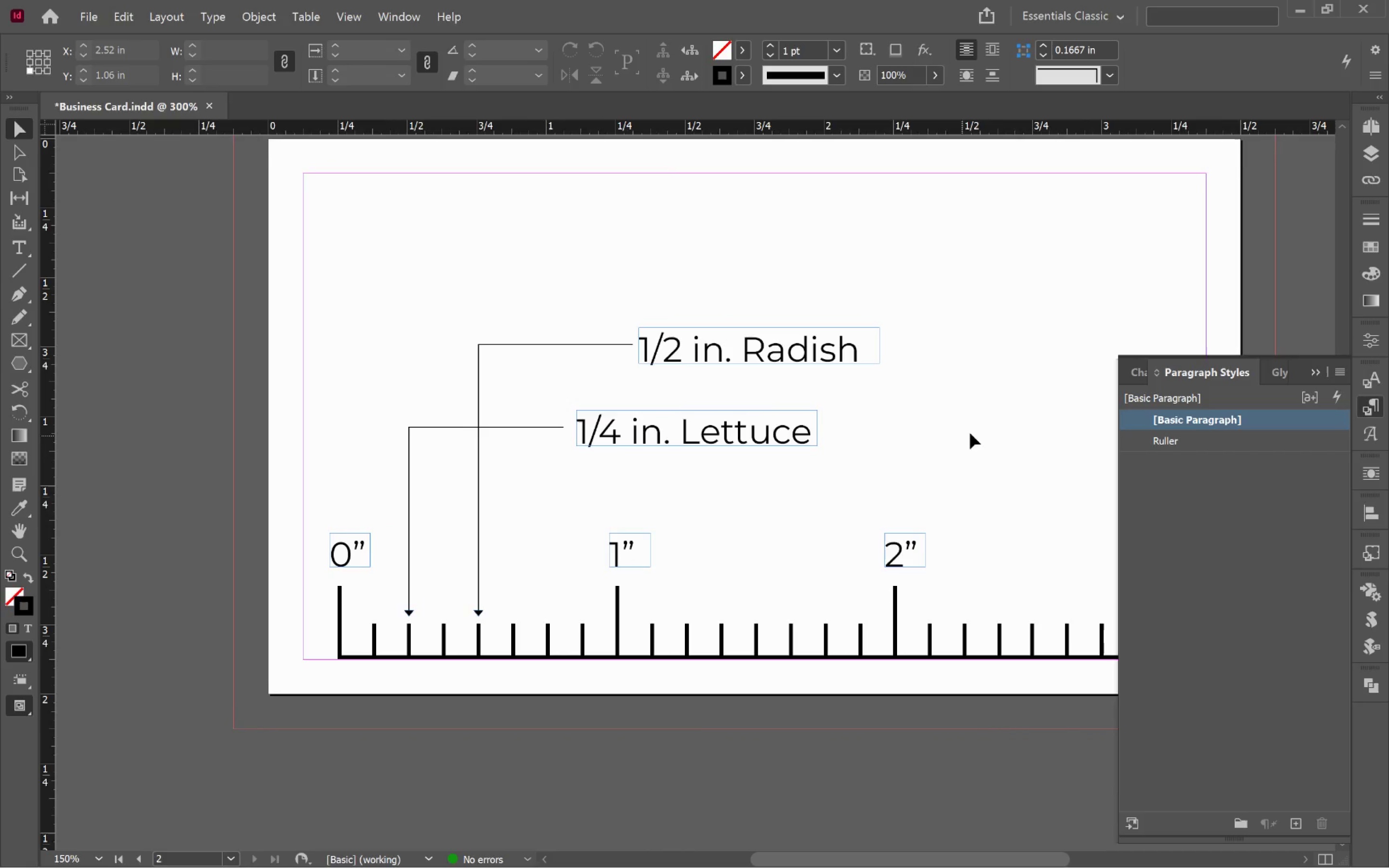 
left_click([972, 432])
 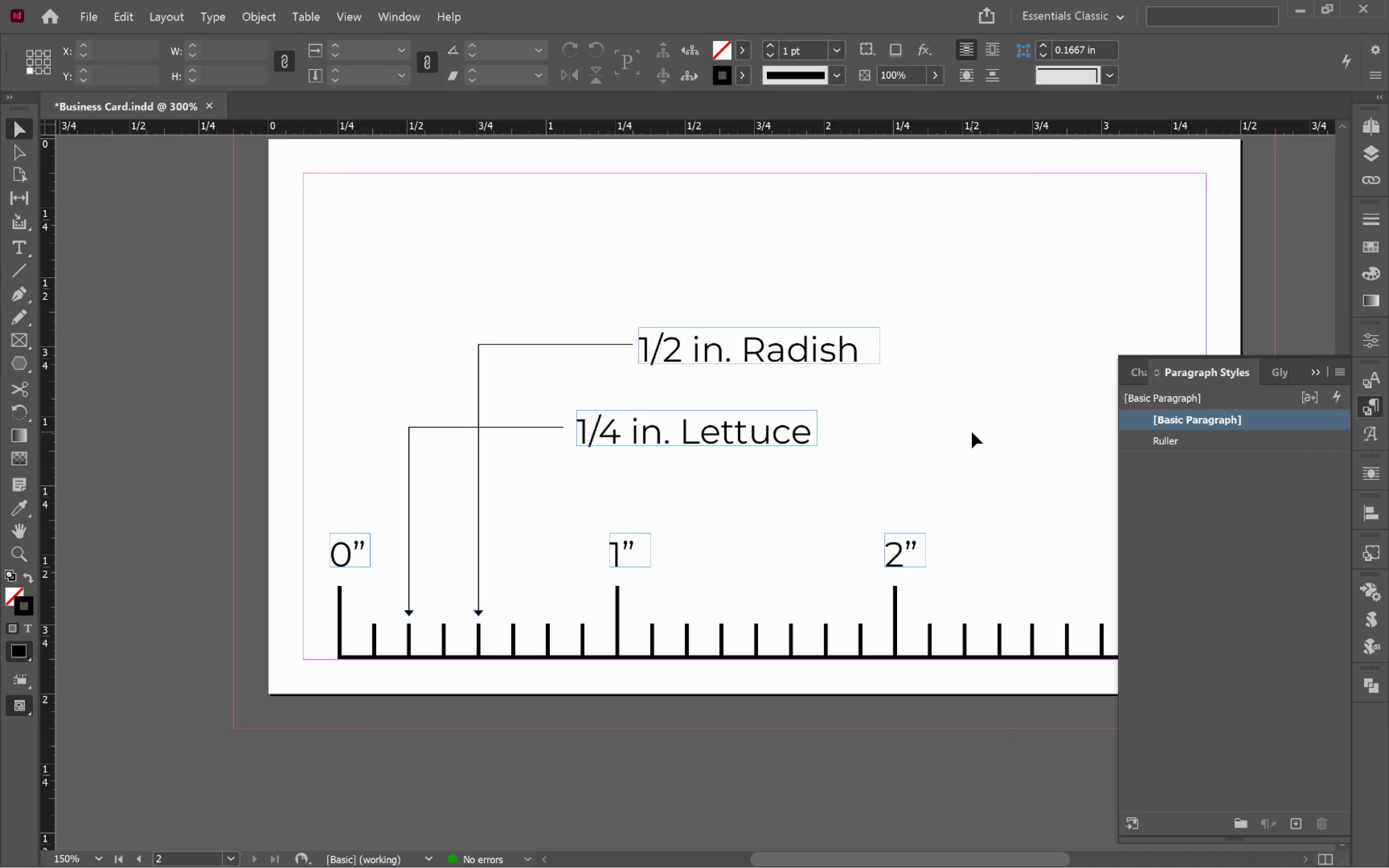 
key(W)
 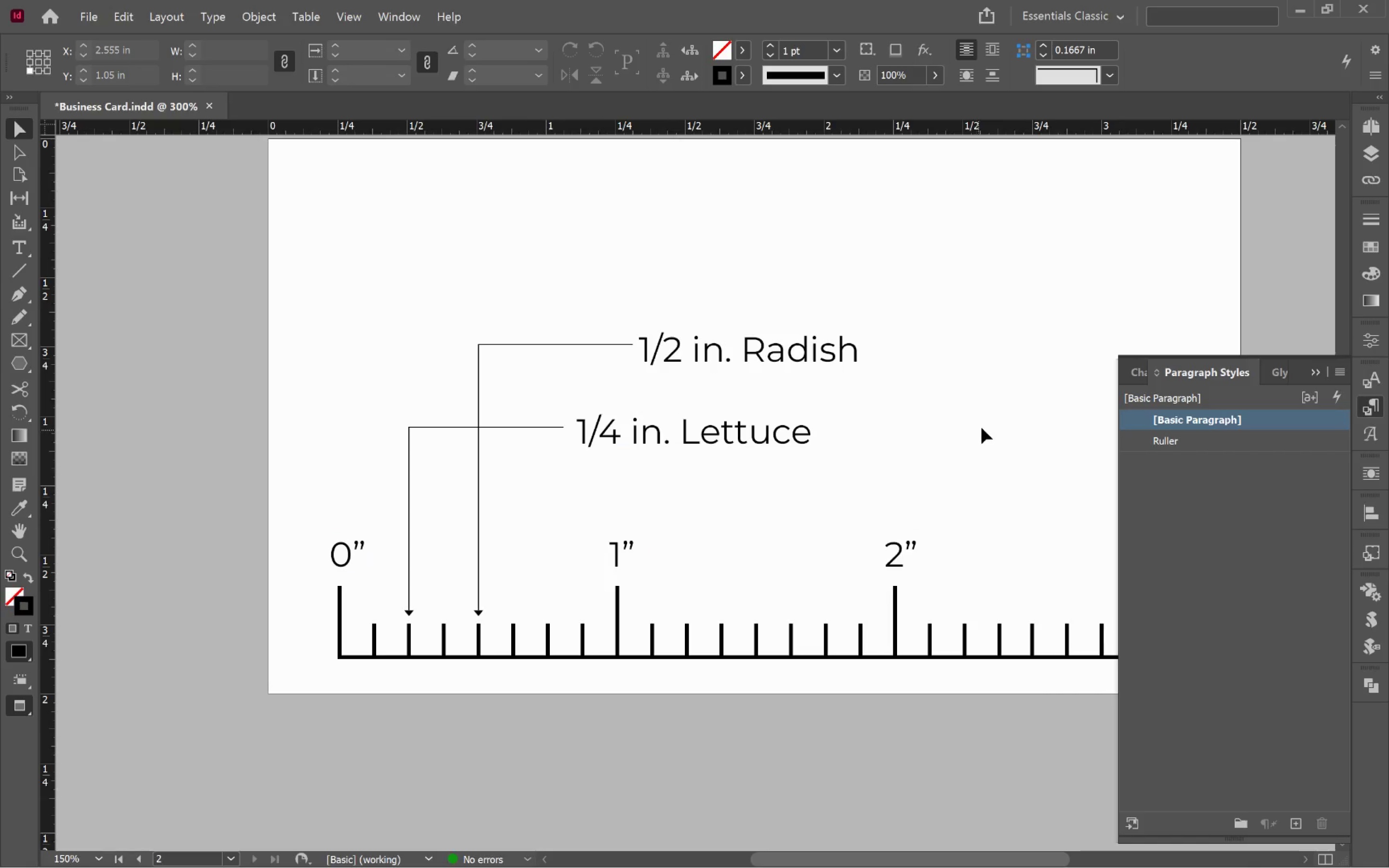 
hold_key(key=AltLeft, duration=0.48)
 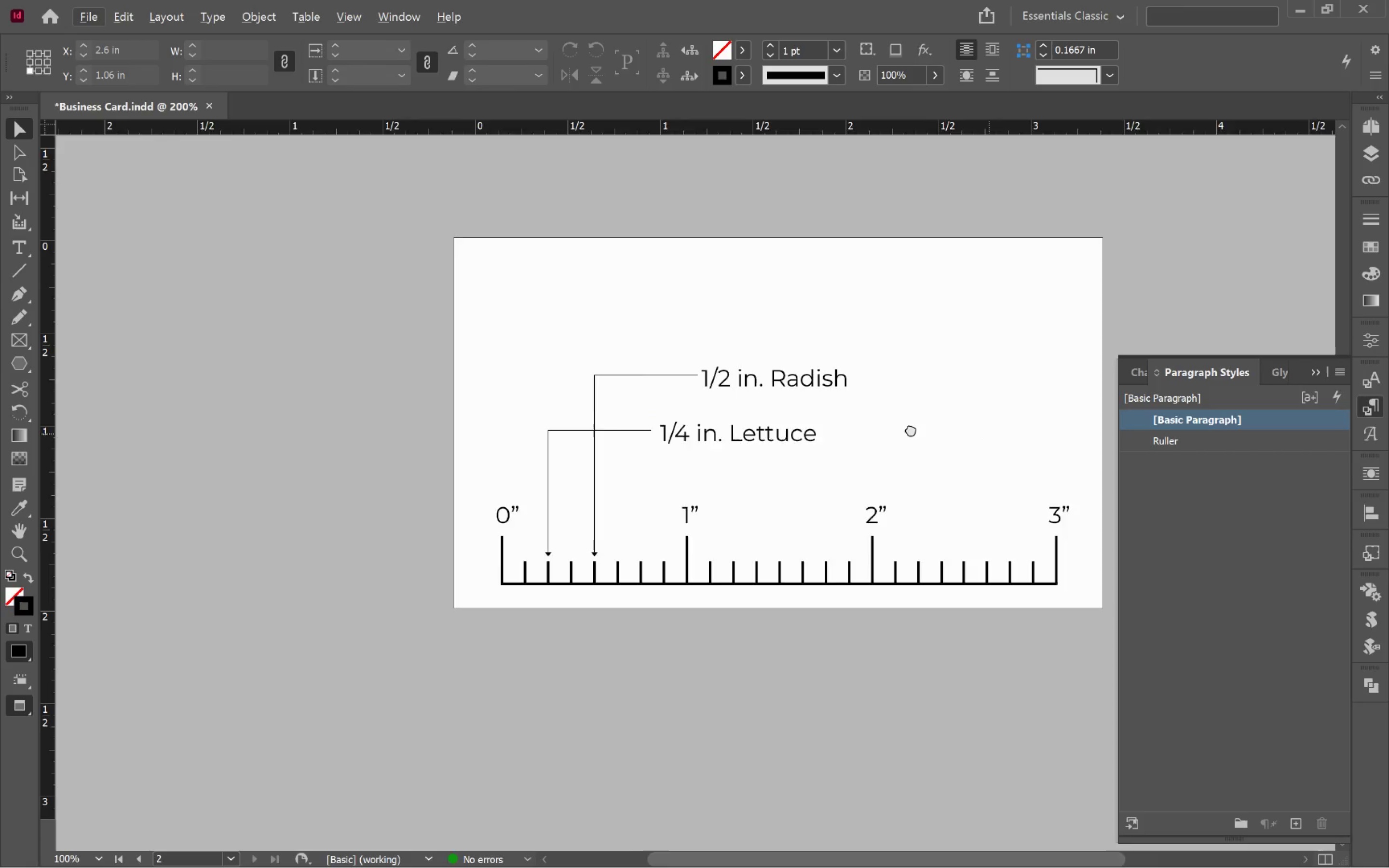 
hold_key(key=Space, duration=1.22)
 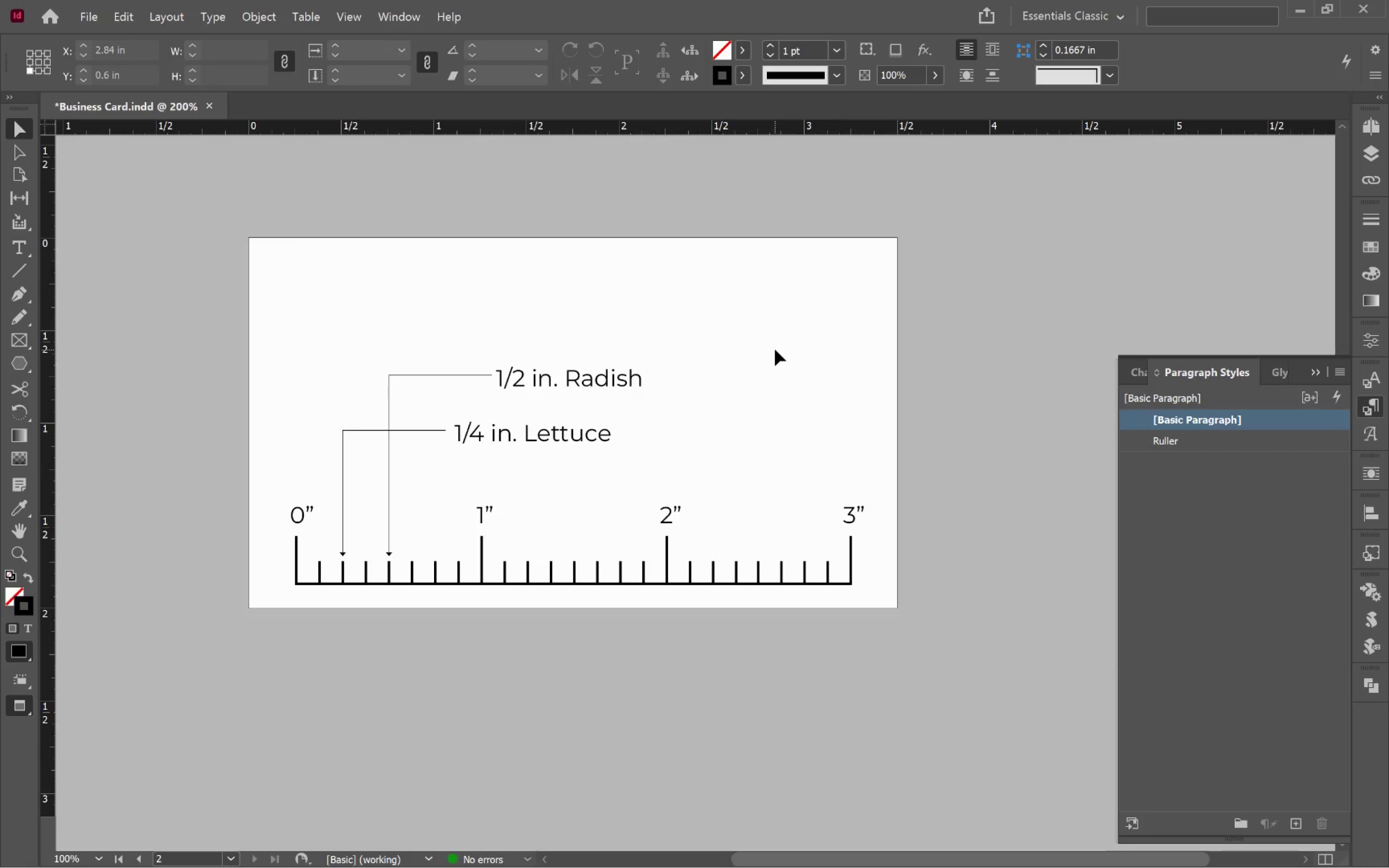 
scroll: coordinate [982, 426], scroll_direction: down, amount: 1.0
 